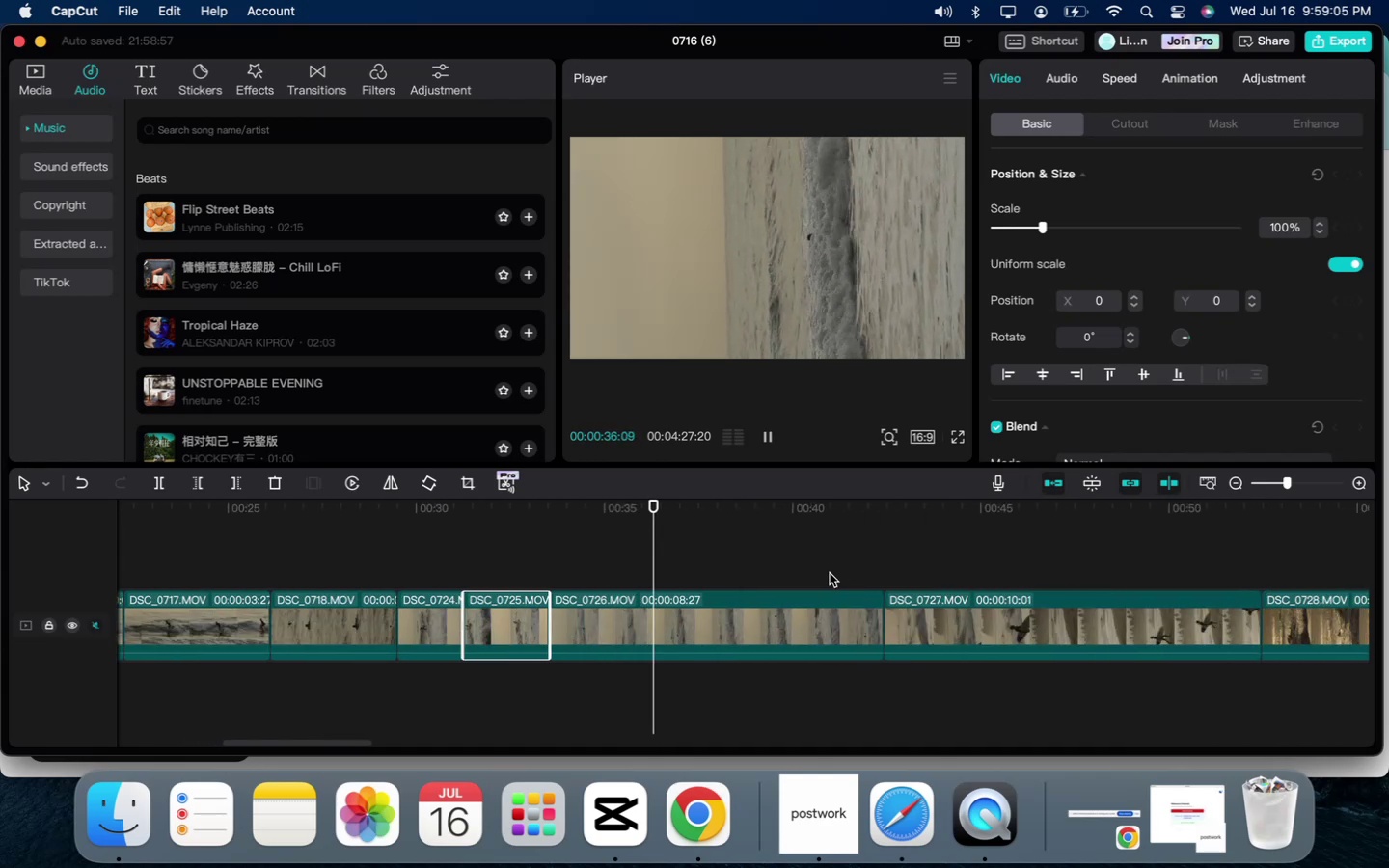 
key(Space)
 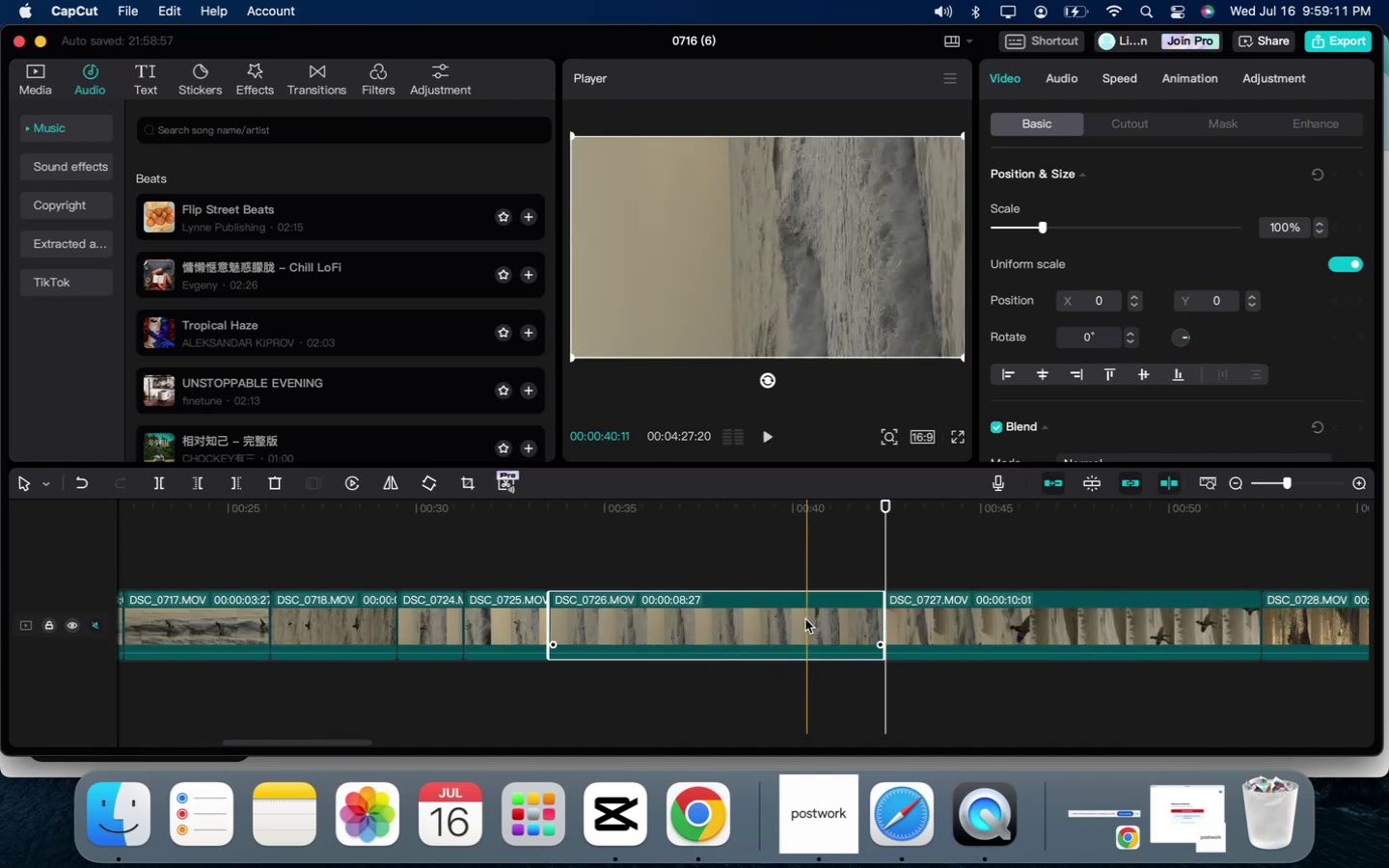 
key(Backspace)
 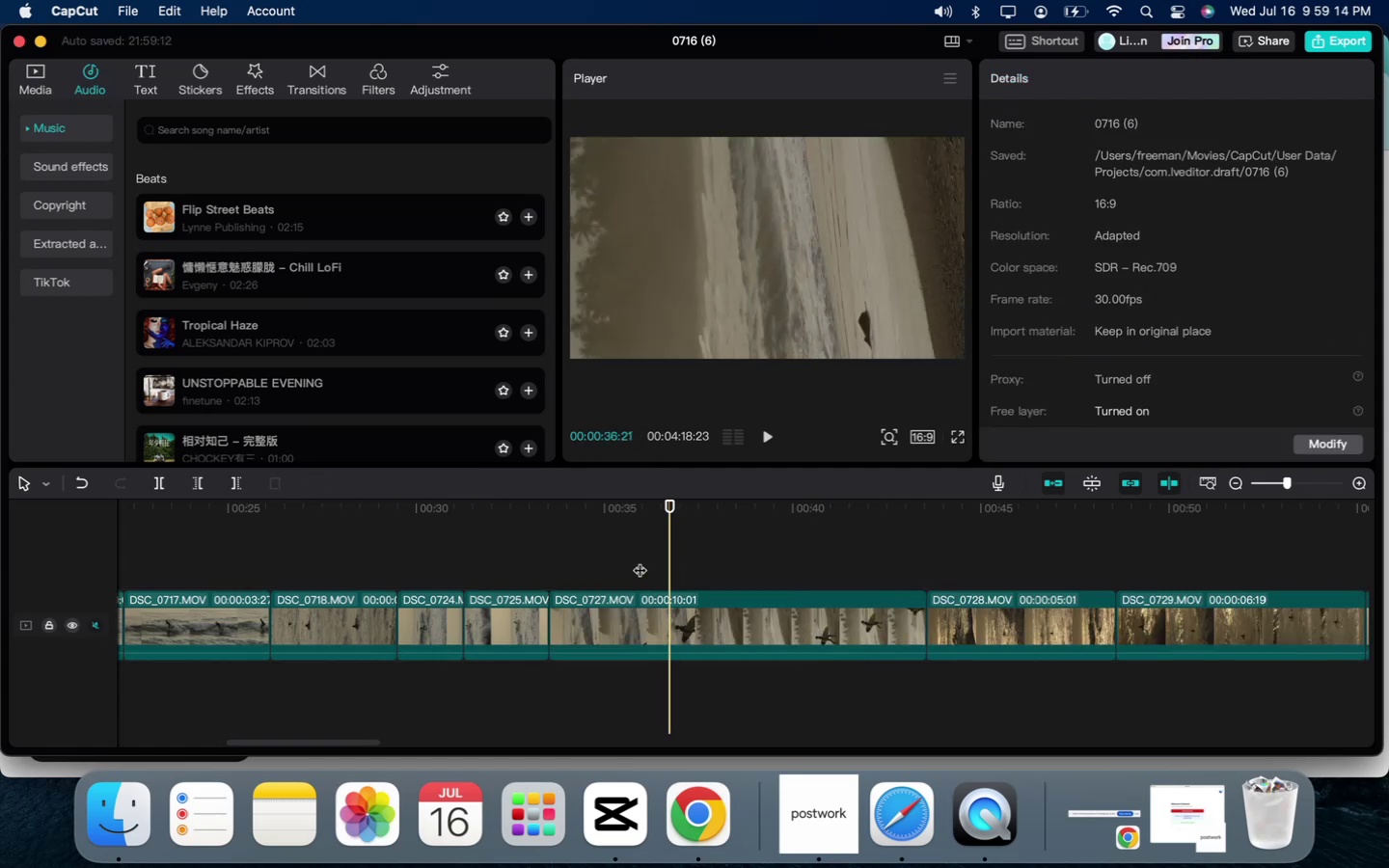 
left_click([559, 550])
 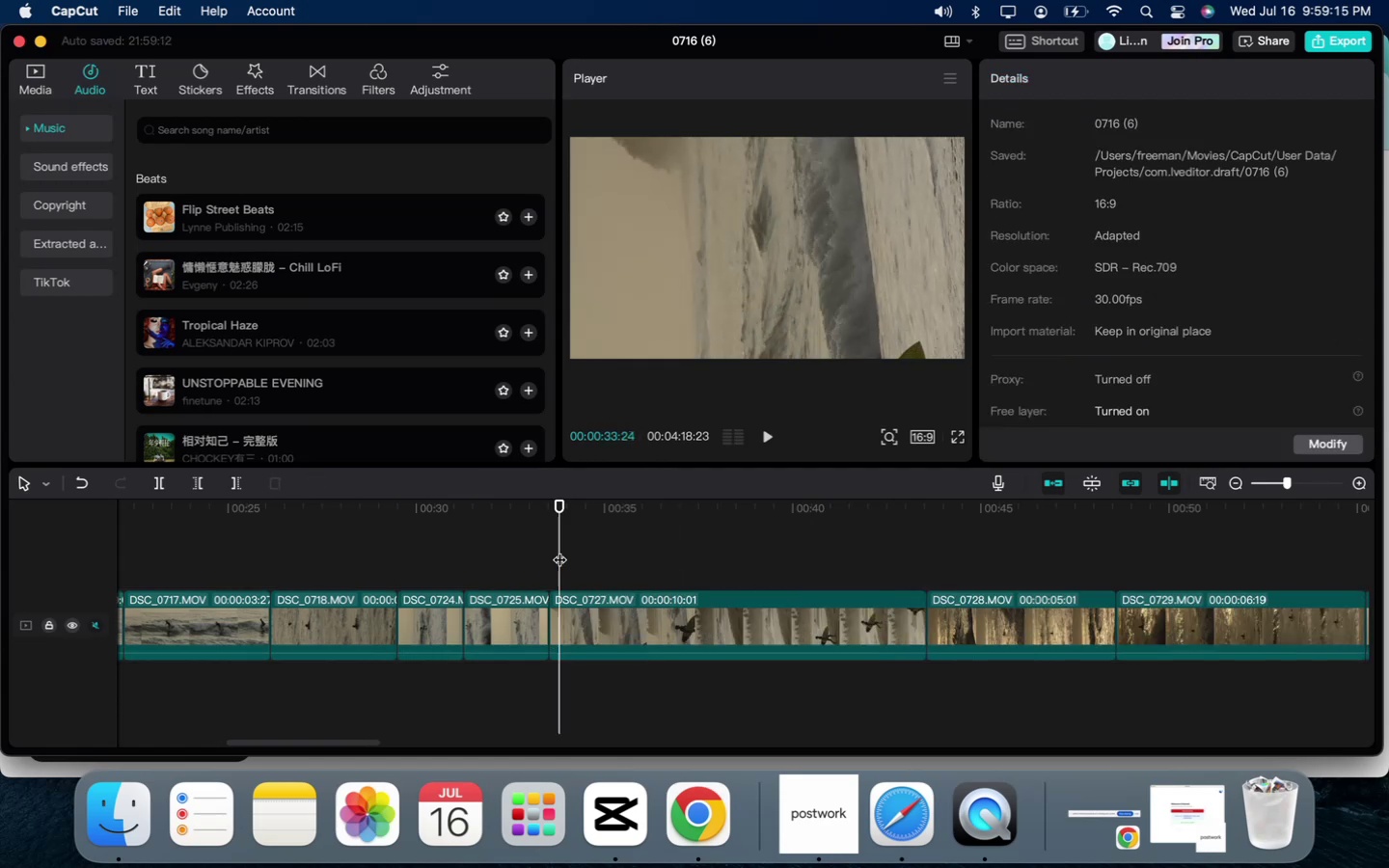 
key(Space)
 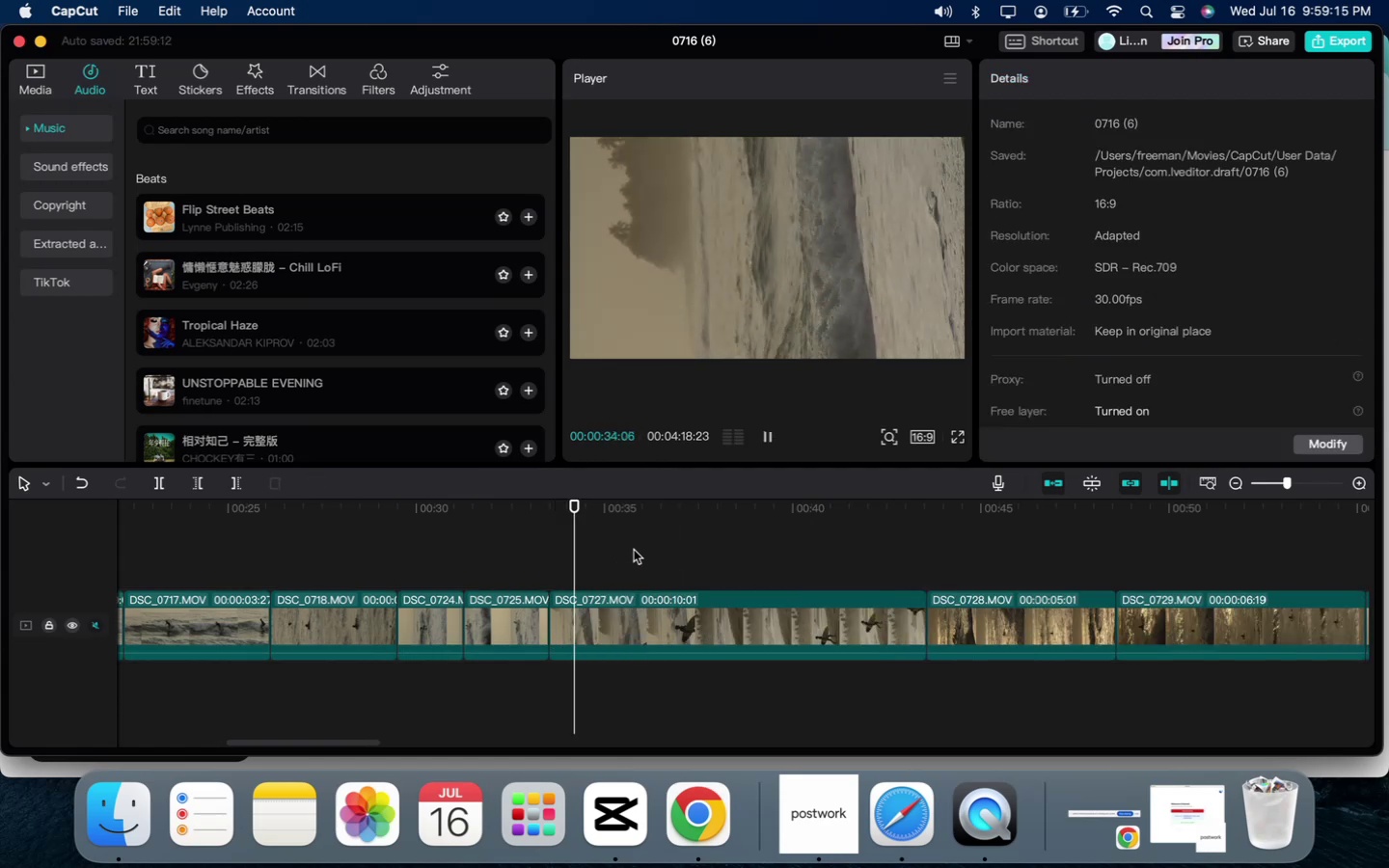 
left_click([637, 549])
 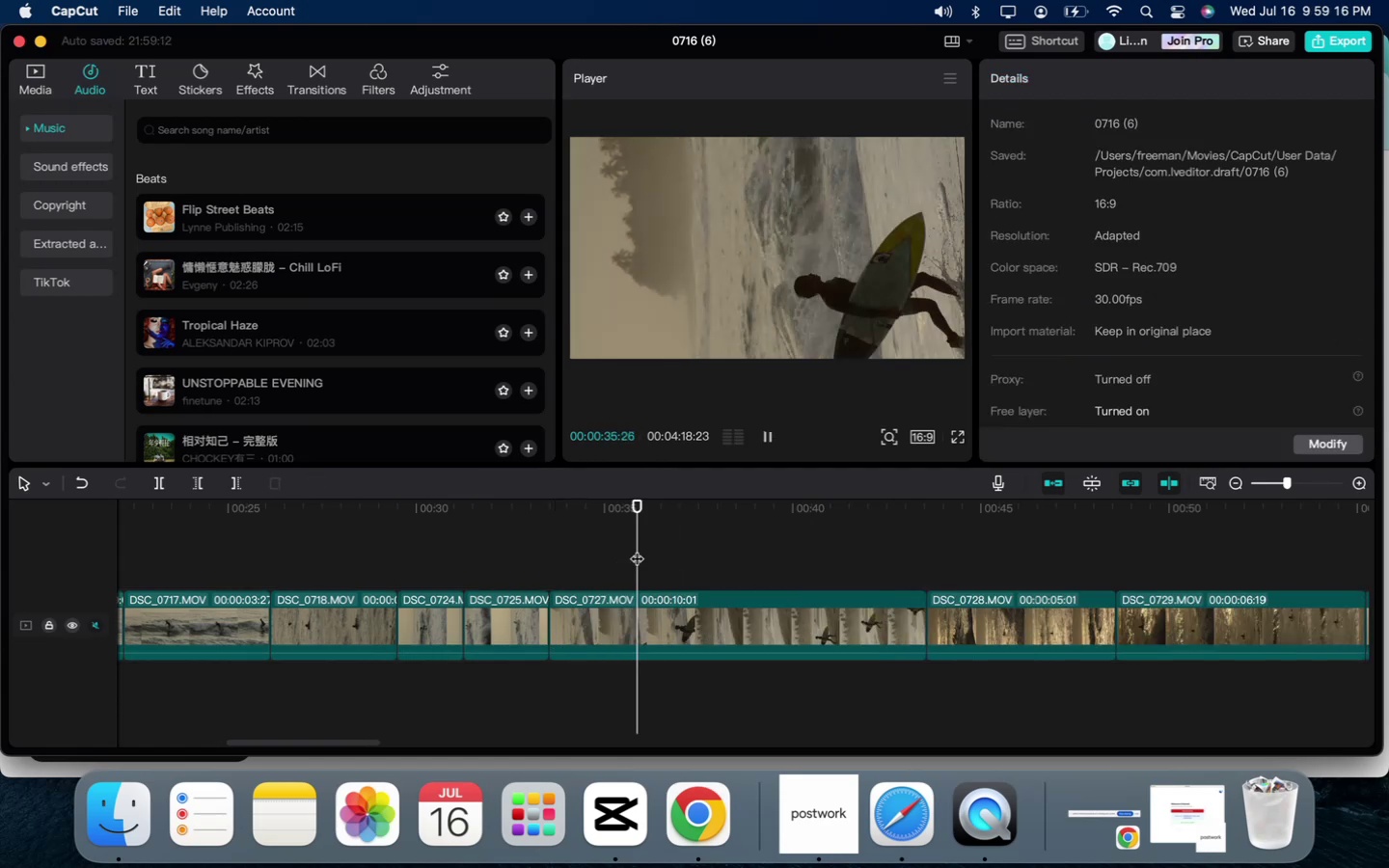 
key(Space)
 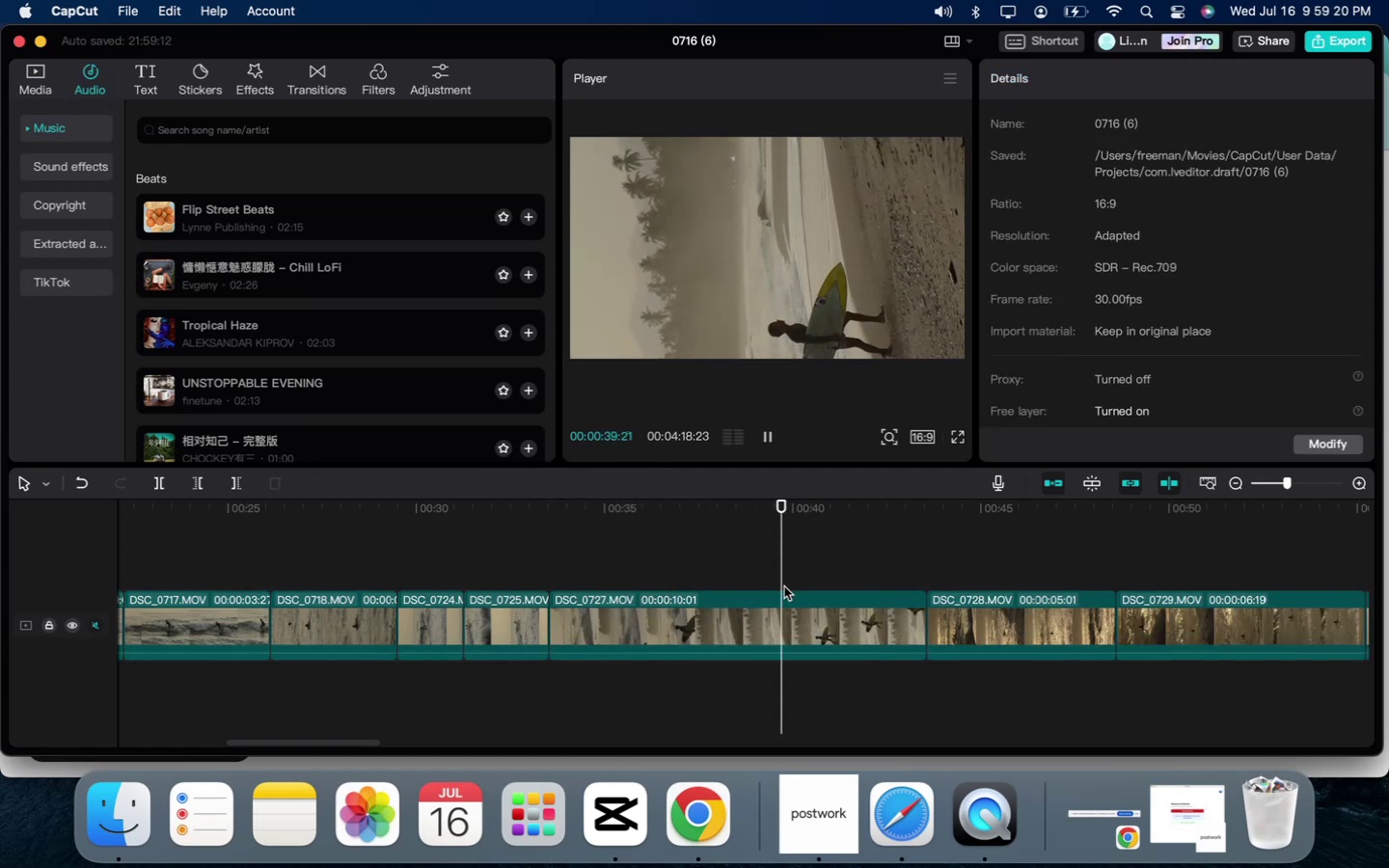 
wait(5.36)
 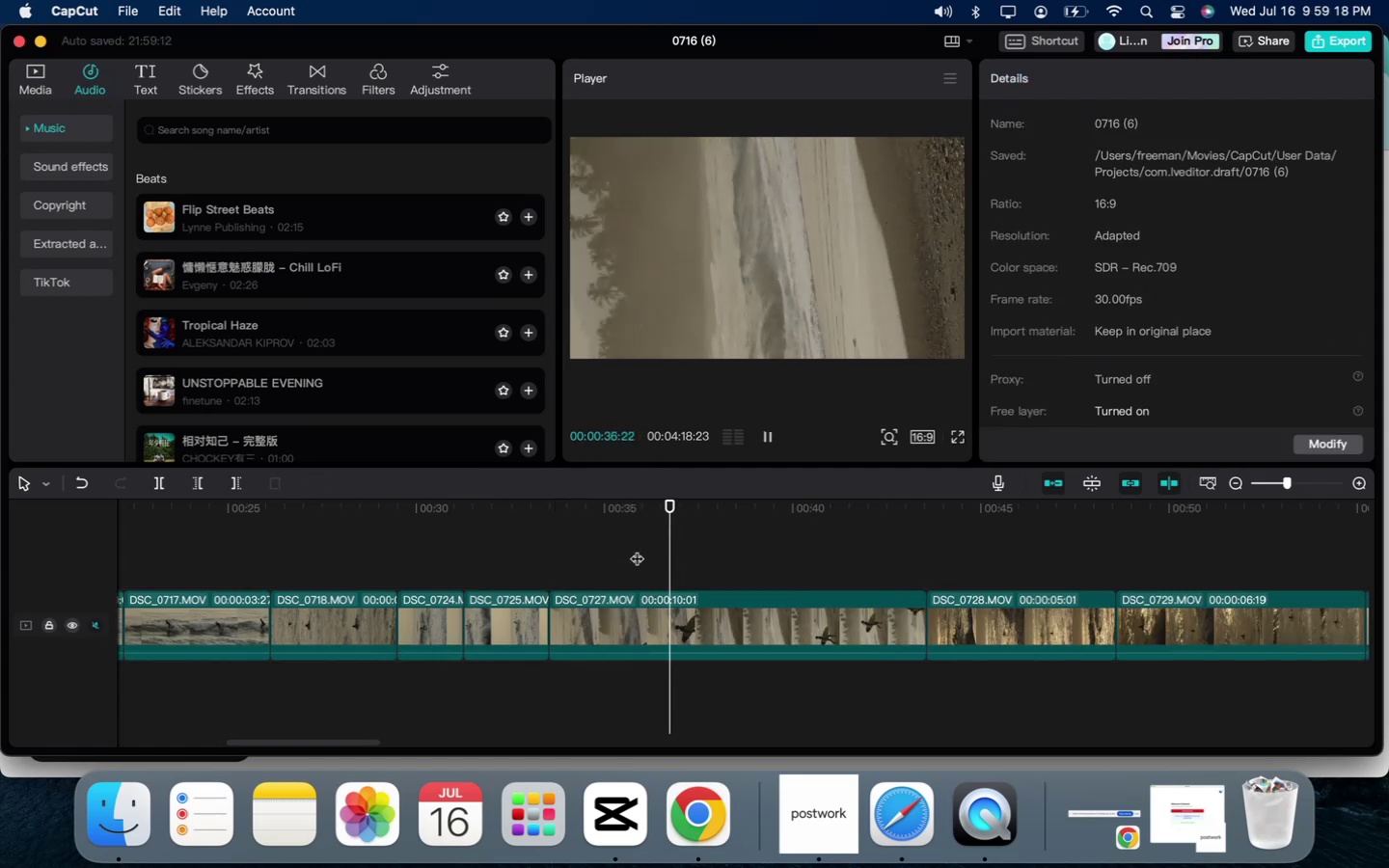 
left_click([739, 568])
 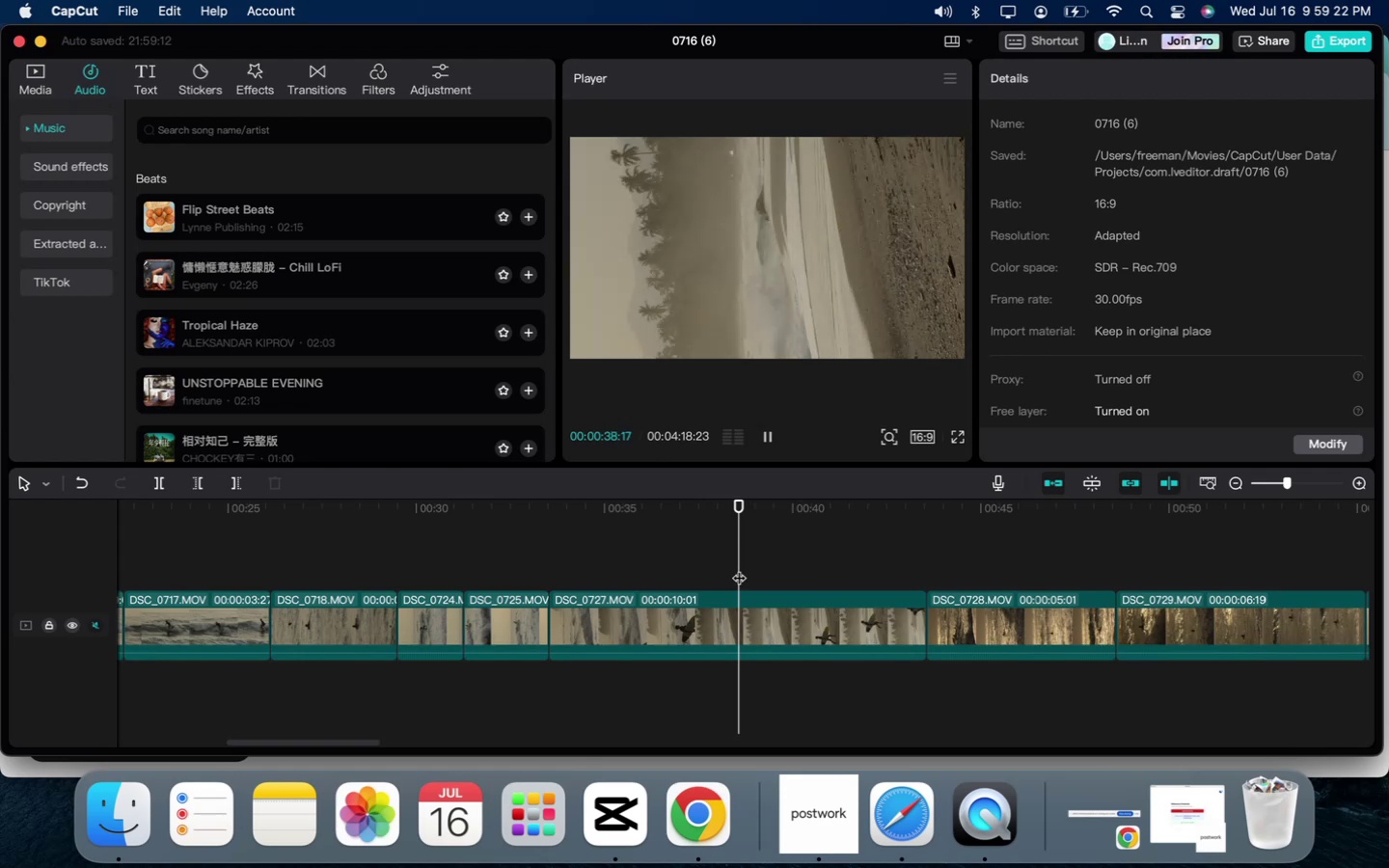 
key(Space)
 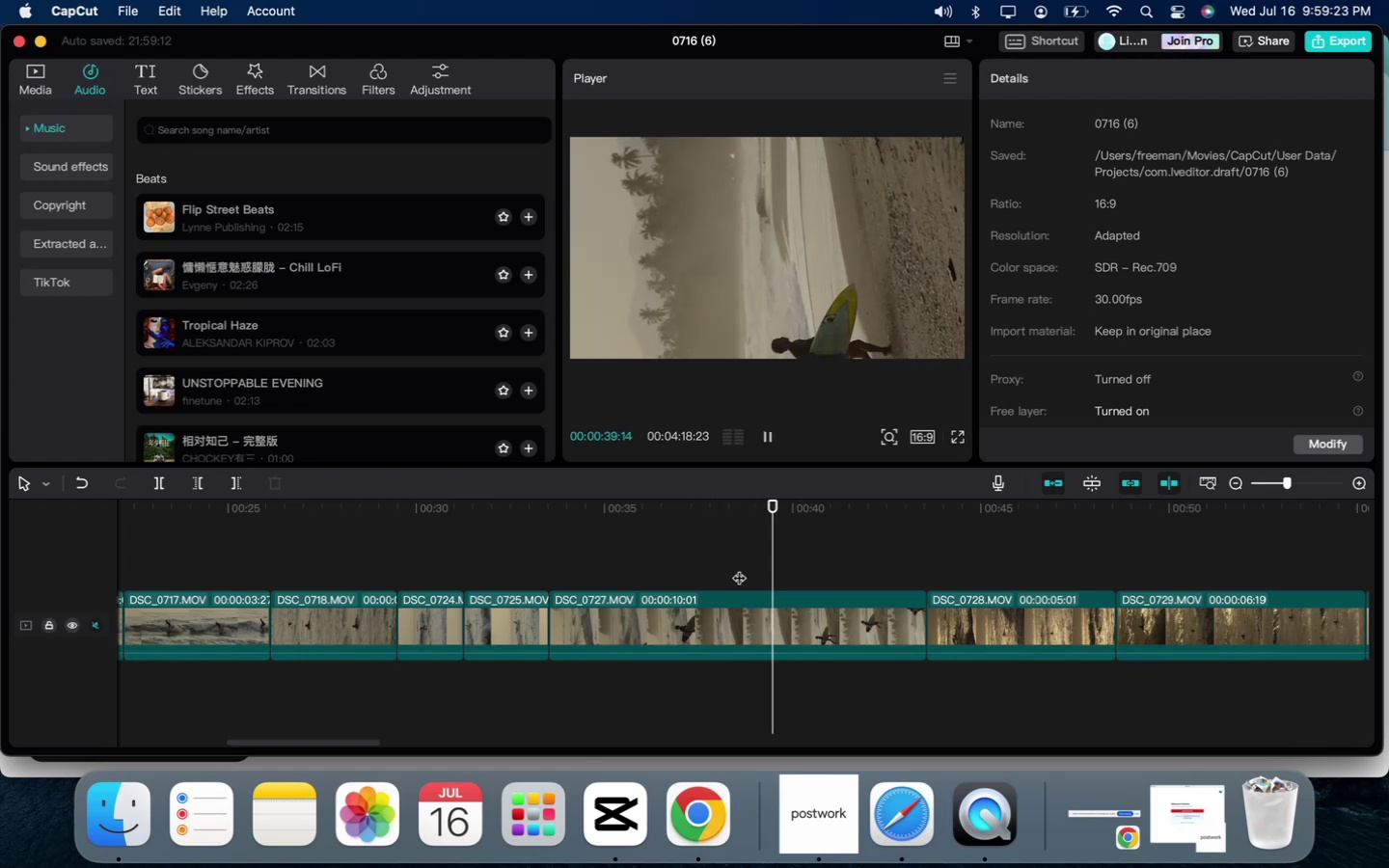 
key(Space)
 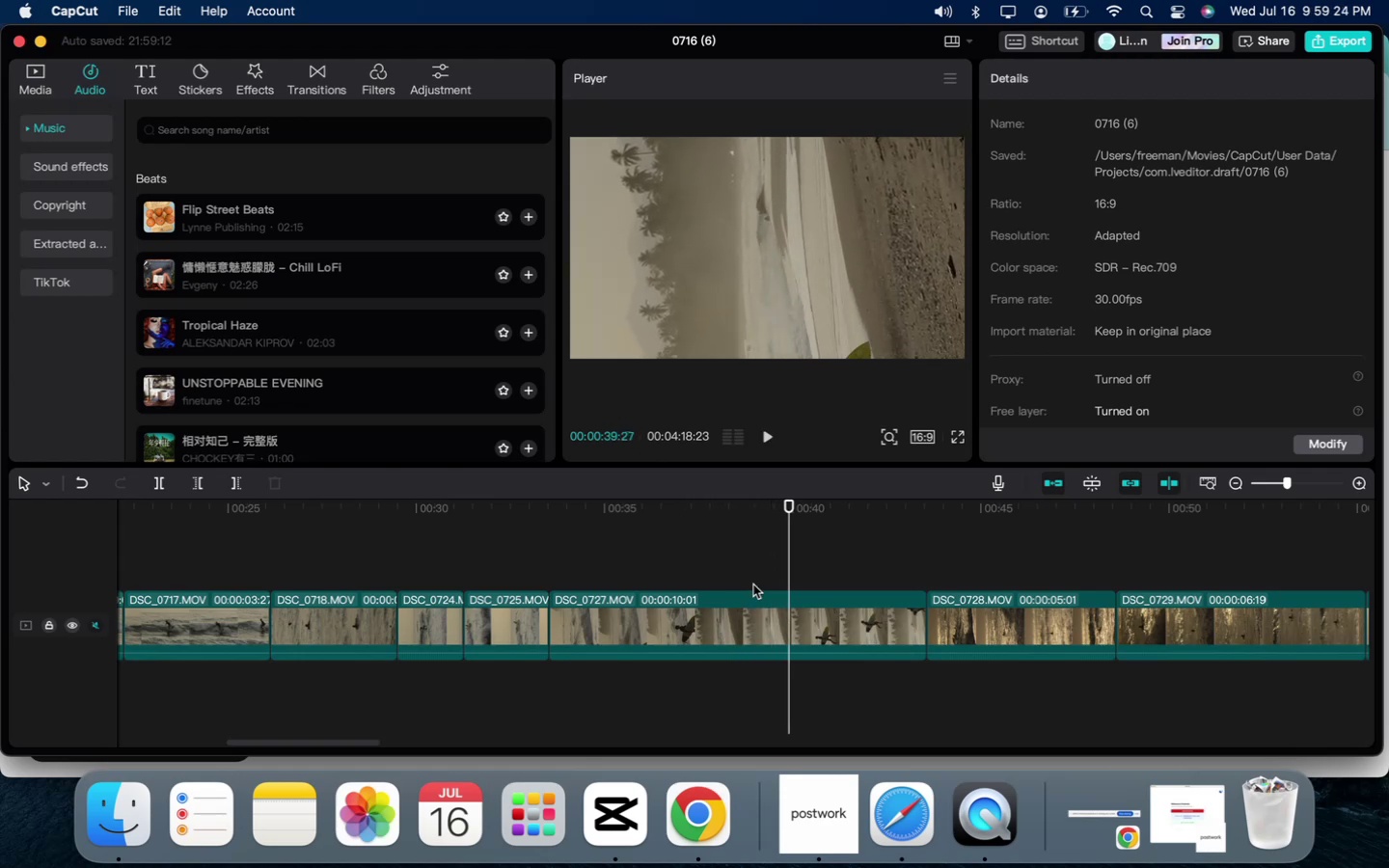 
key(B)
 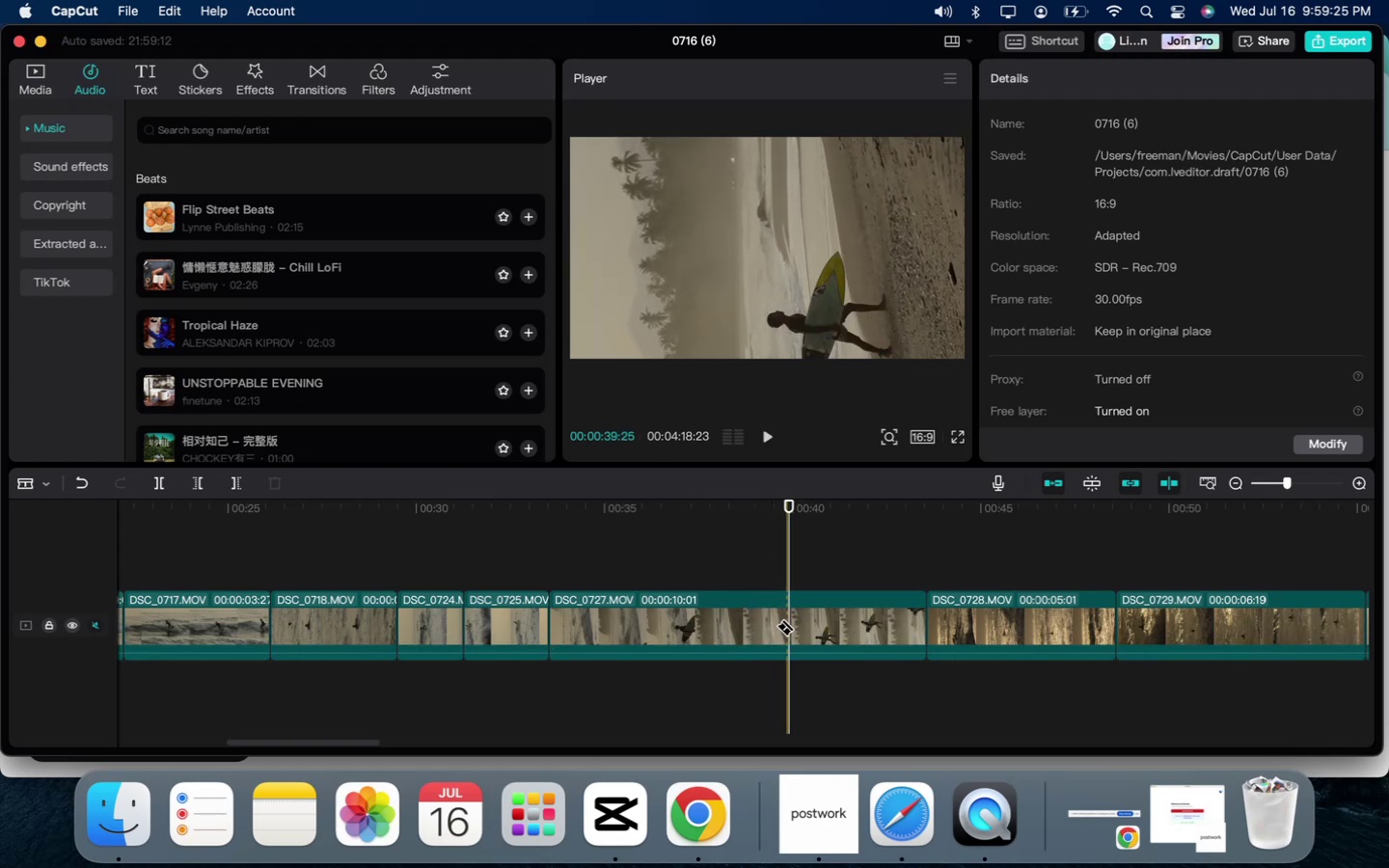 
left_click([790, 618])
 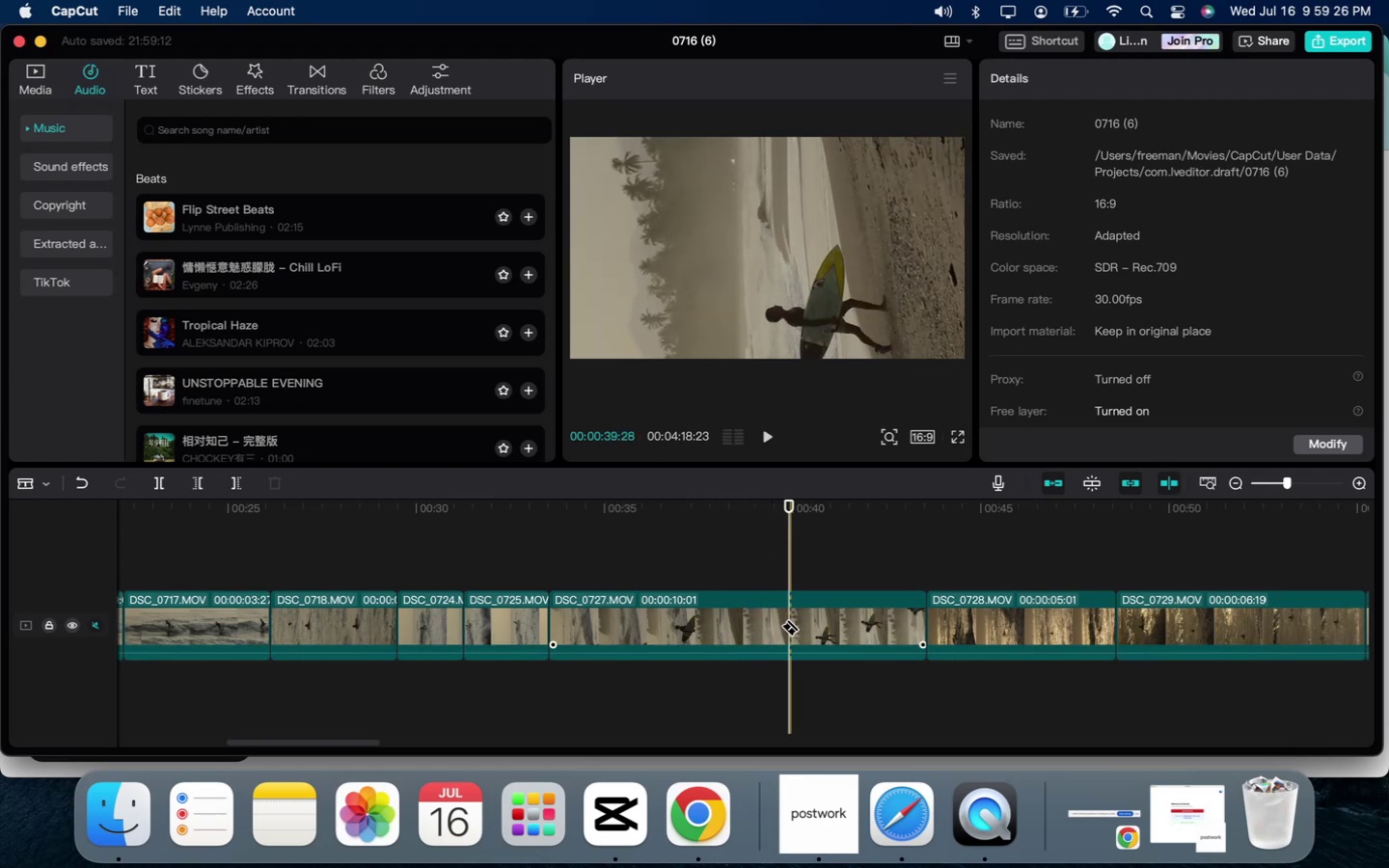 
key(A)
 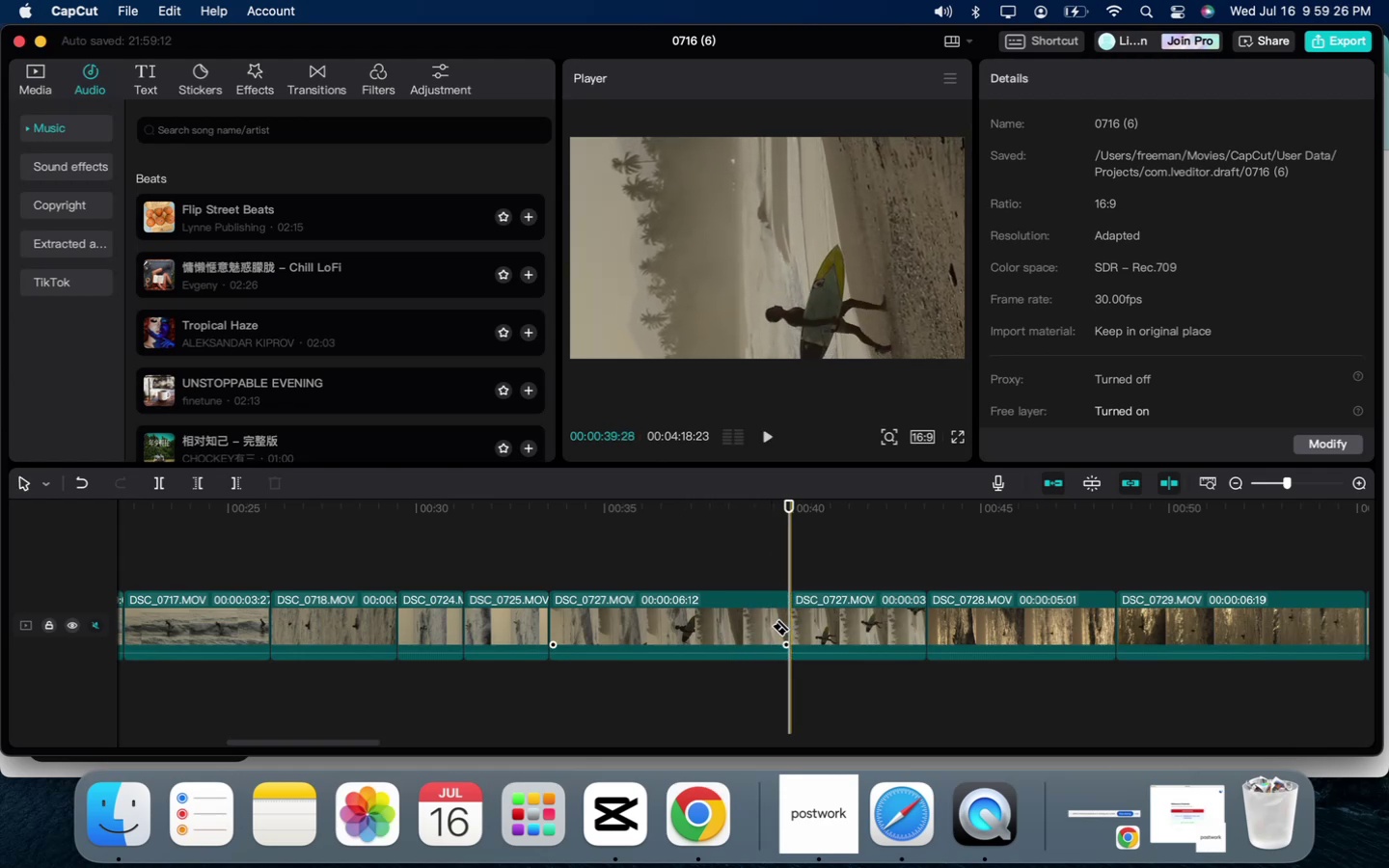 
left_click([780, 618])
 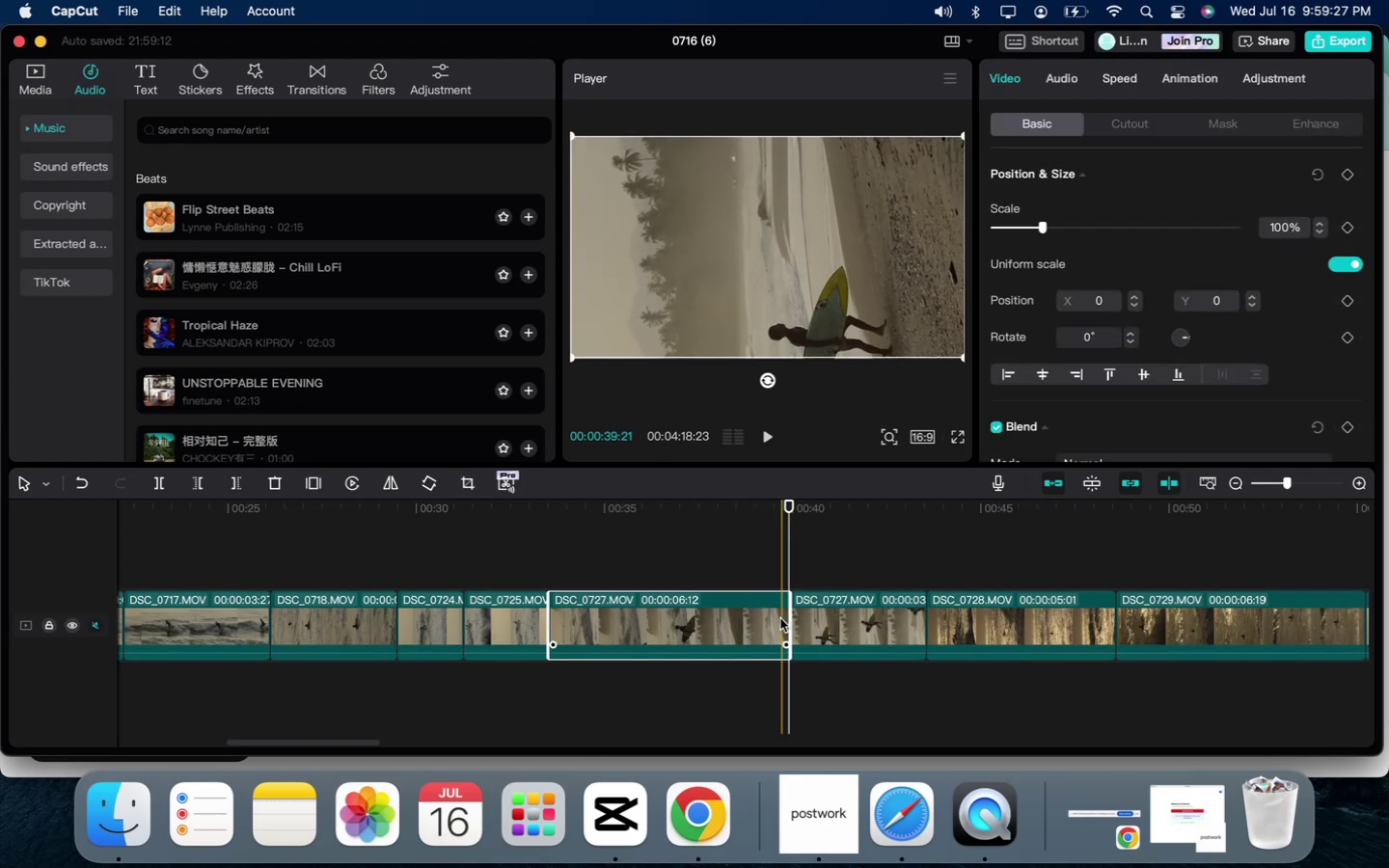 
key(Backspace)
 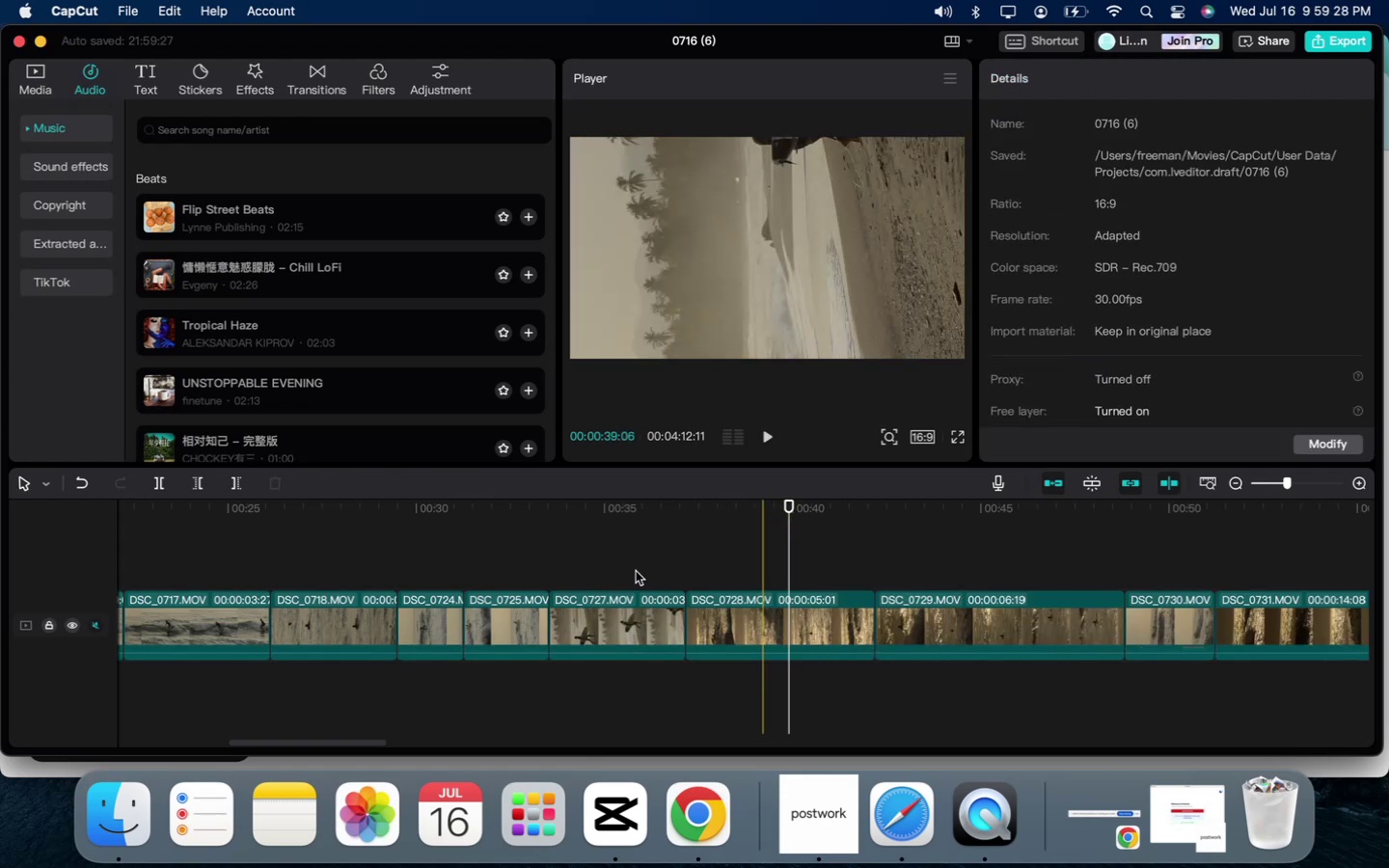 
left_click([596, 564])
 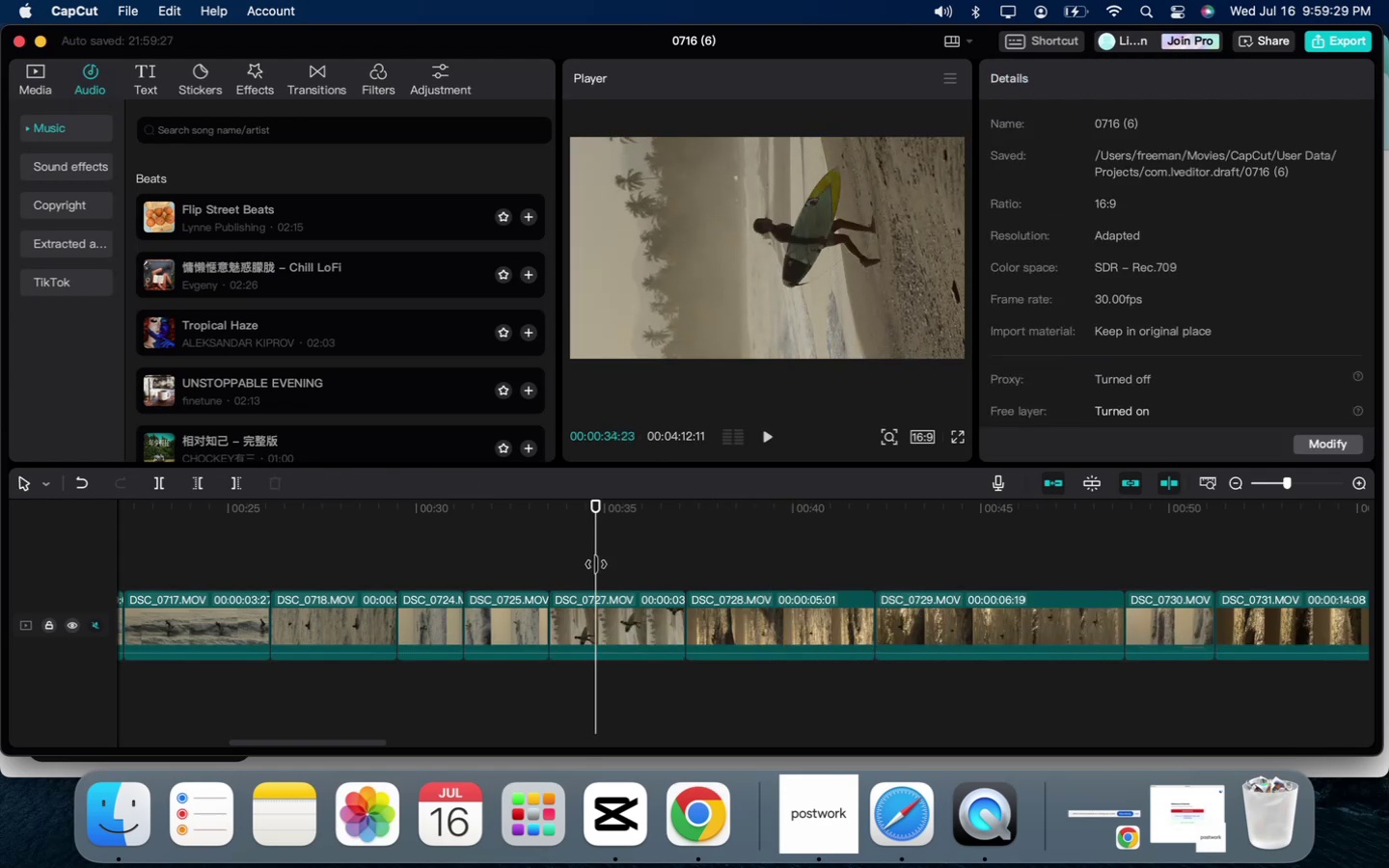 
key(Space)
 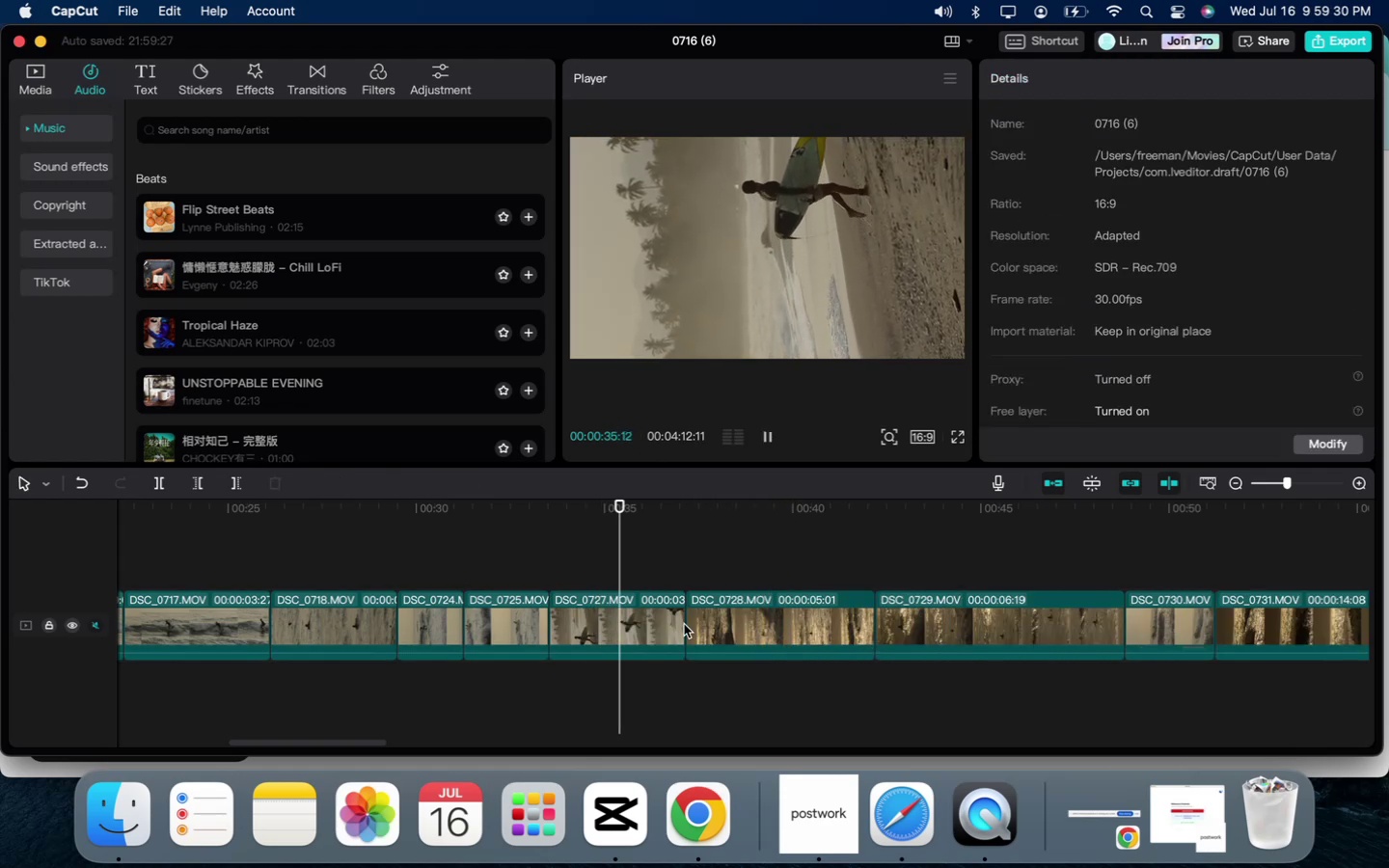 
key(Space)
 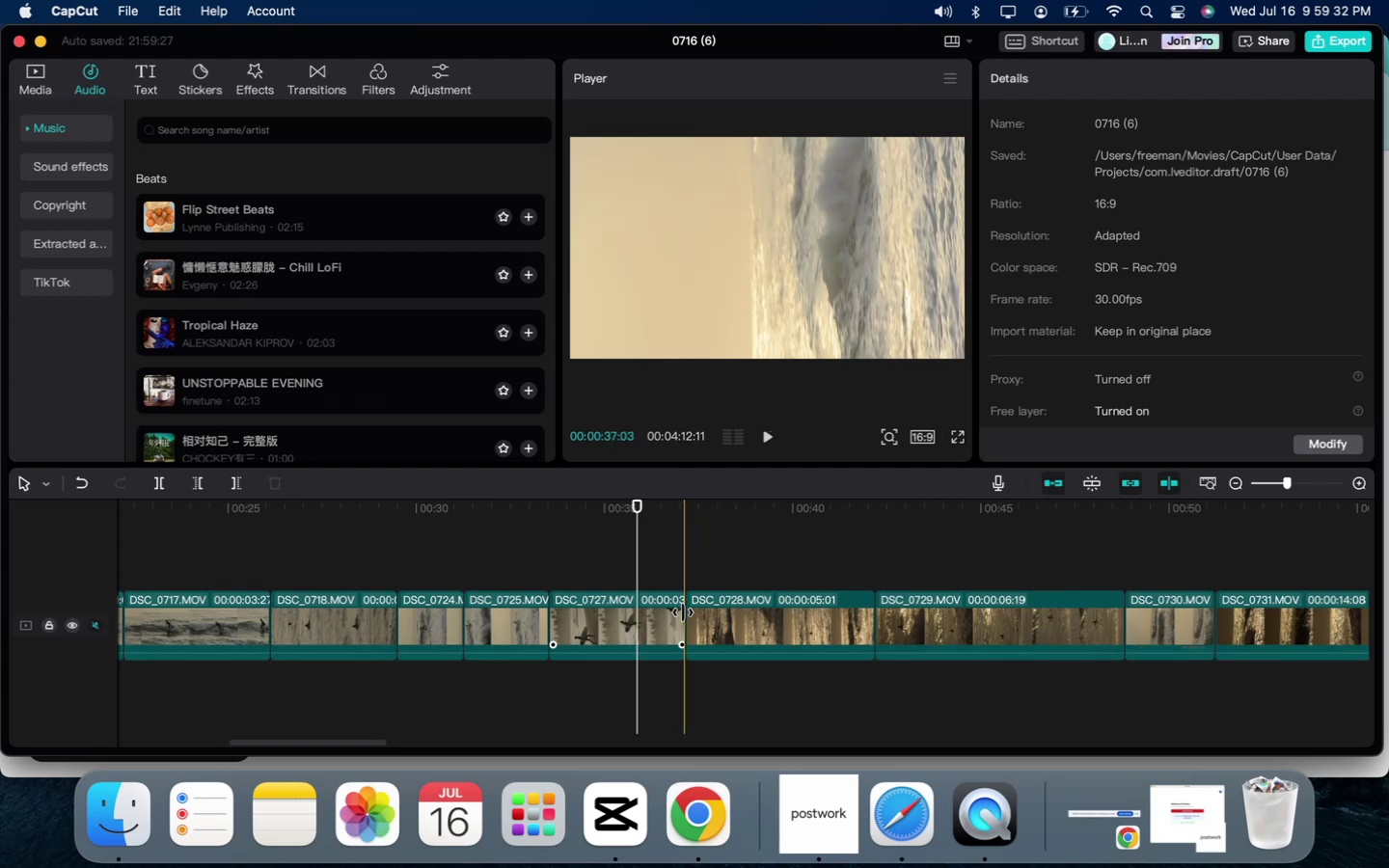 
left_click_drag(start_coordinate=[683, 612], to_coordinate=[631, 612])
 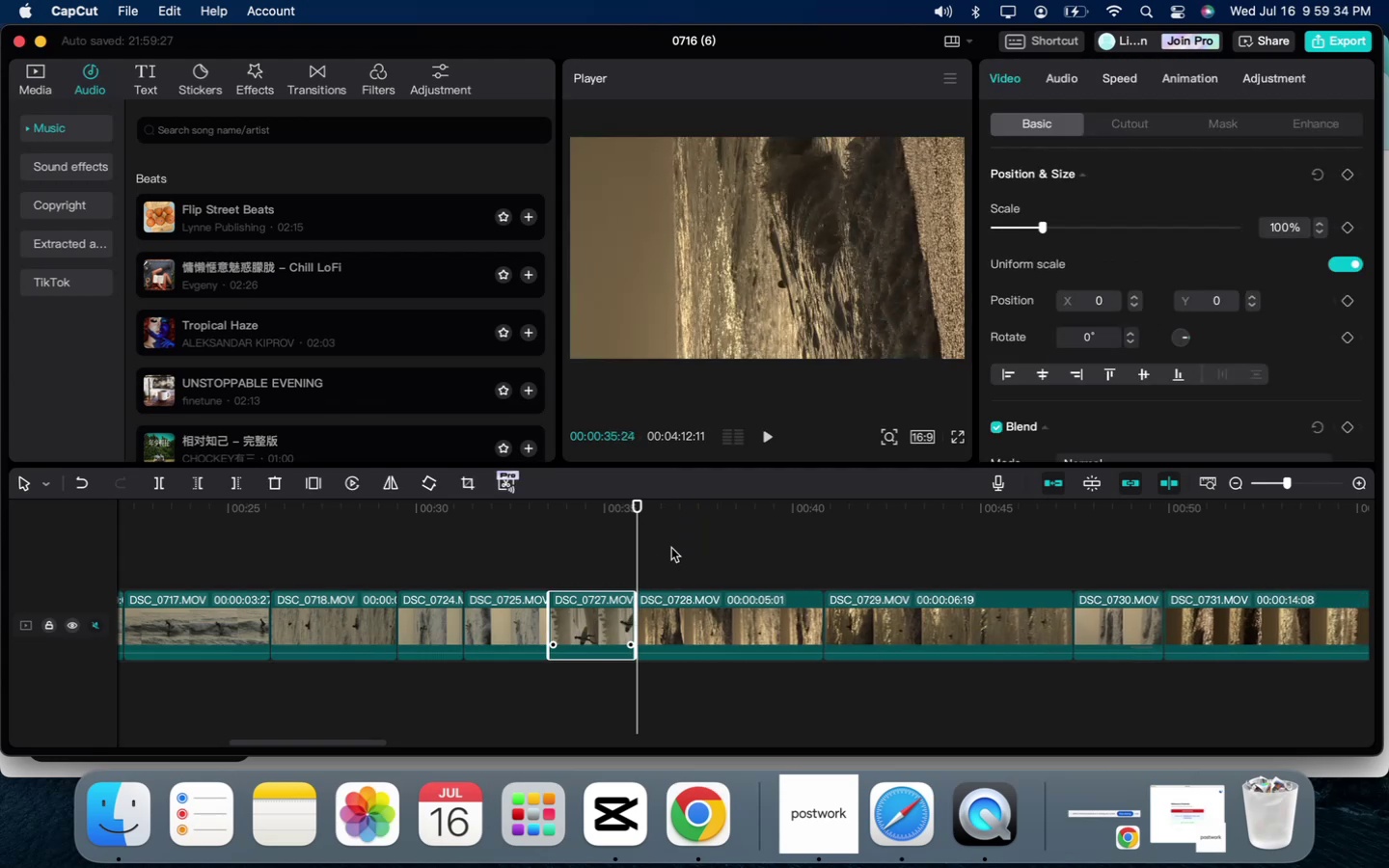 
left_click([671, 548])
 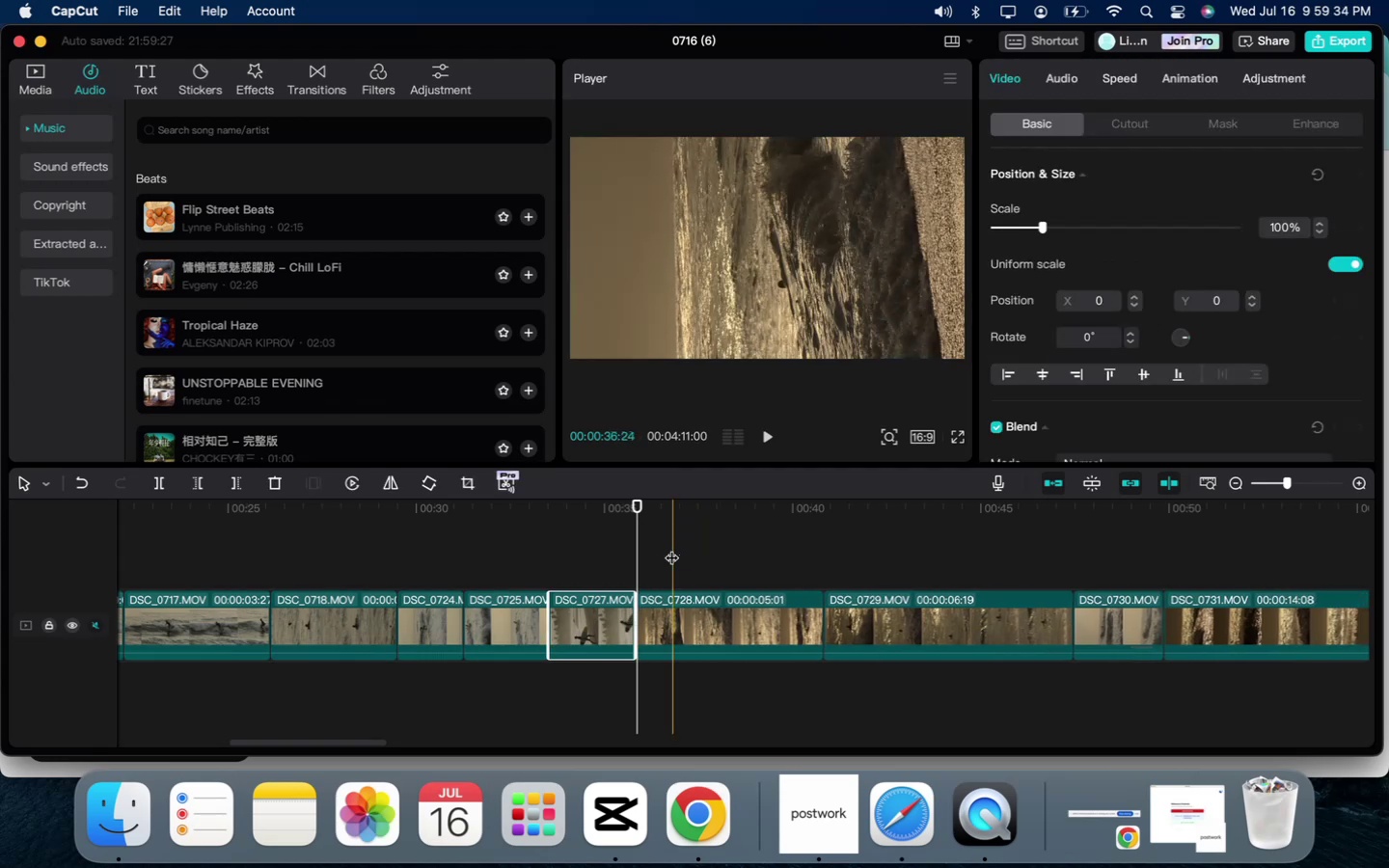 
key(Space)
 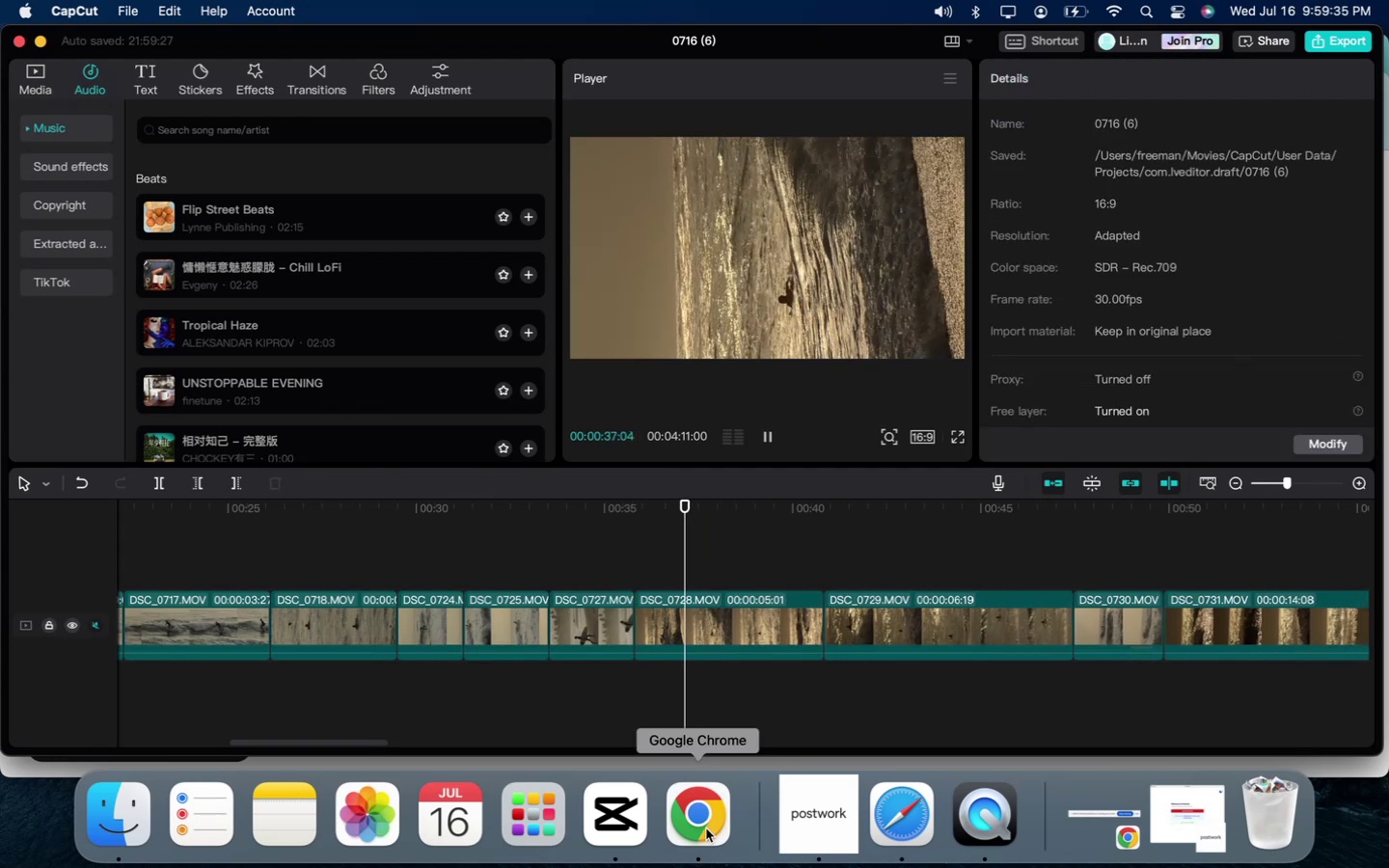 
left_click([706, 822])
 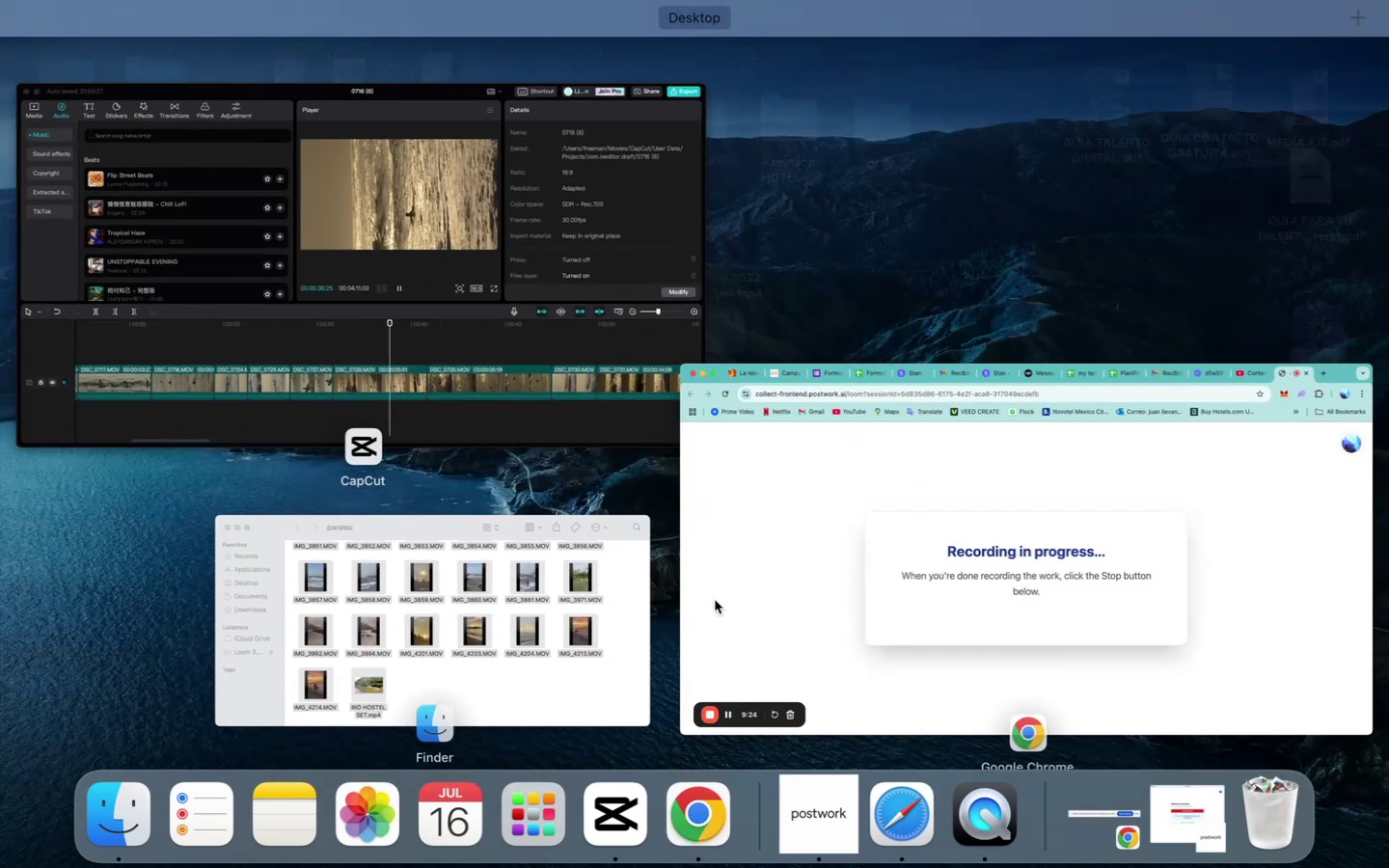 
mouse_move([567, 401])
 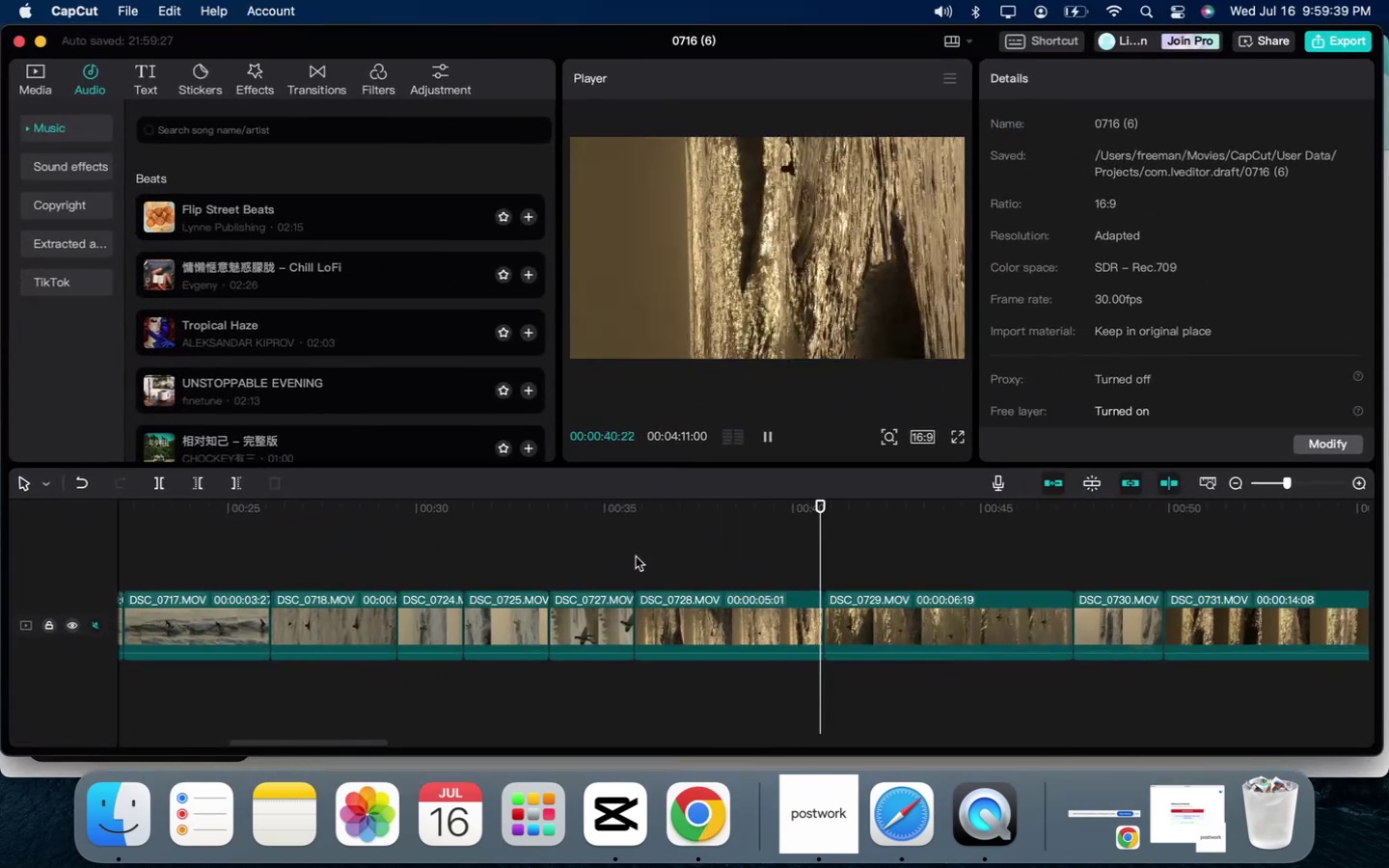 
left_click([635, 556])
 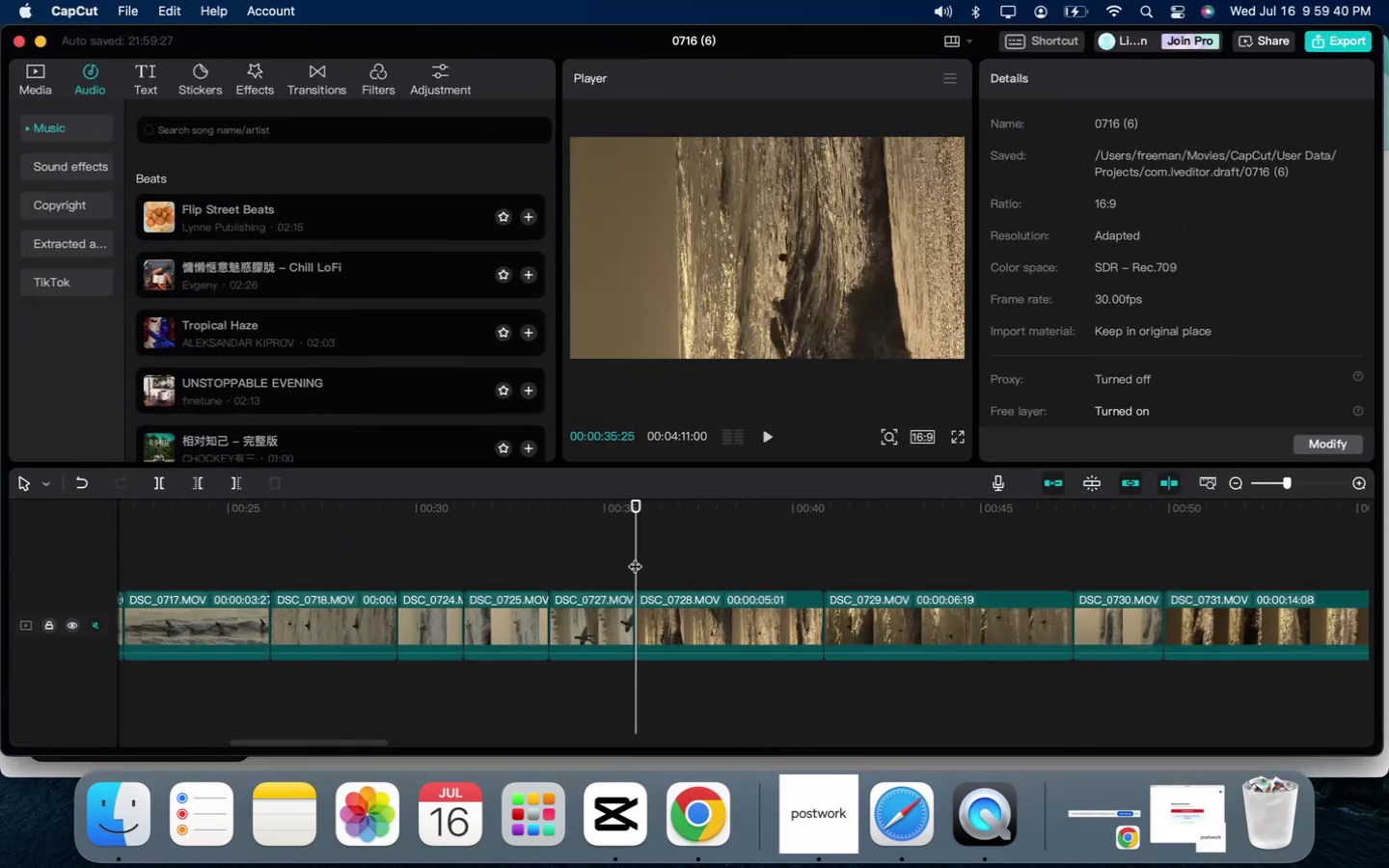 
key(Space)
 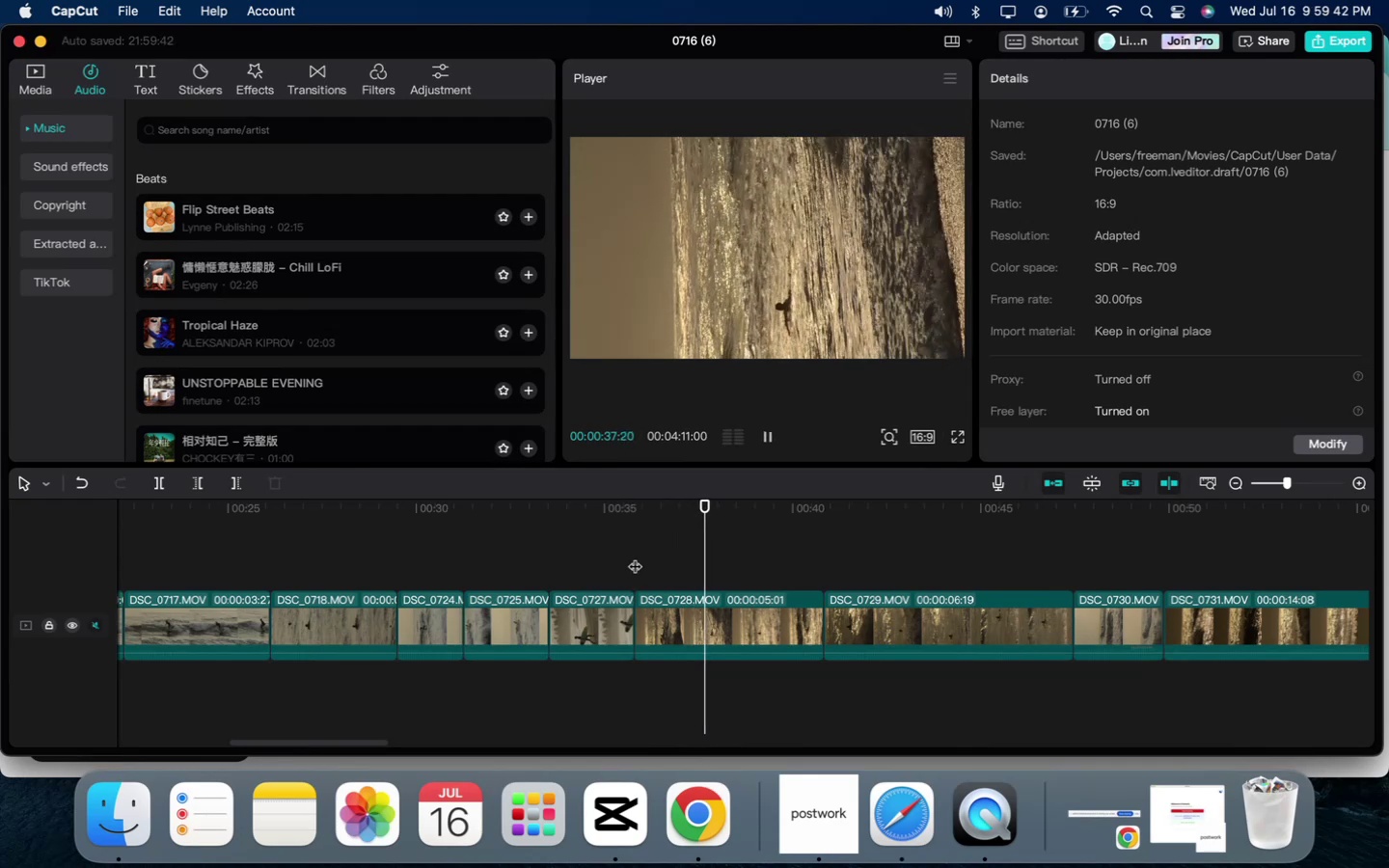 
key(Space)
 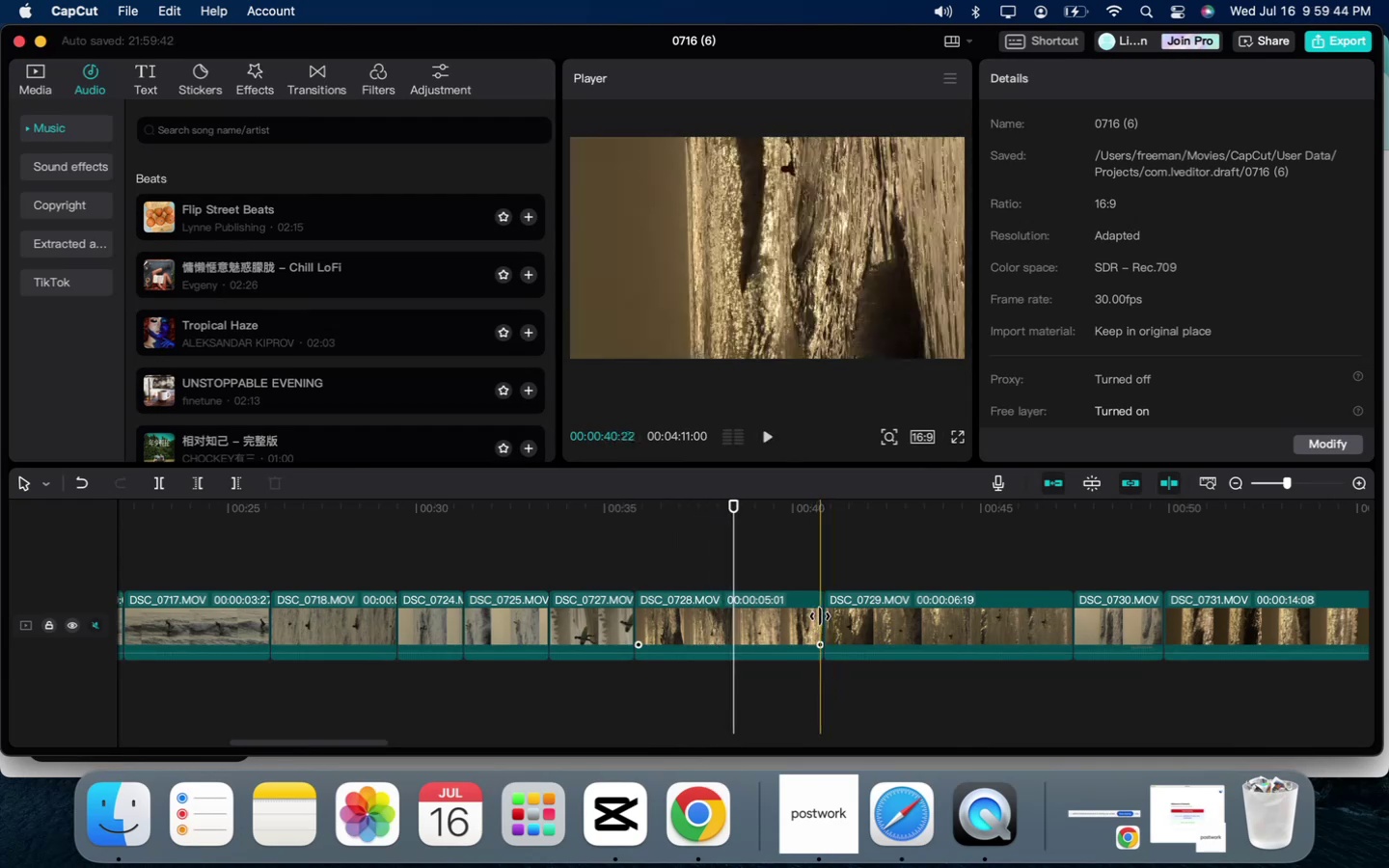 
left_click_drag(start_coordinate=[822, 617], to_coordinate=[703, 618])
 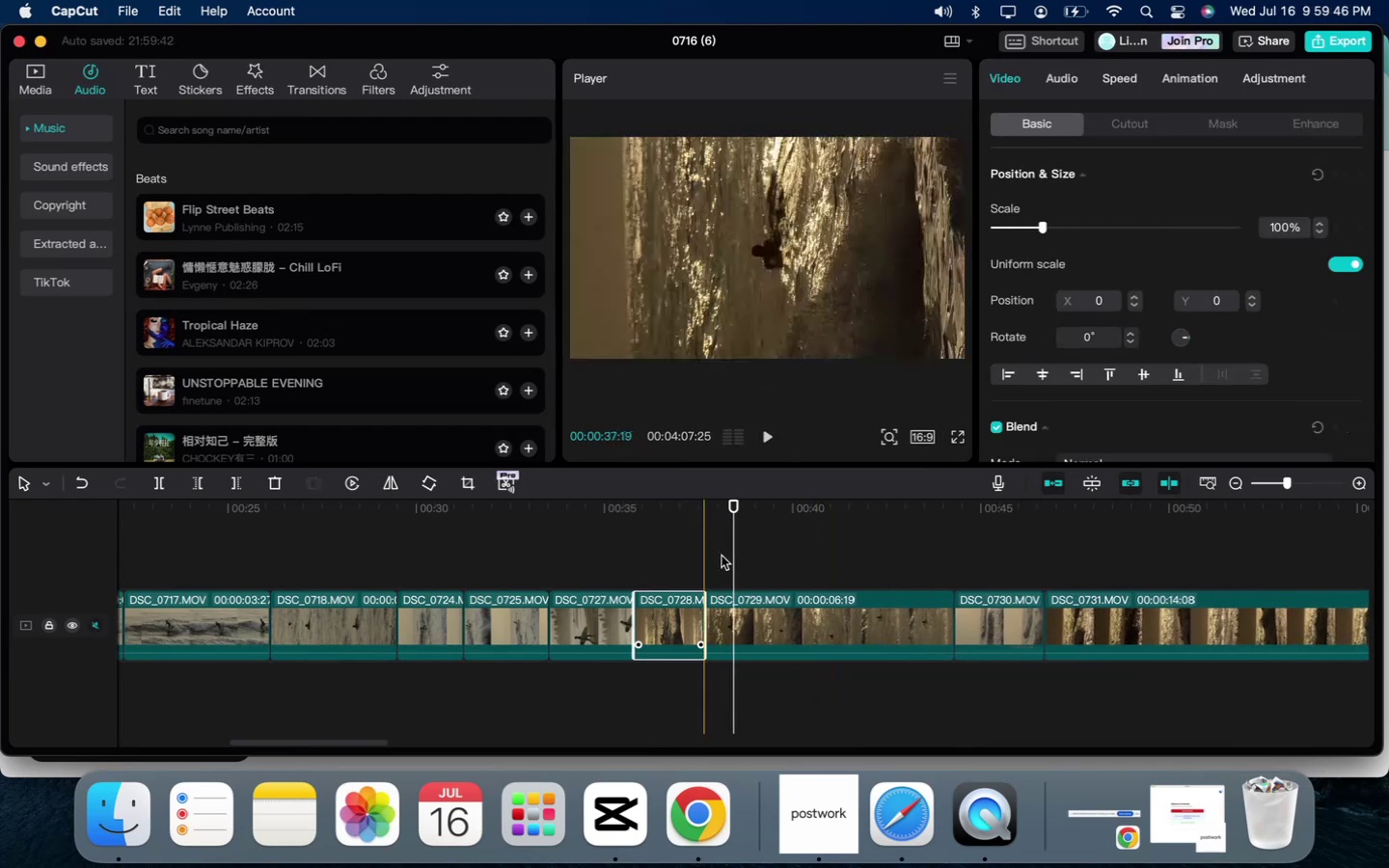 
left_click([722, 556])
 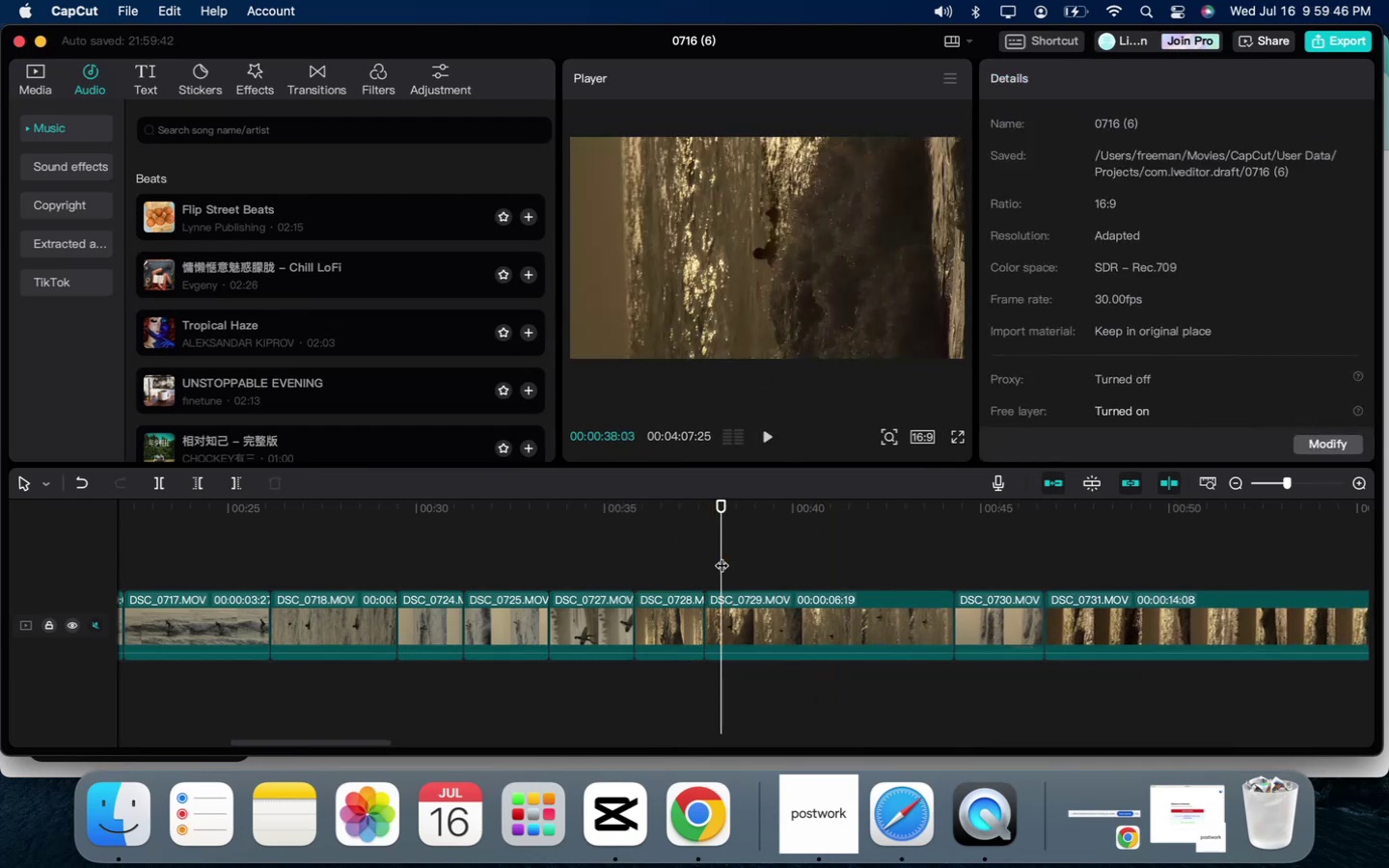 
key(Space)
 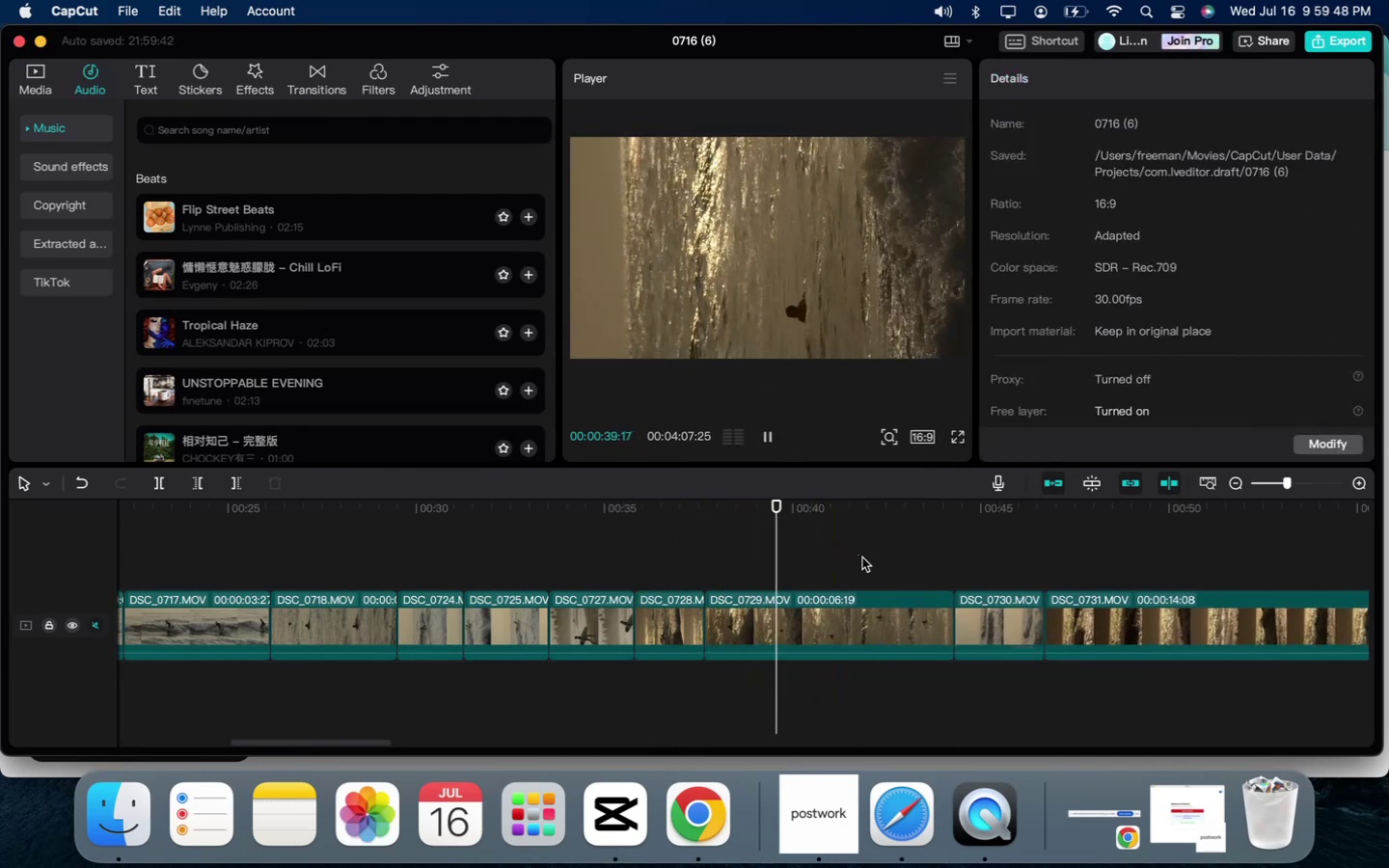 
key(Space)
 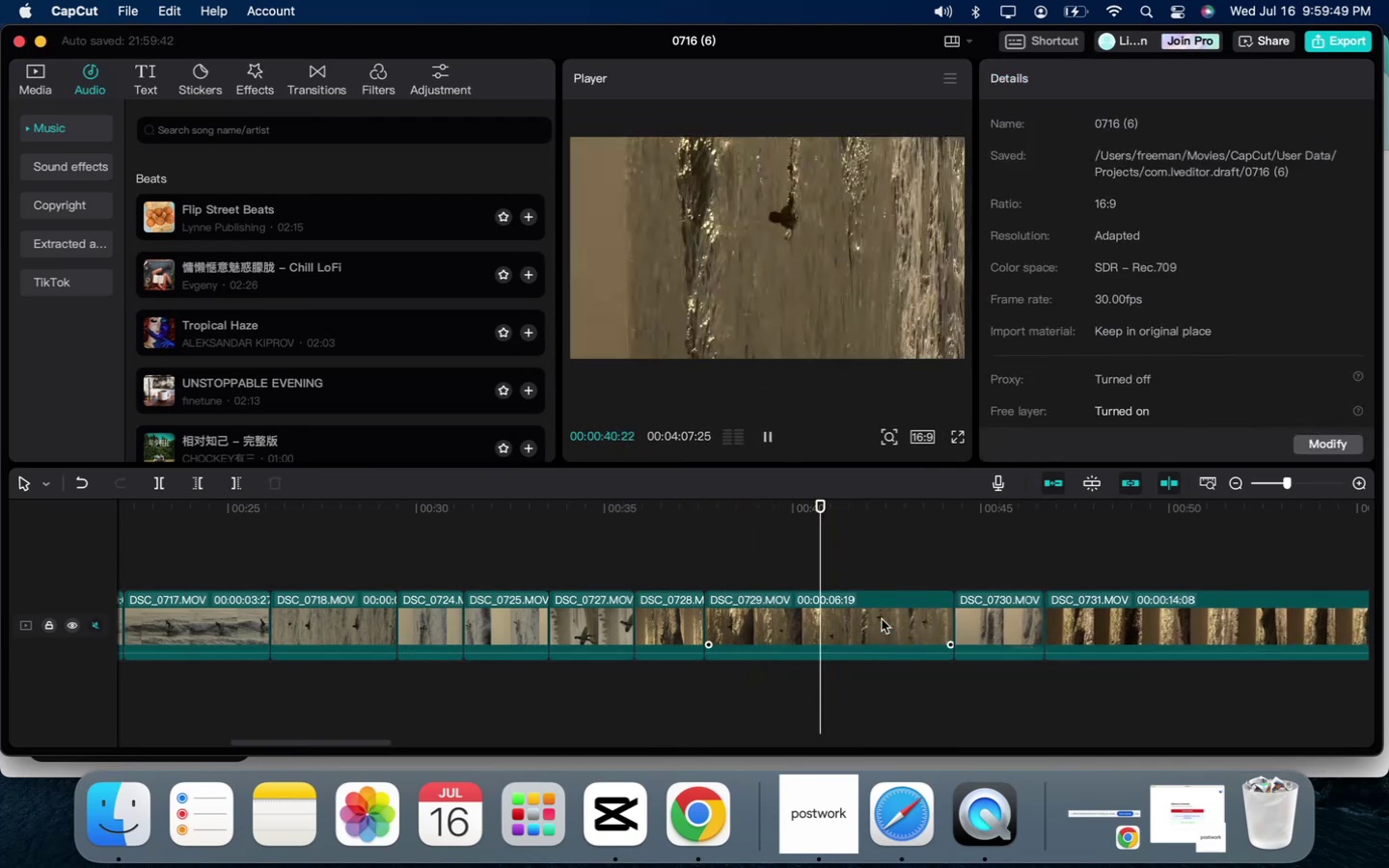 
left_click([882, 619])
 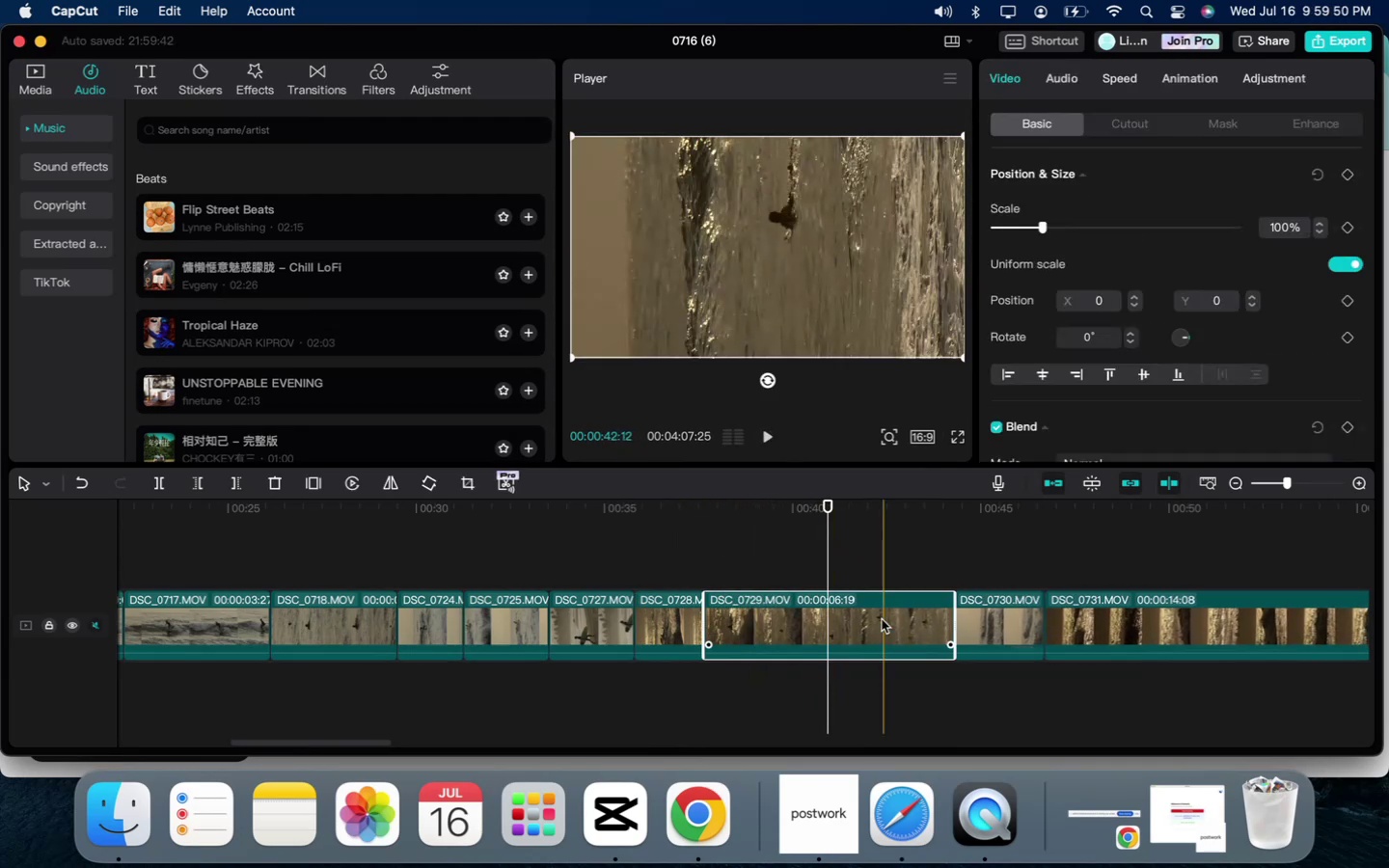 
key(Backspace)
 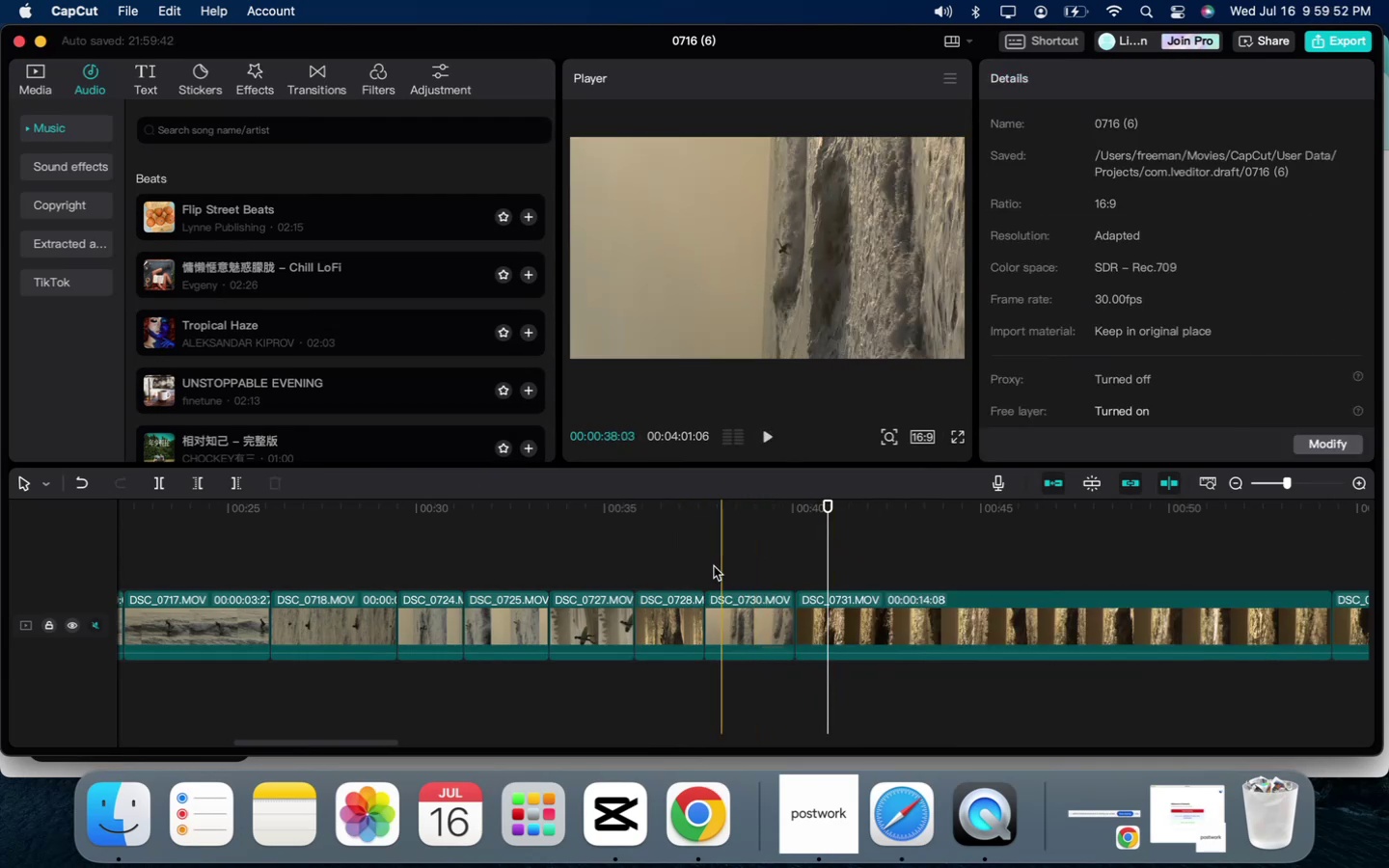 
left_click([710, 562])
 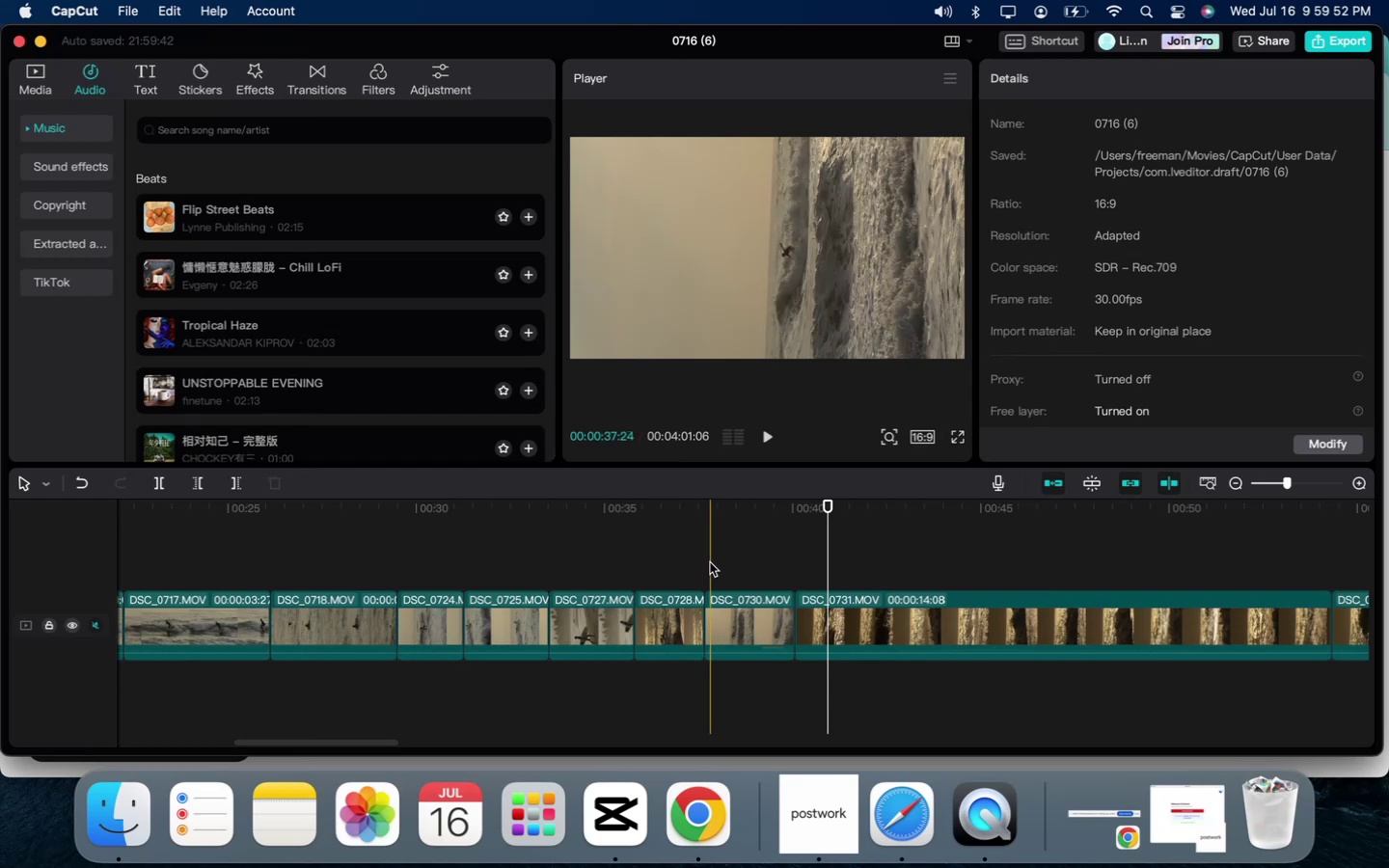 
key(Space)
 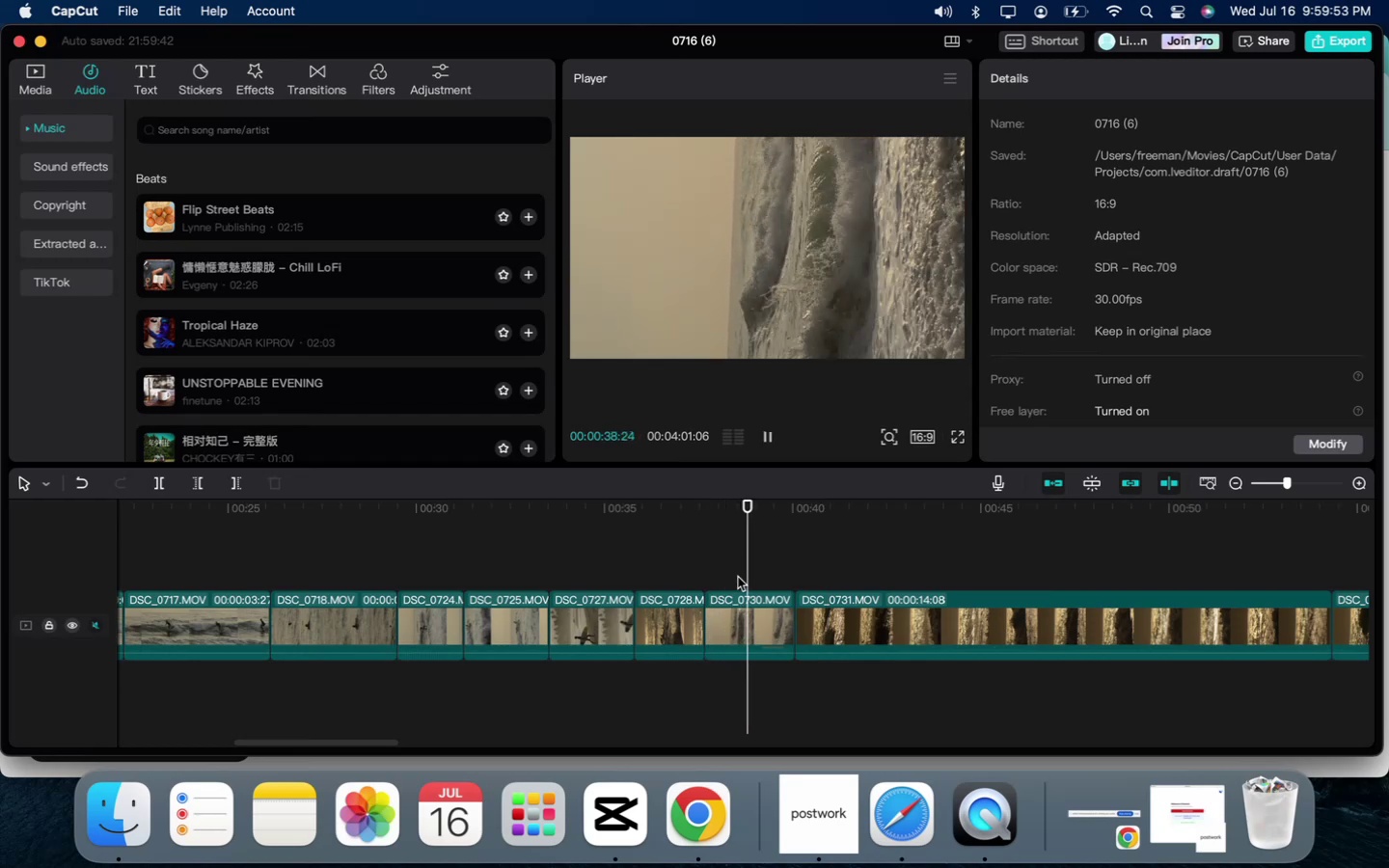 
key(Space)
 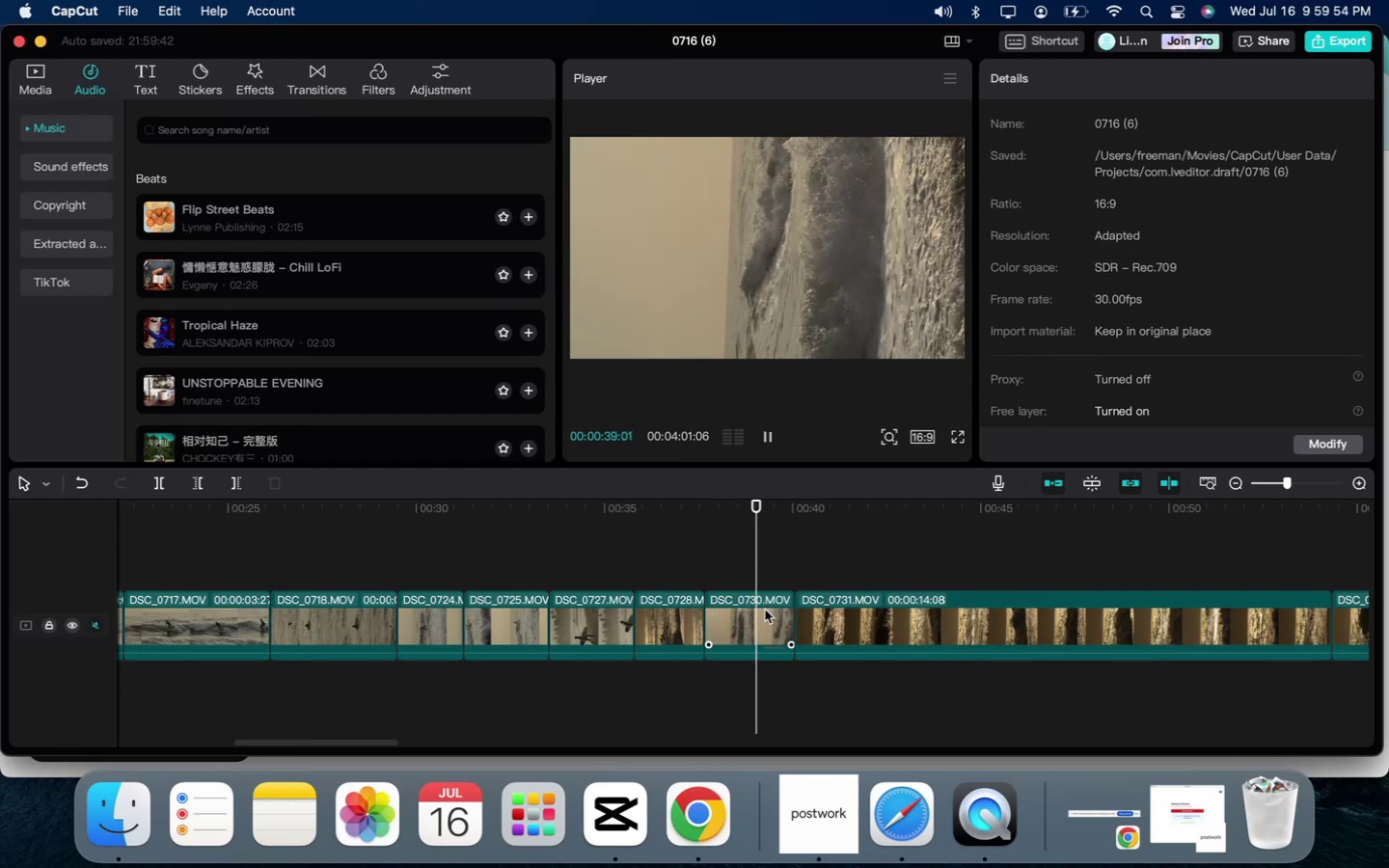 
left_click([765, 610])
 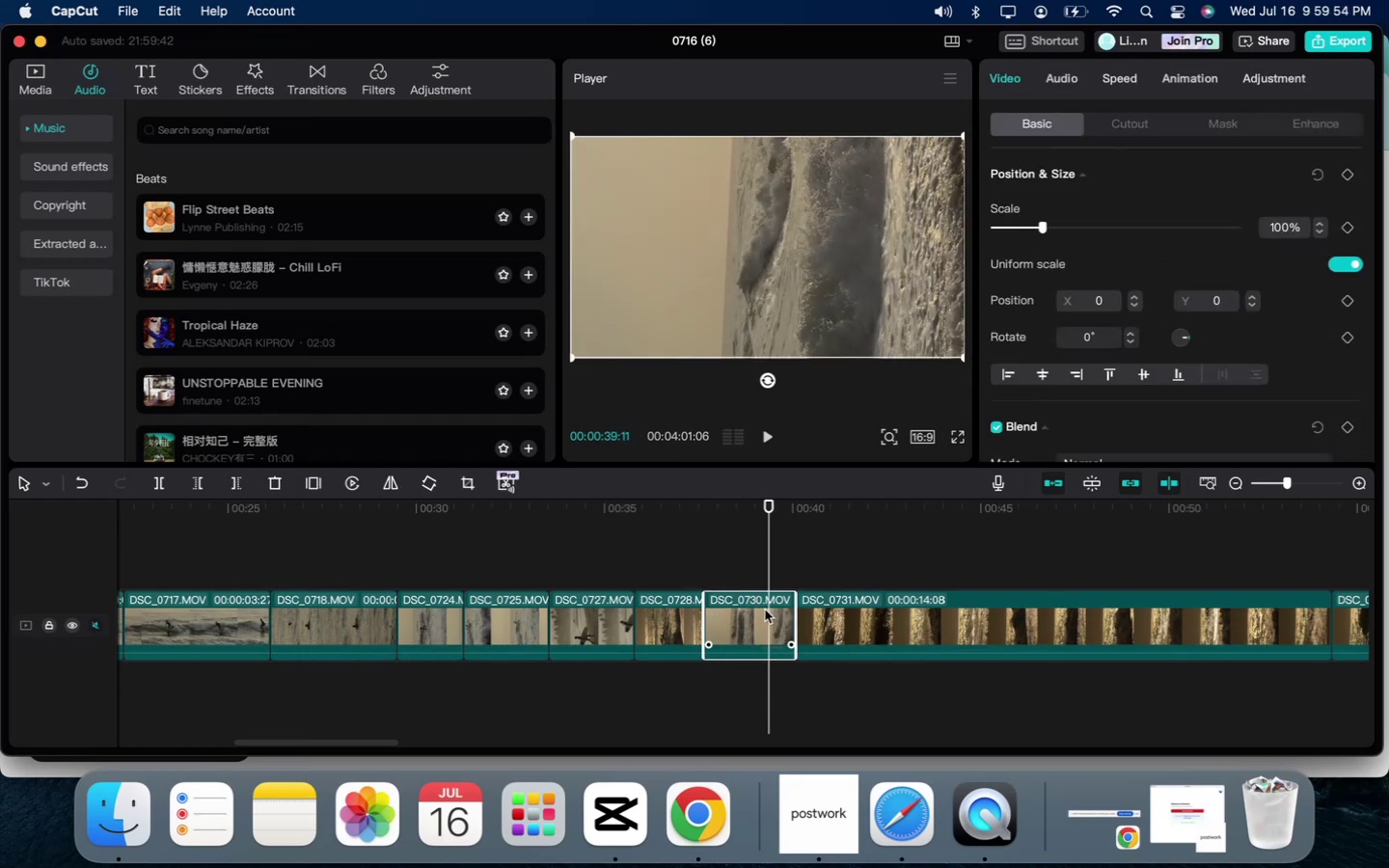 
key(Backspace)
 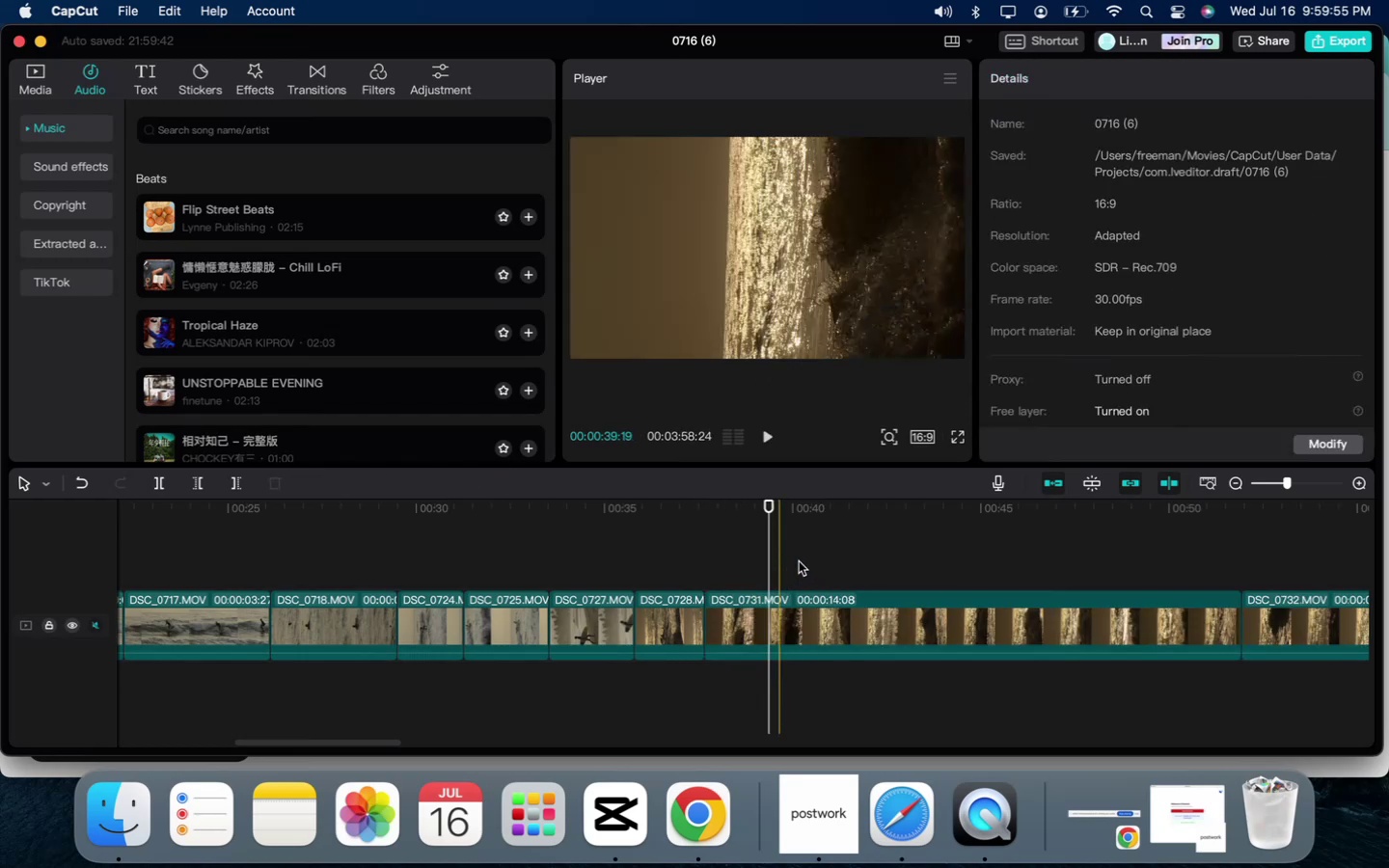 
left_click([809, 559])
 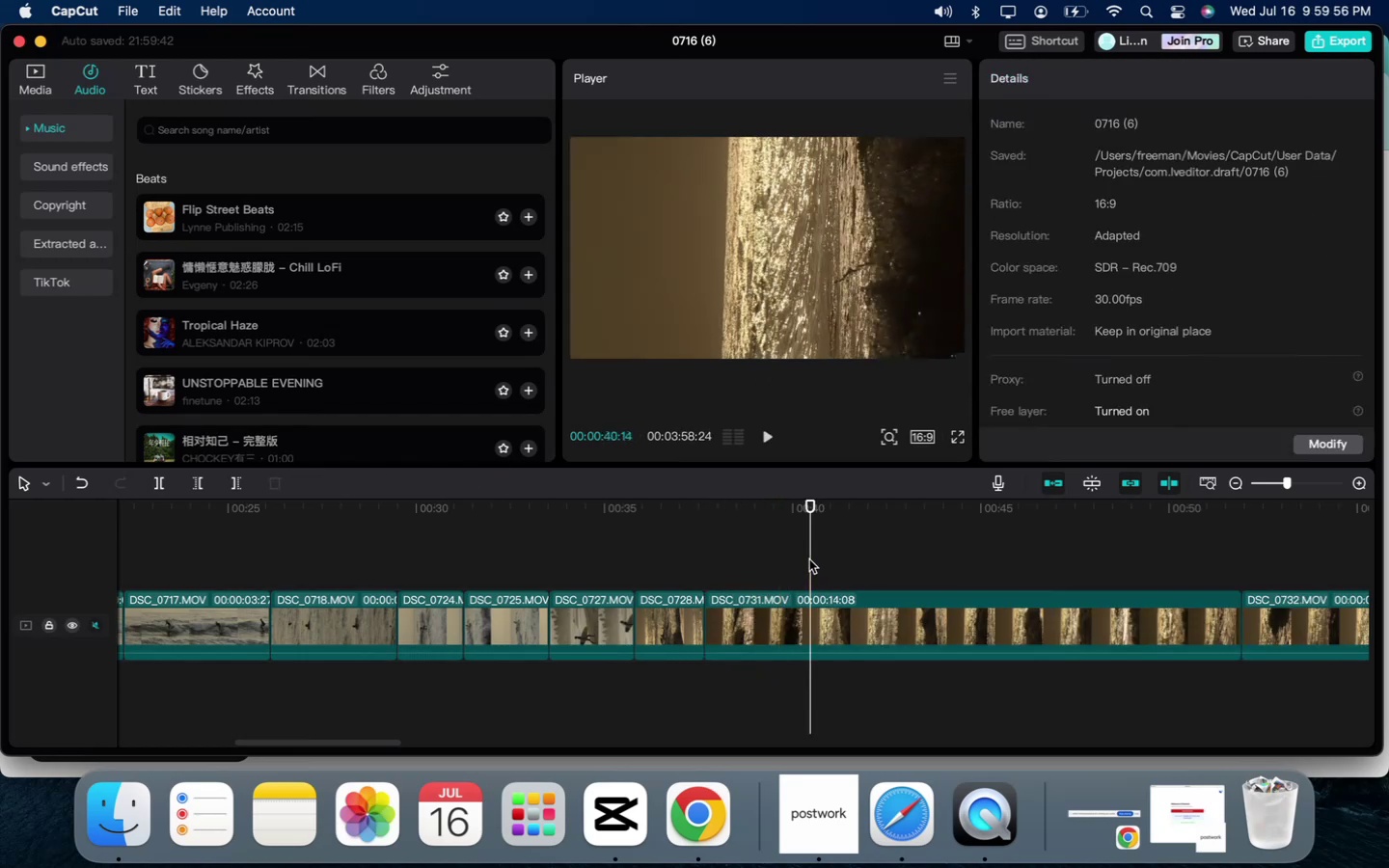 
key(Space)
 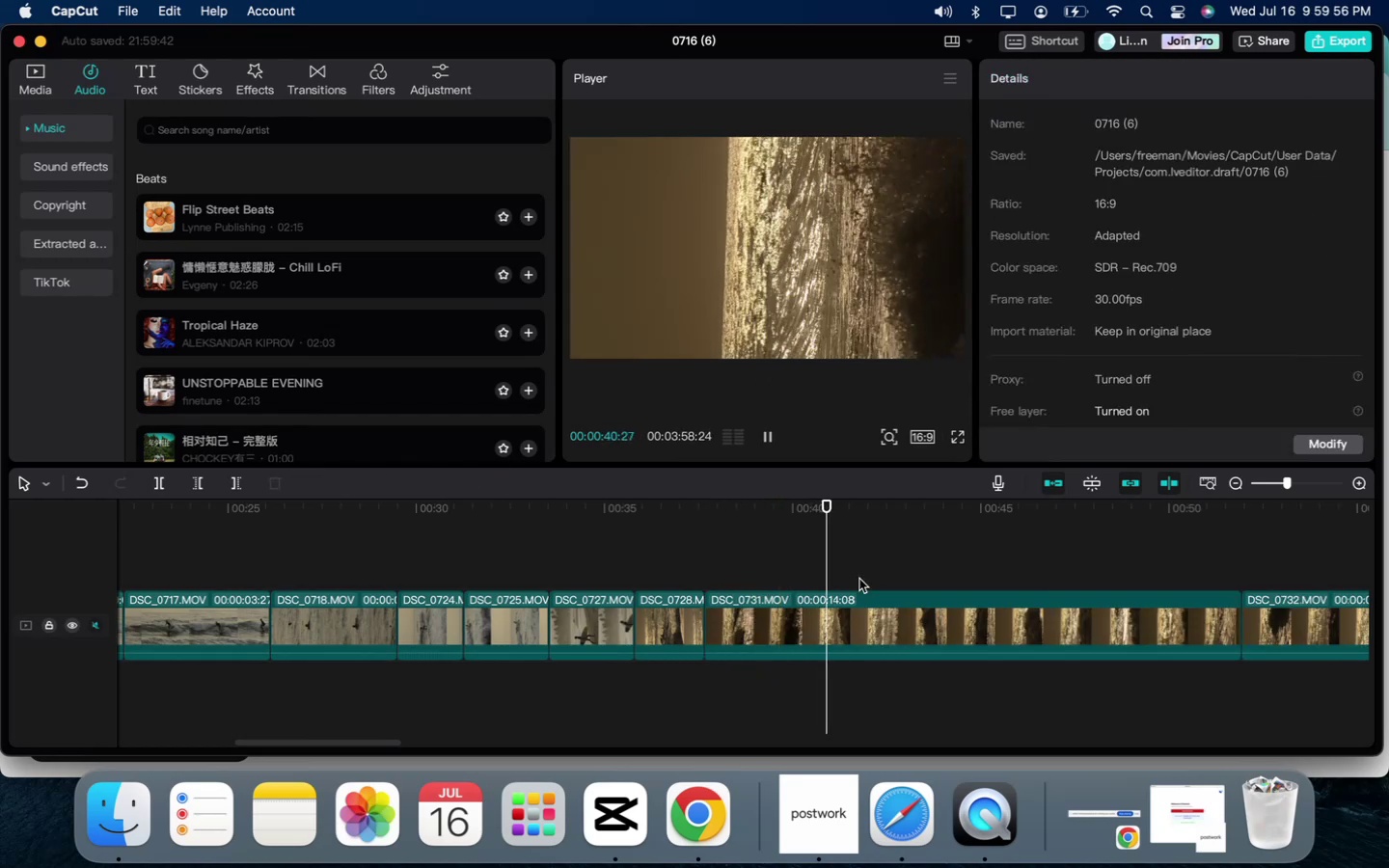 
scroll: coordinate [859, 579], scroll_direction: down, amount: 21.0
 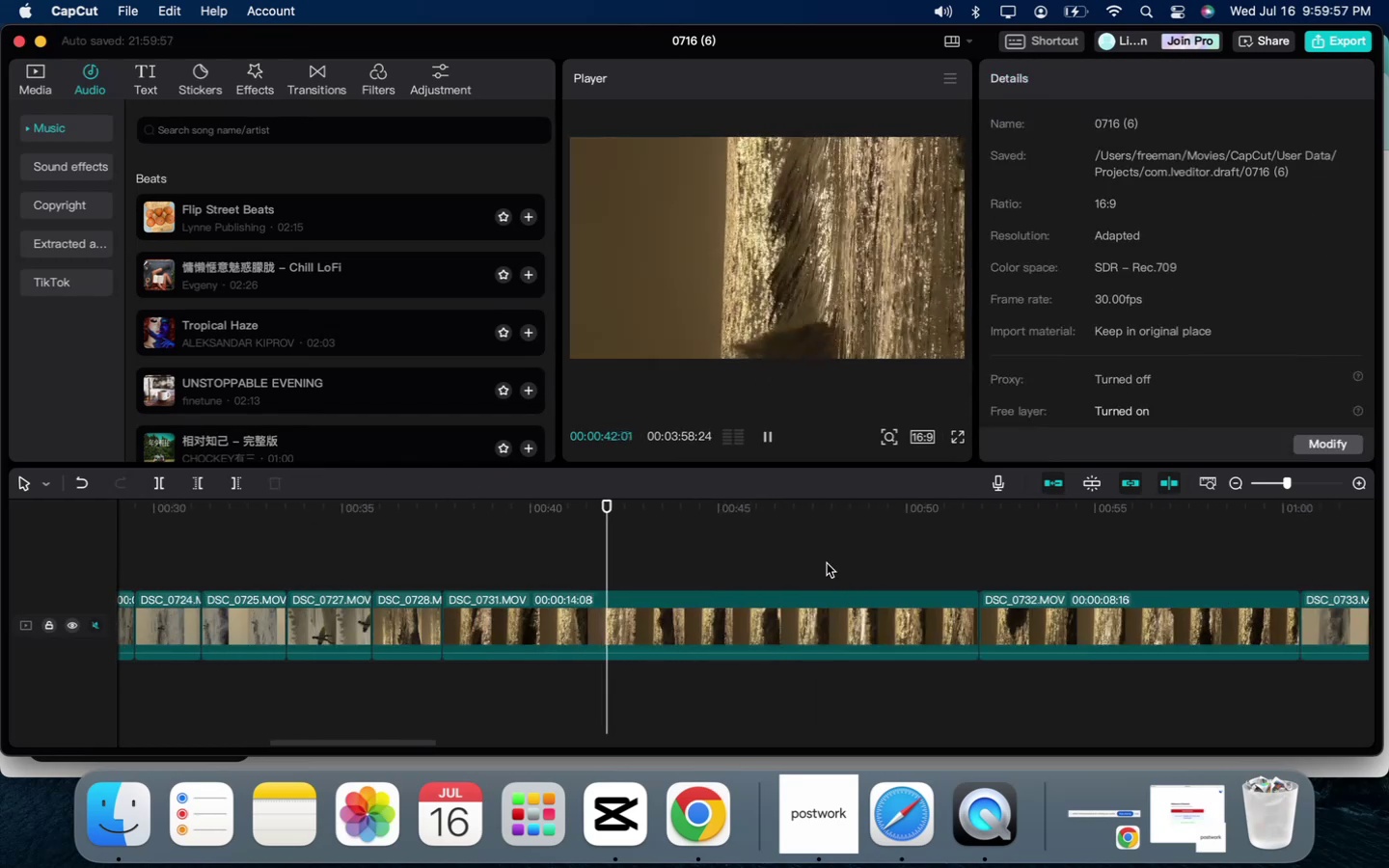 
left_click([823, 561])
 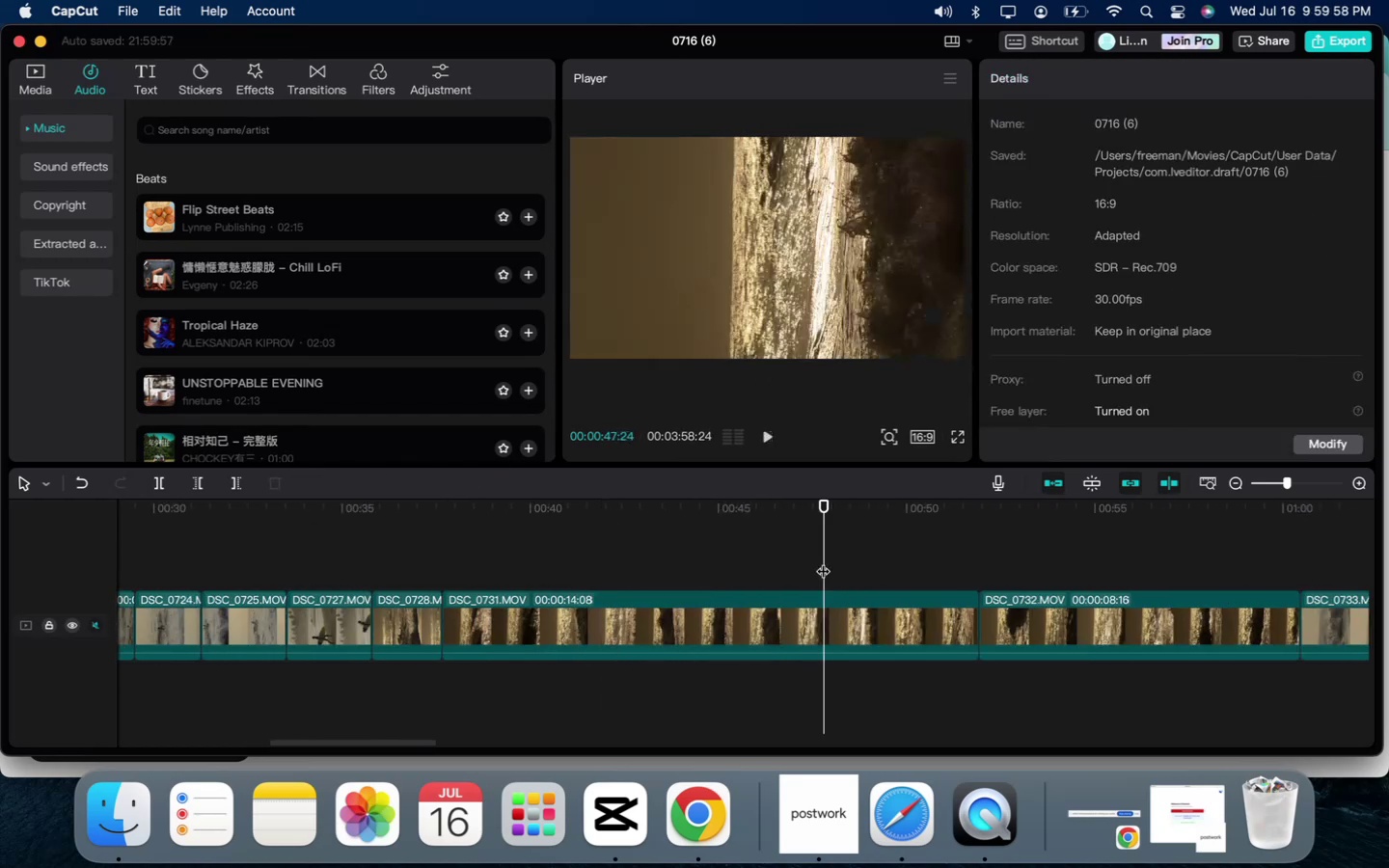 
key(Space)
 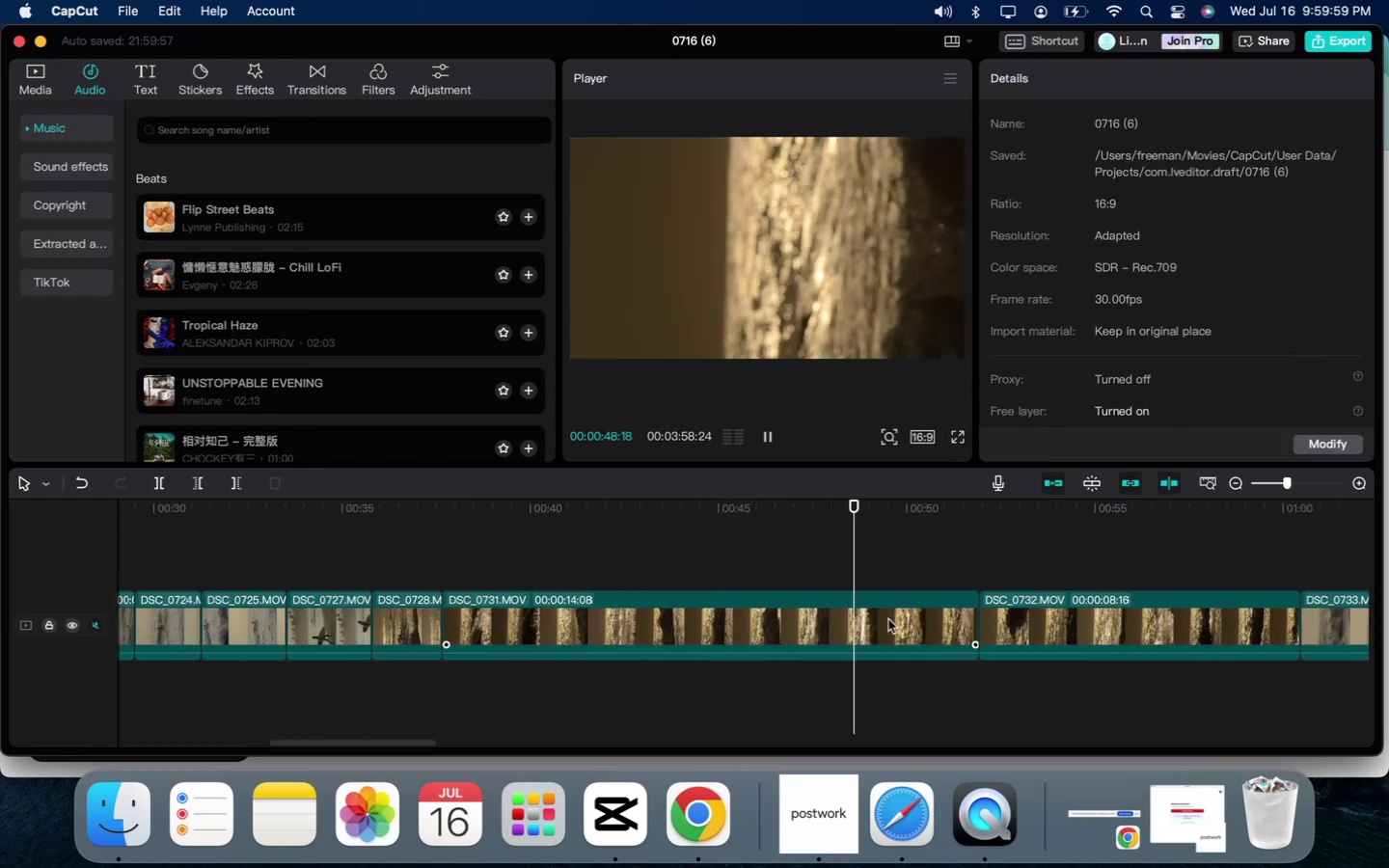 
left_click([897, 611])
 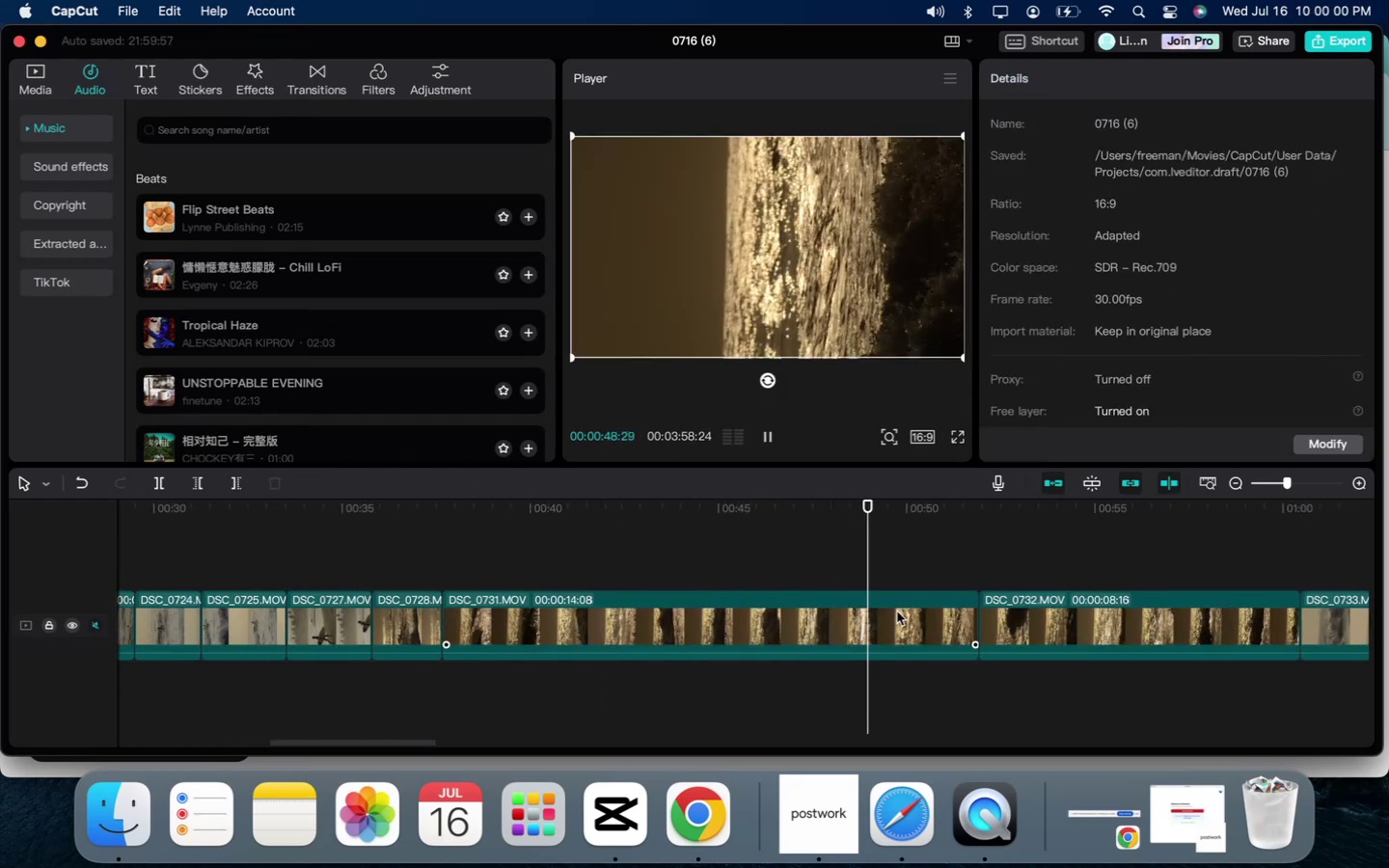 
key(Backspace)
 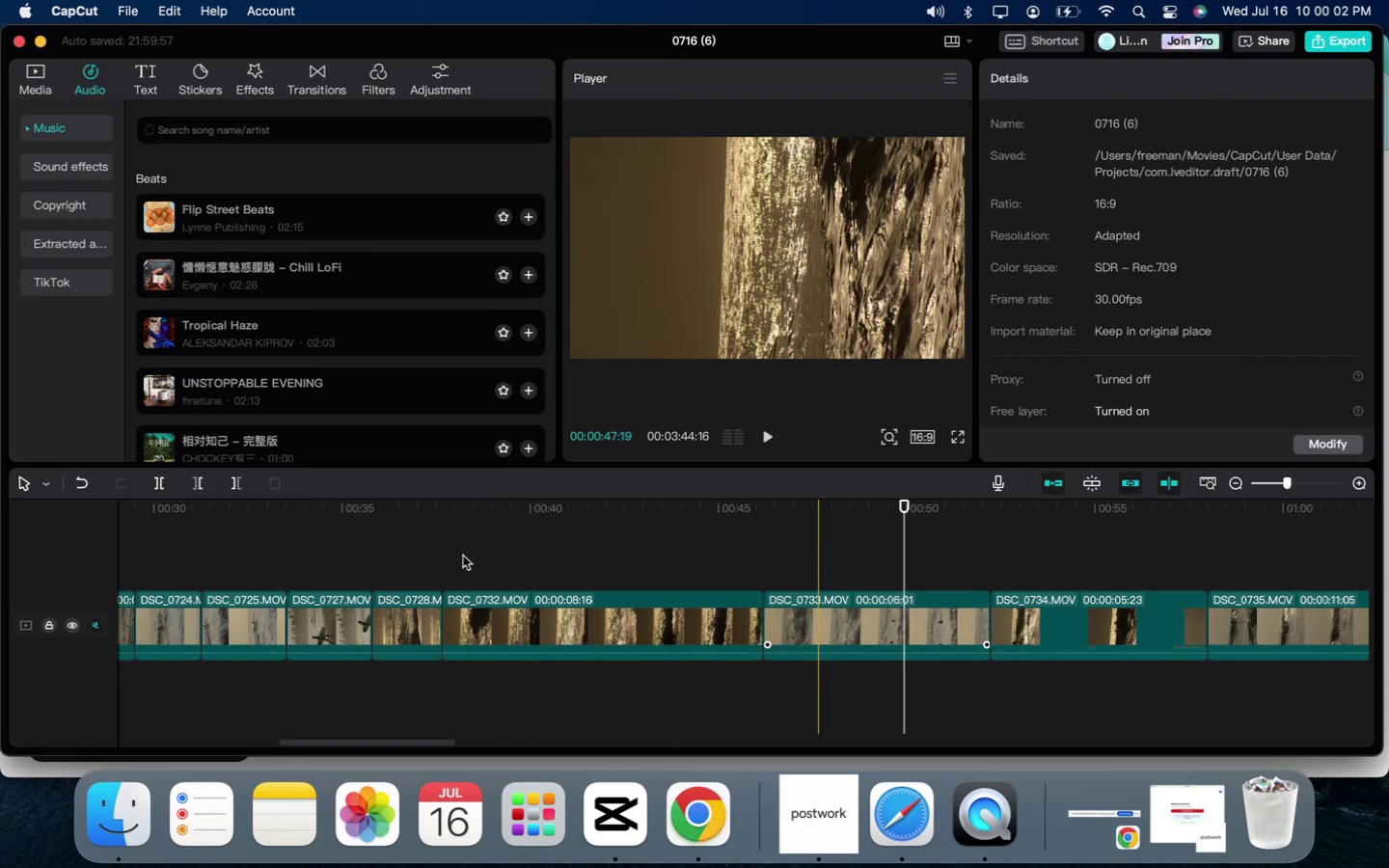 
key(Space)
 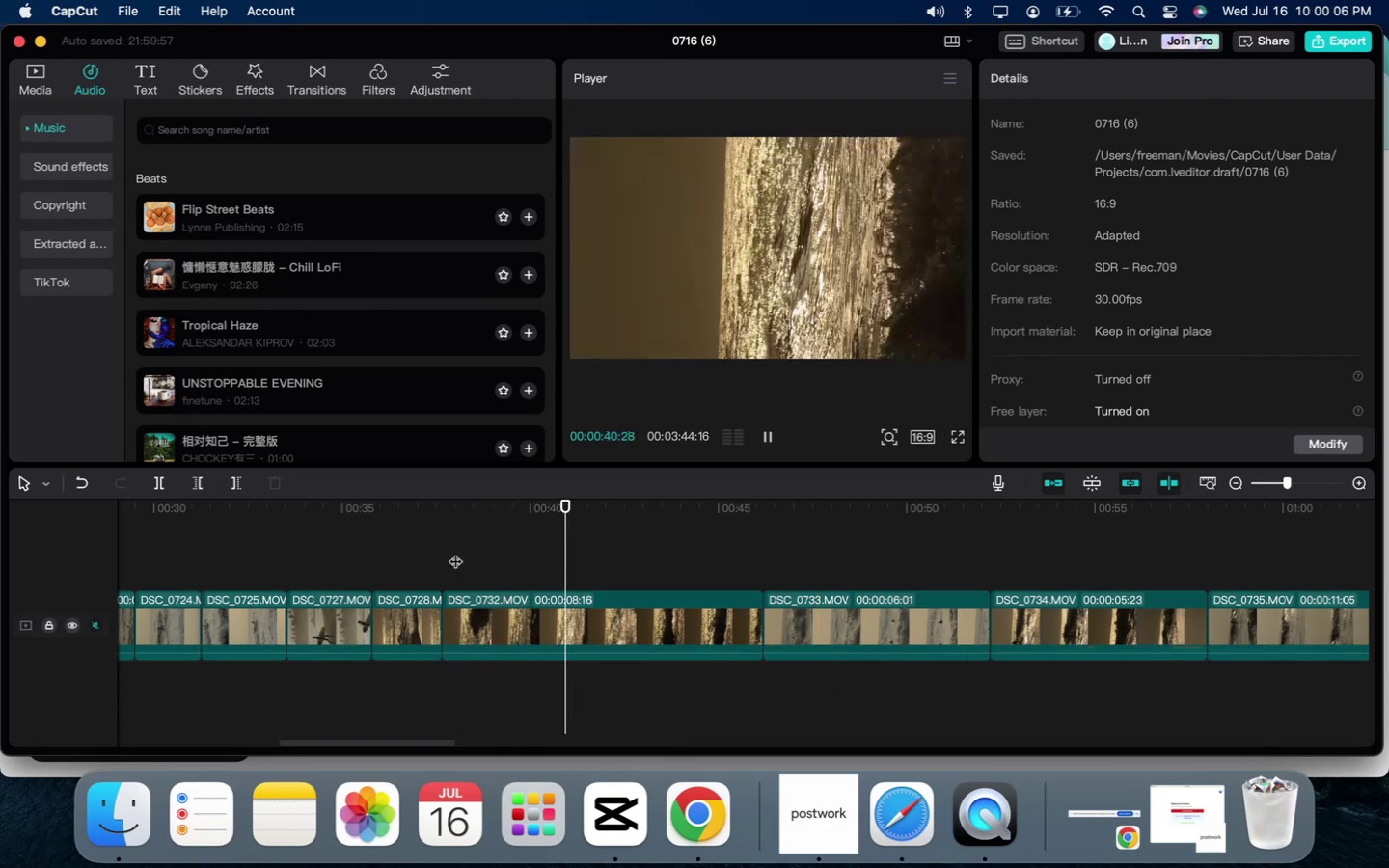 
key(Space)
 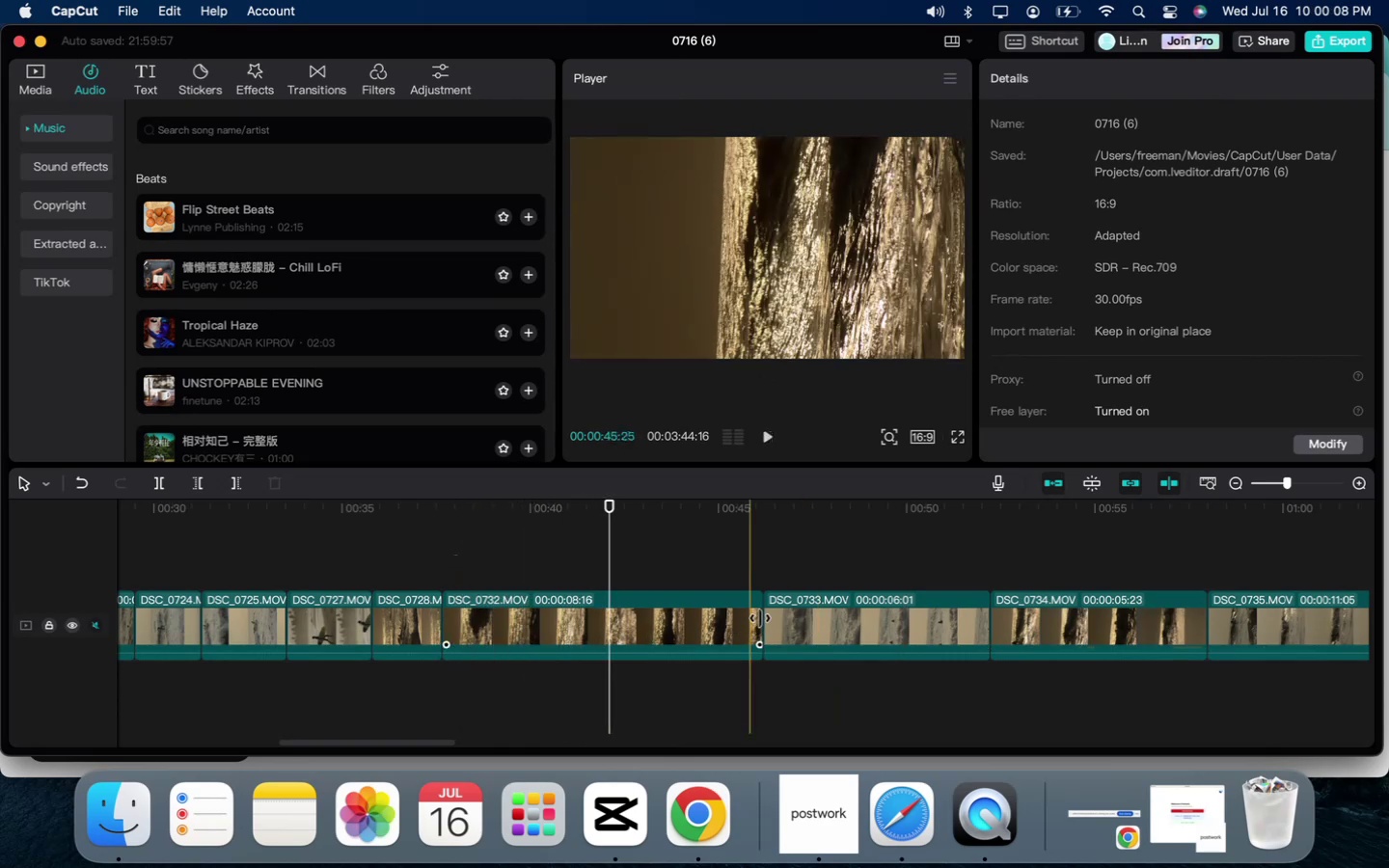 
left_click_drag(start_coordinate=[760, 618], to_coordinate=[558, 628])
 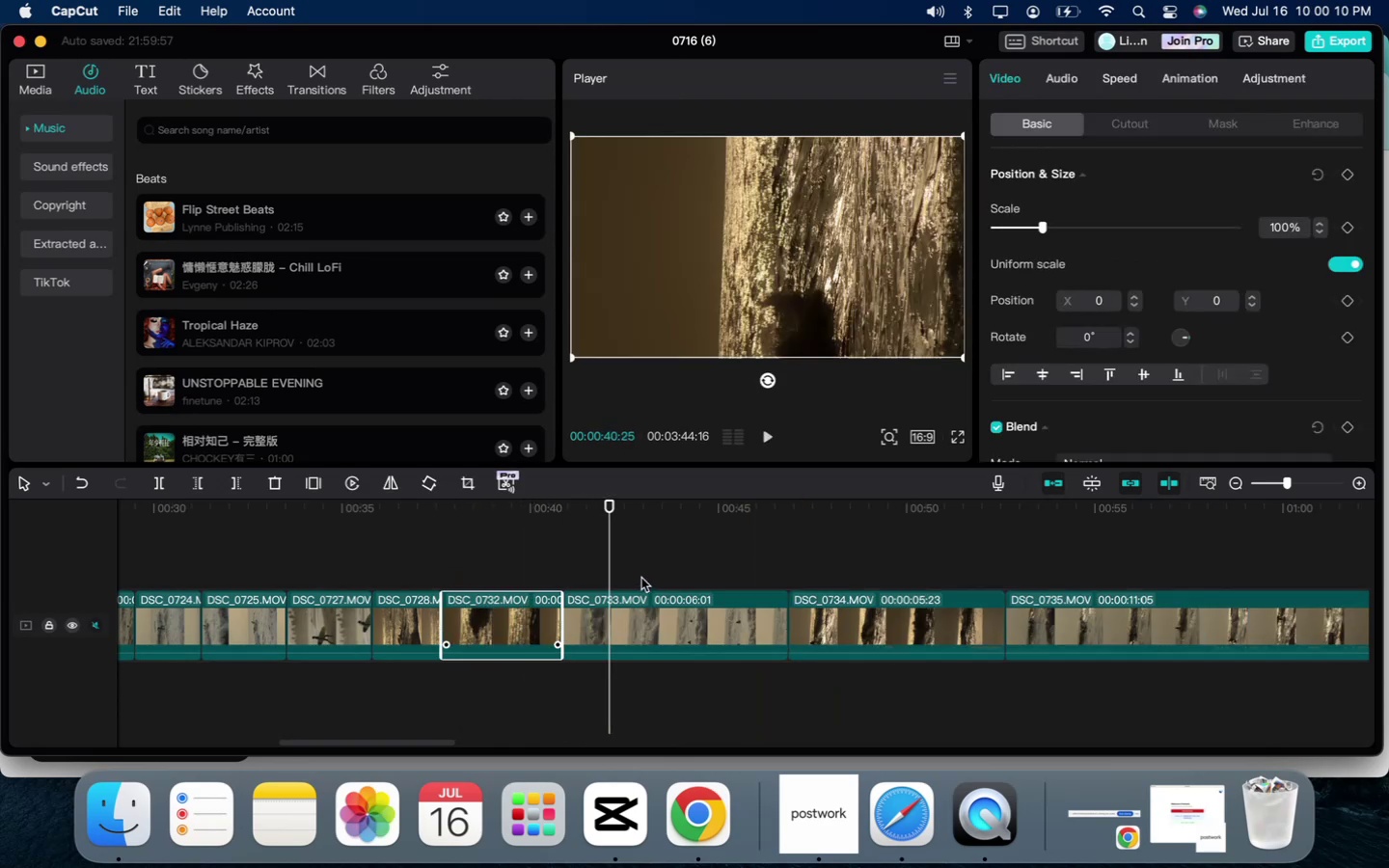 
left_click([646, 571])
 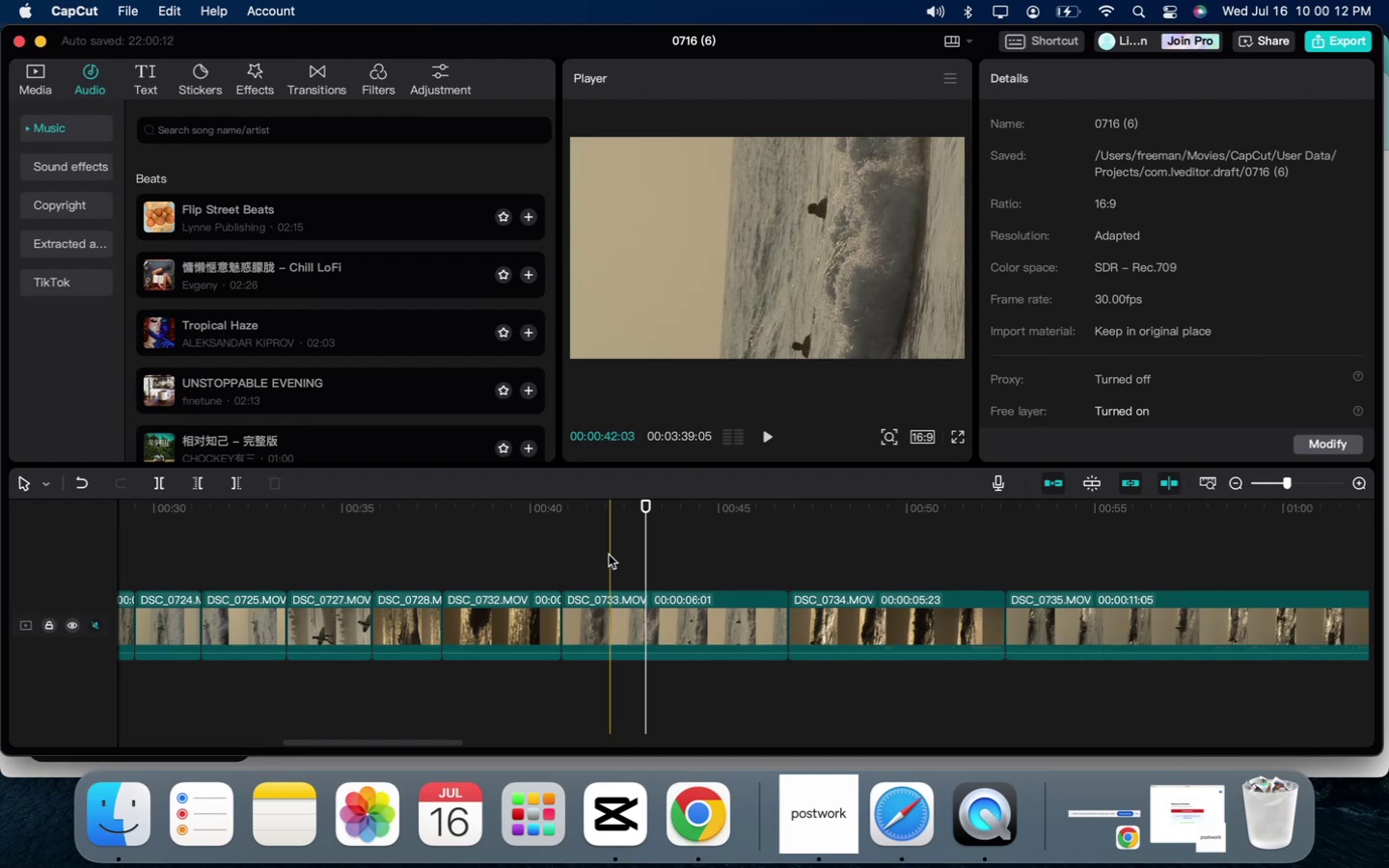 
key(Space)
 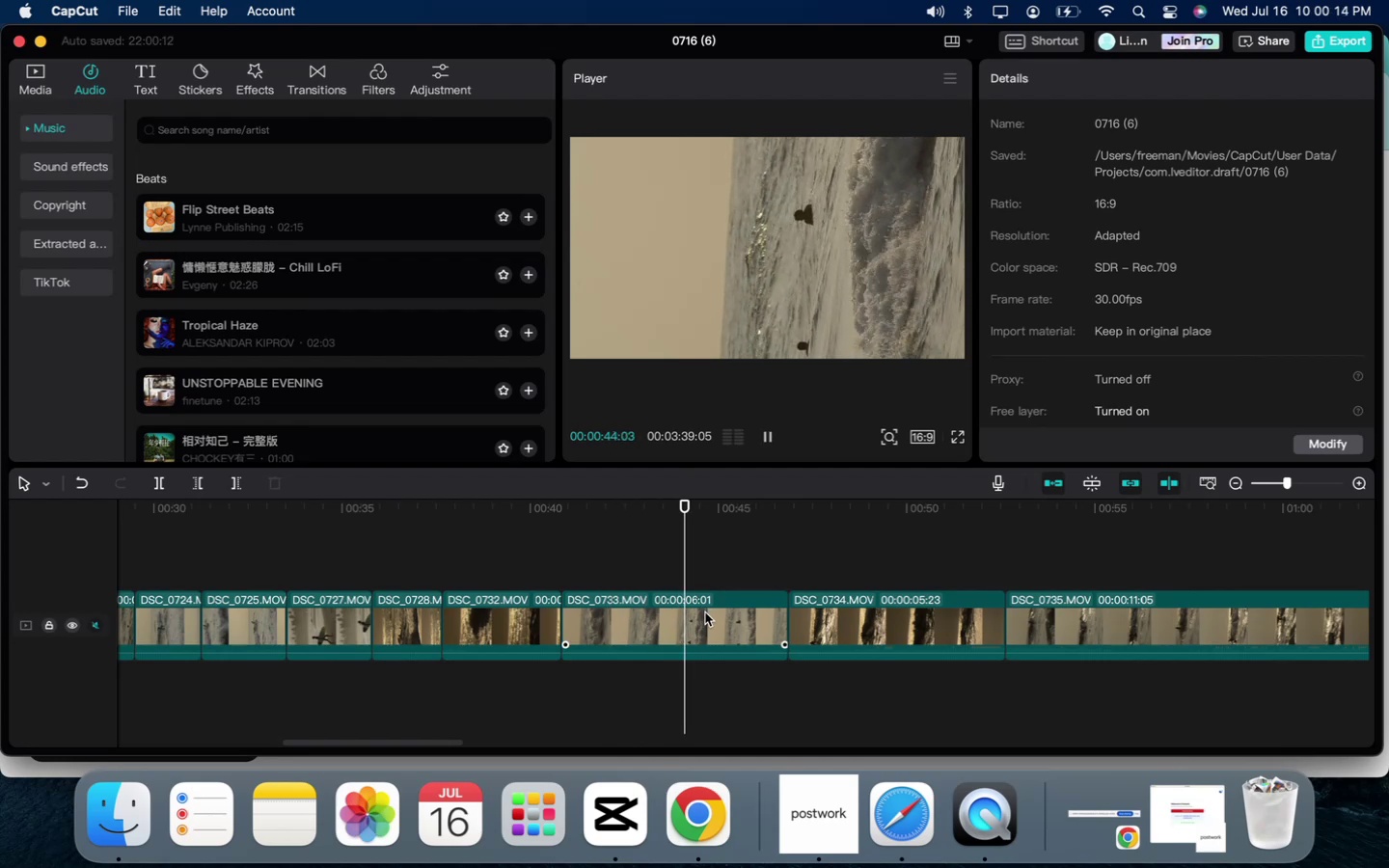 
key(Space)
 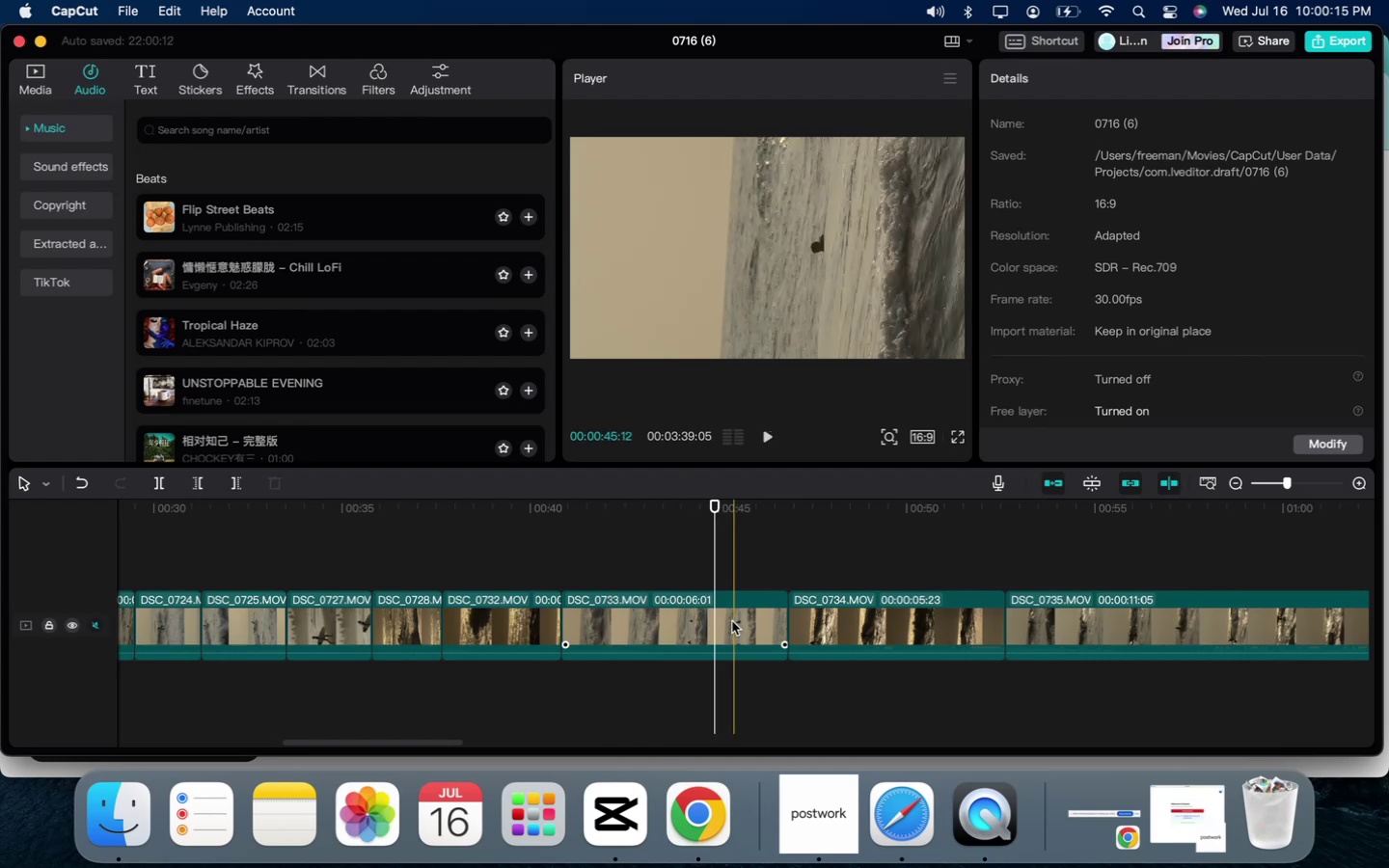 
key(Backspace)
 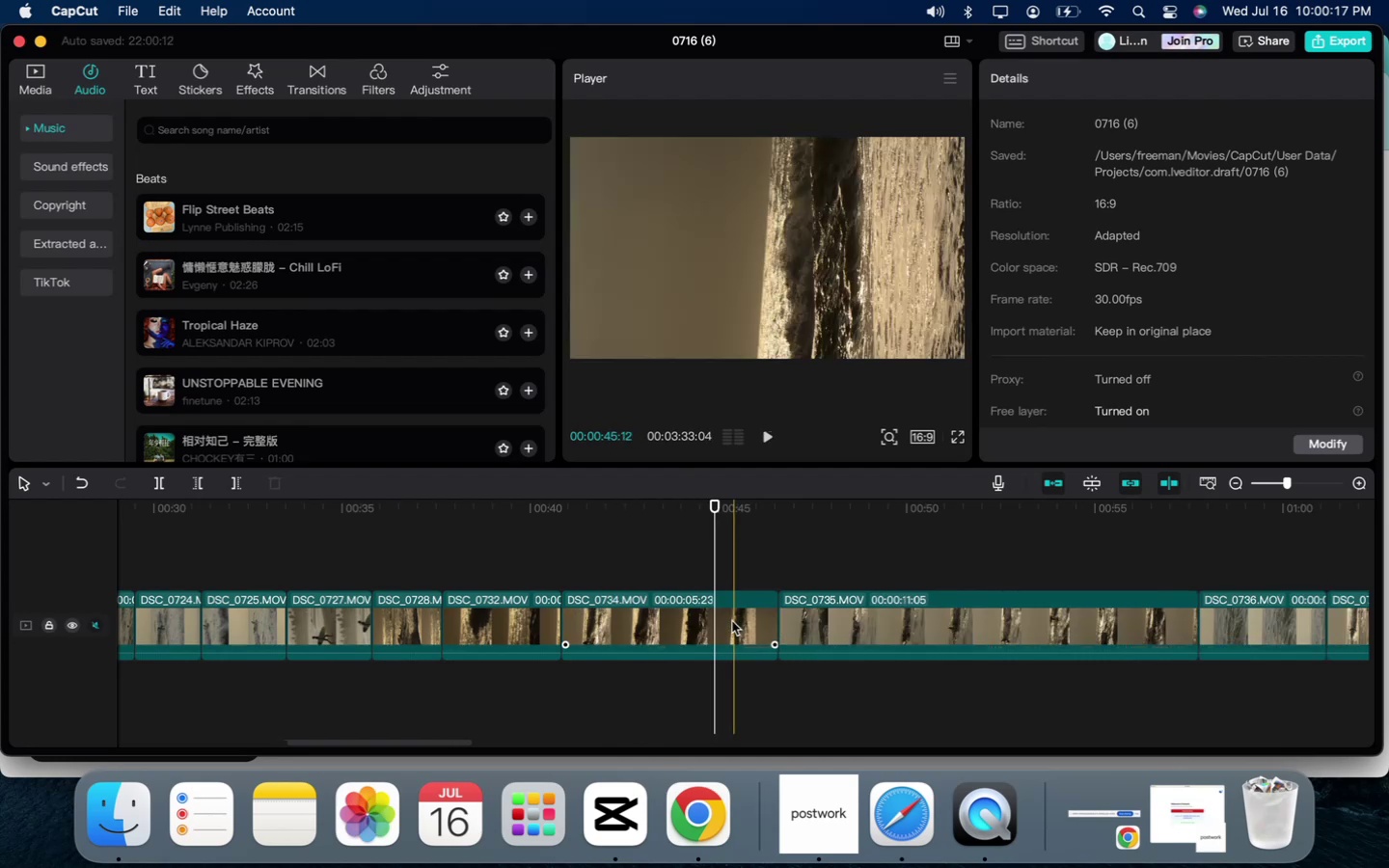 
left_click([593, 553])
 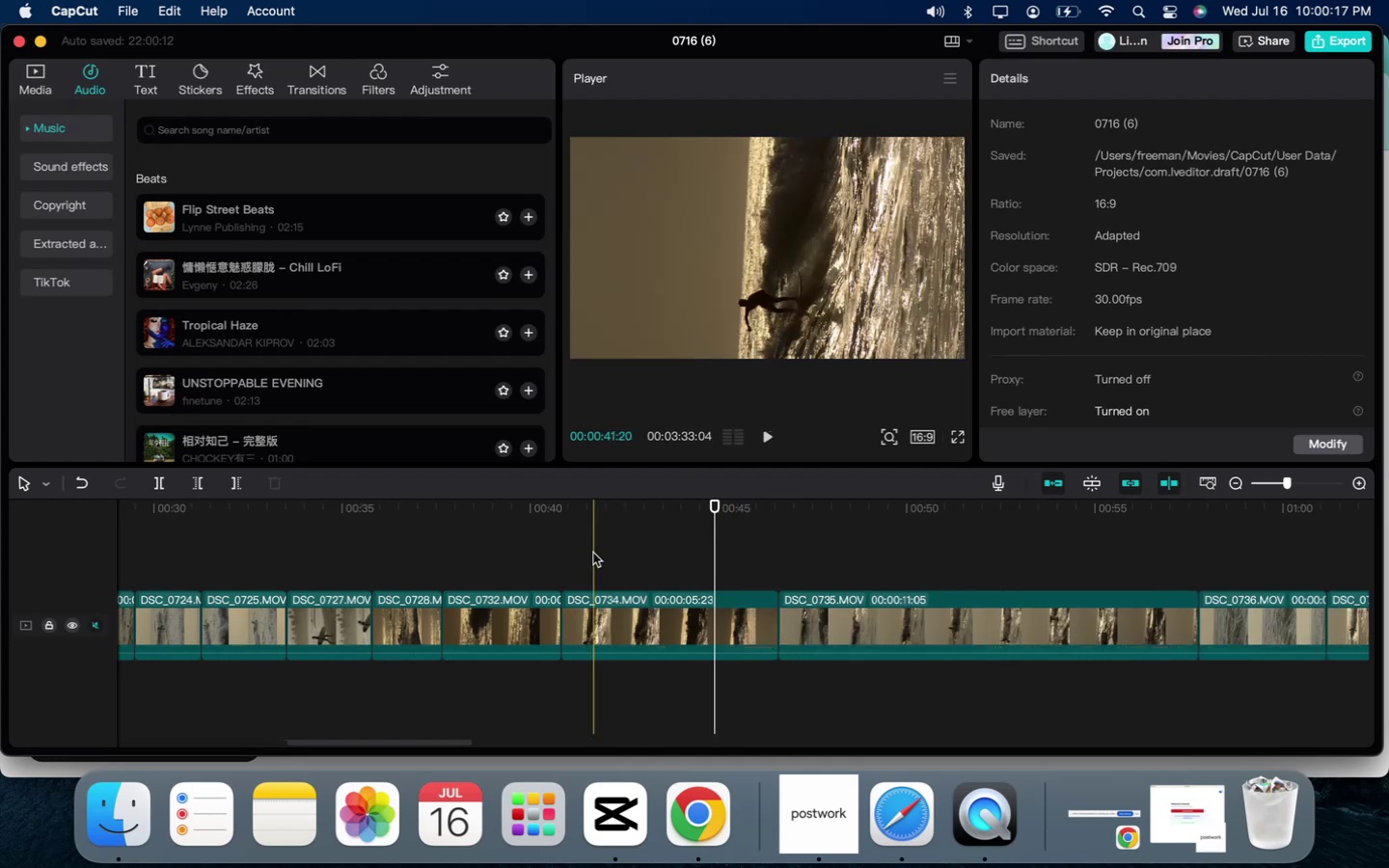 
key(Space)
 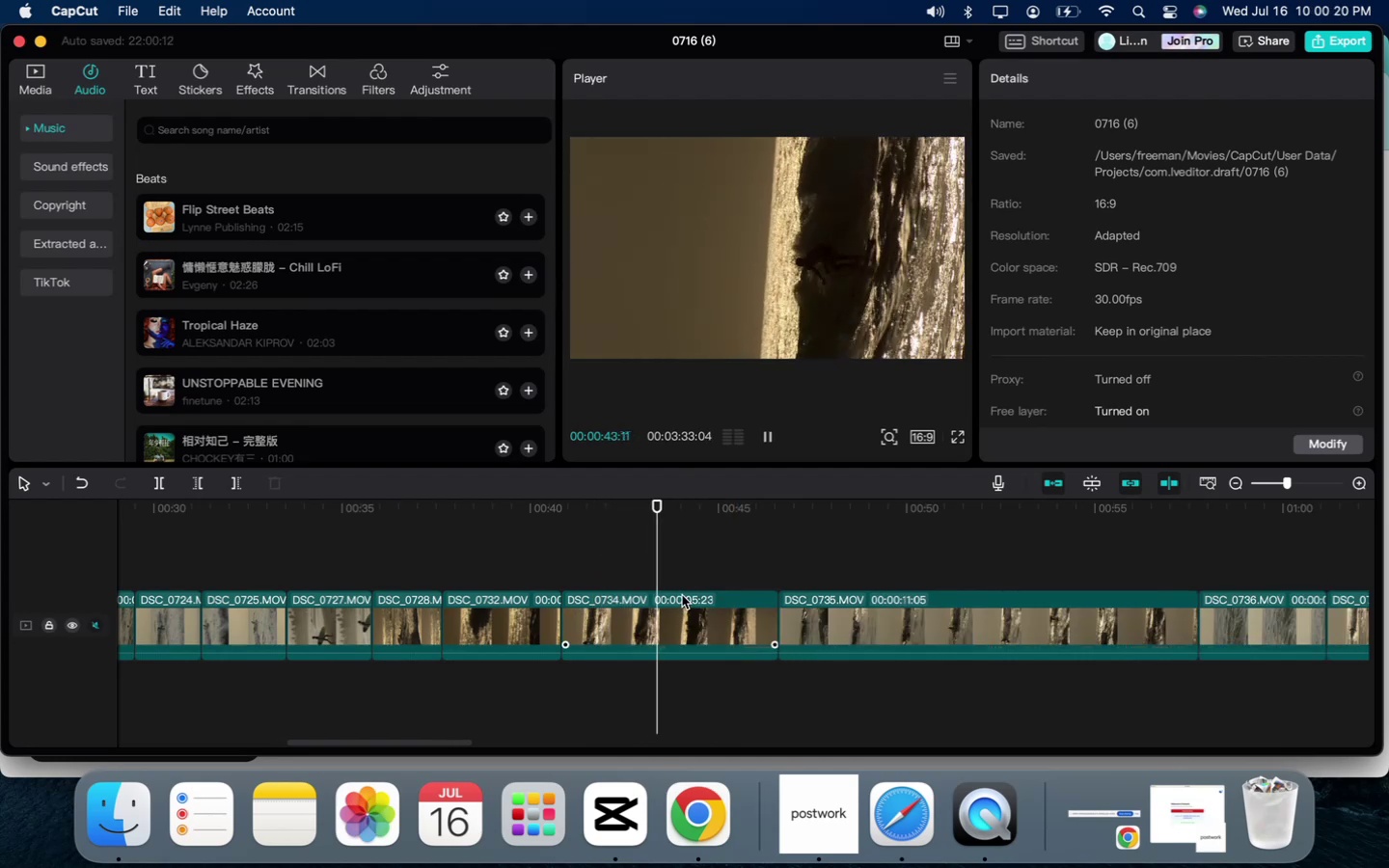 
key(Space)
 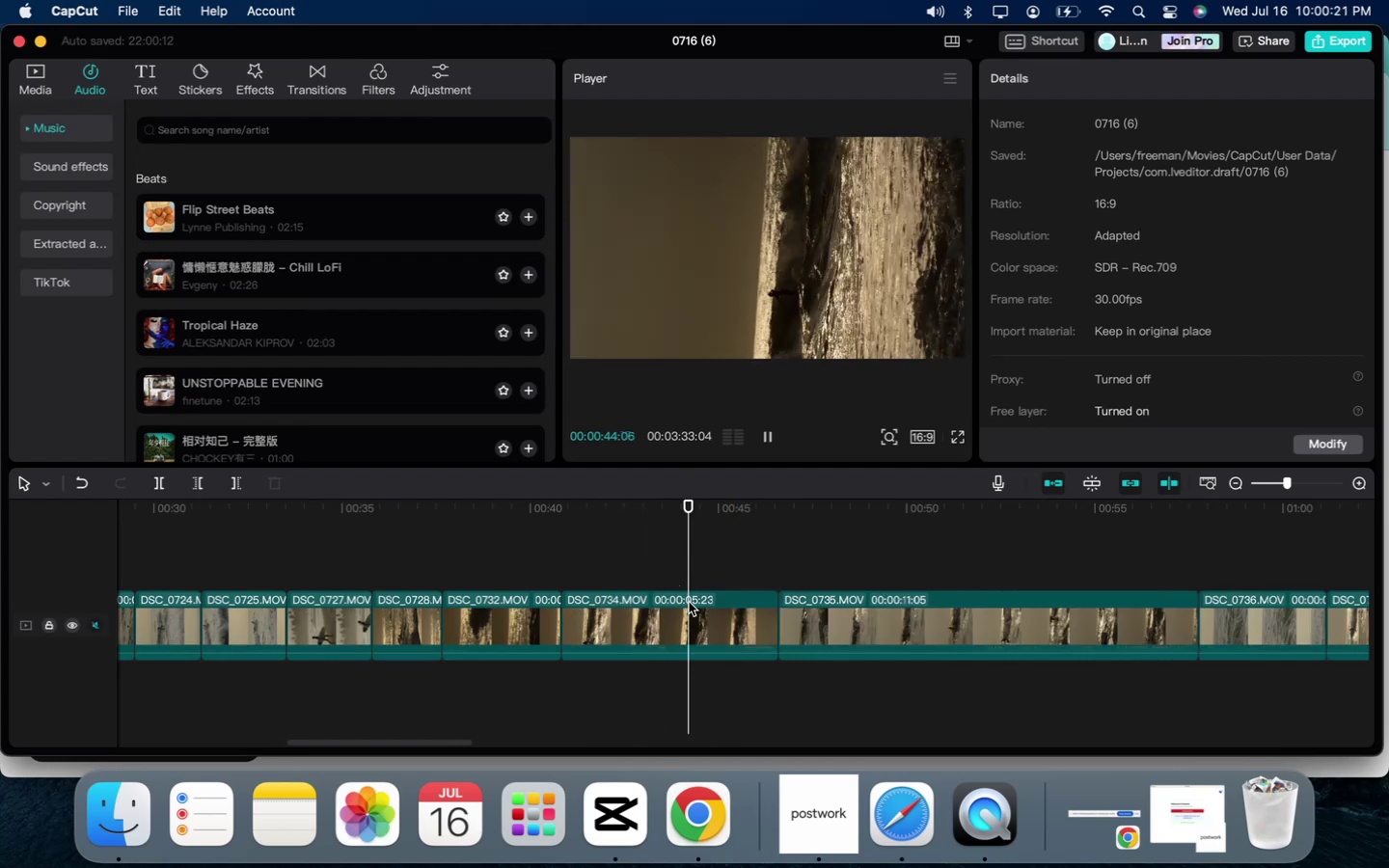 
left_click([698, 615])
 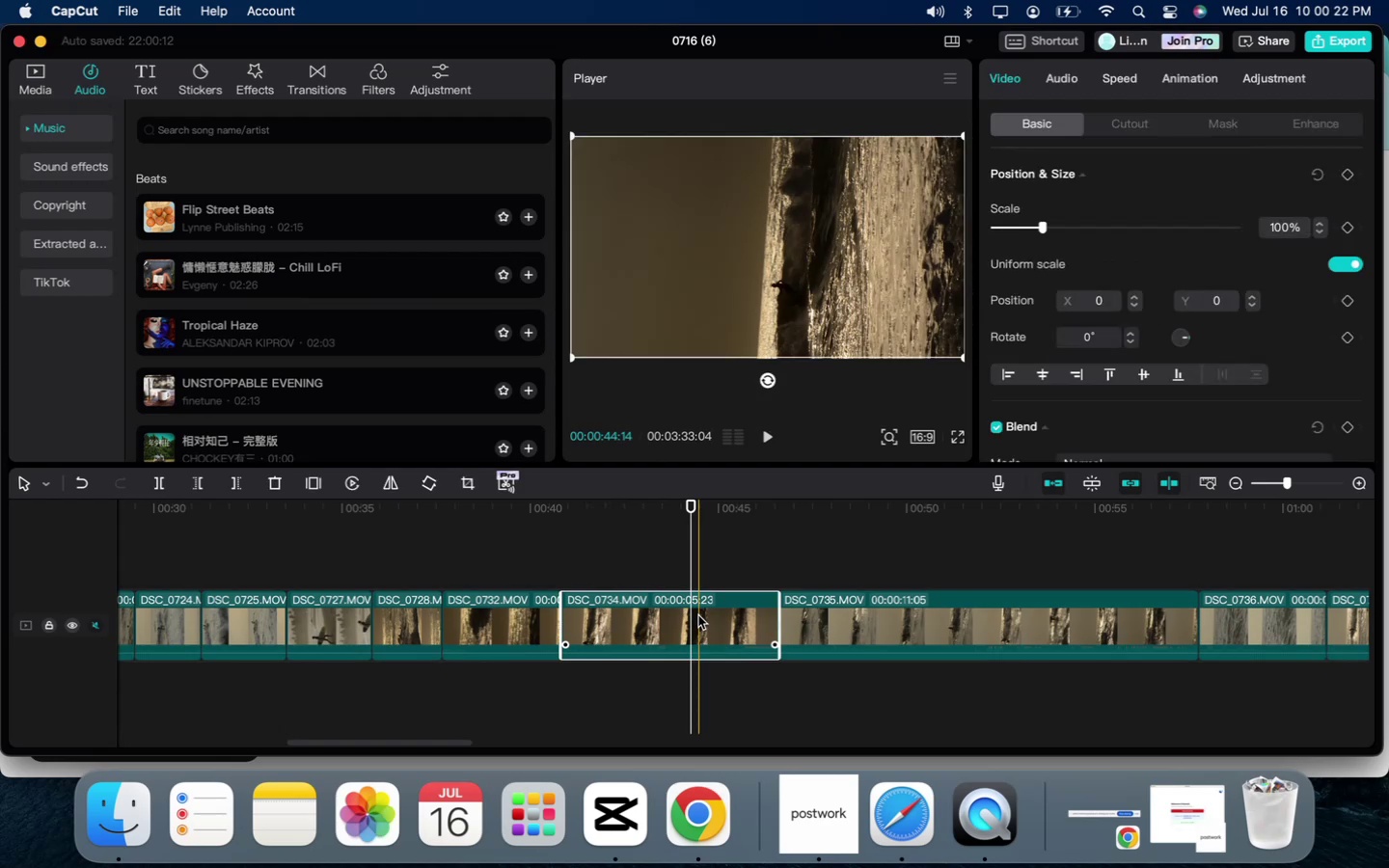 
key(Backspace)
 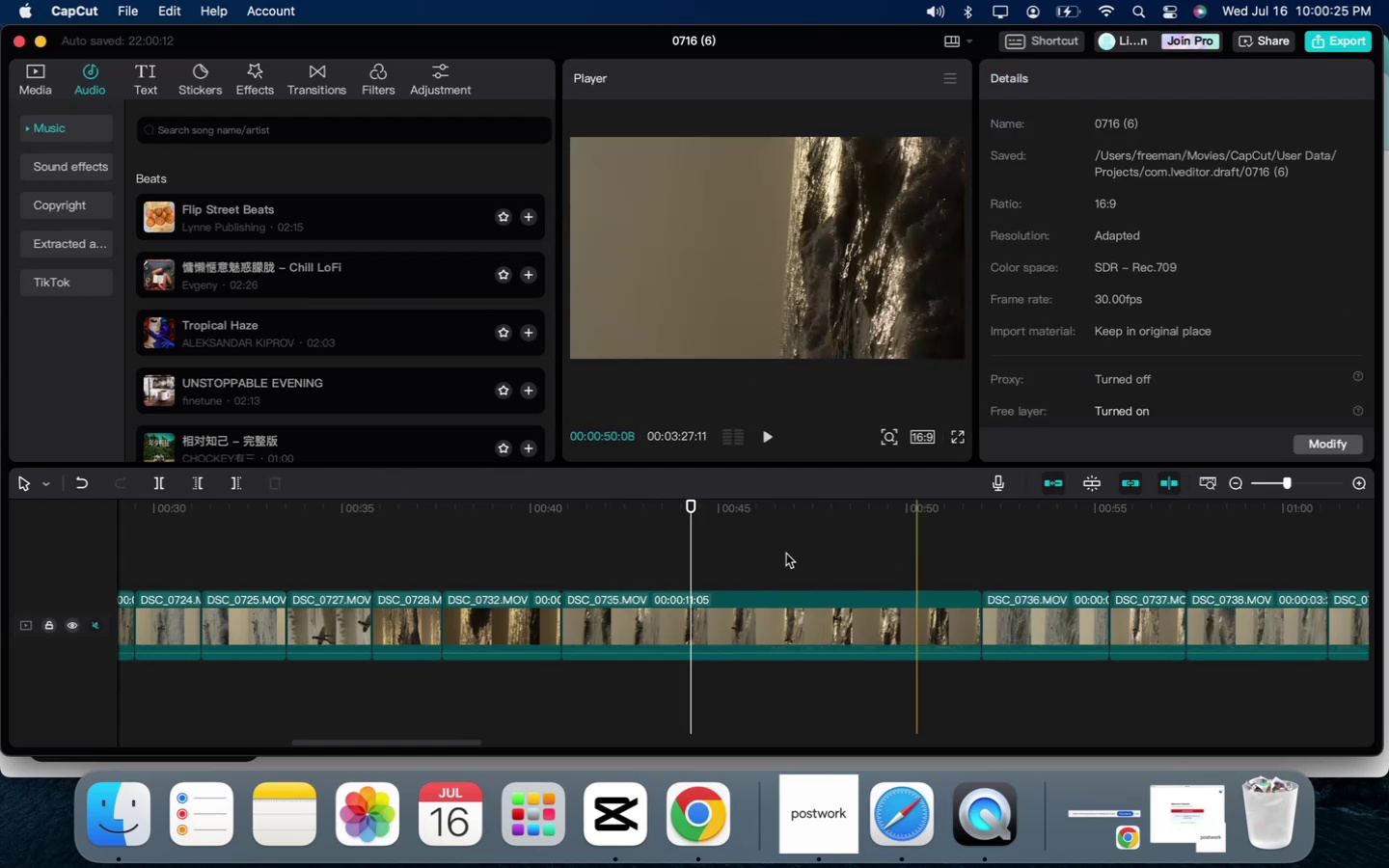 
left_click([595, 558])
 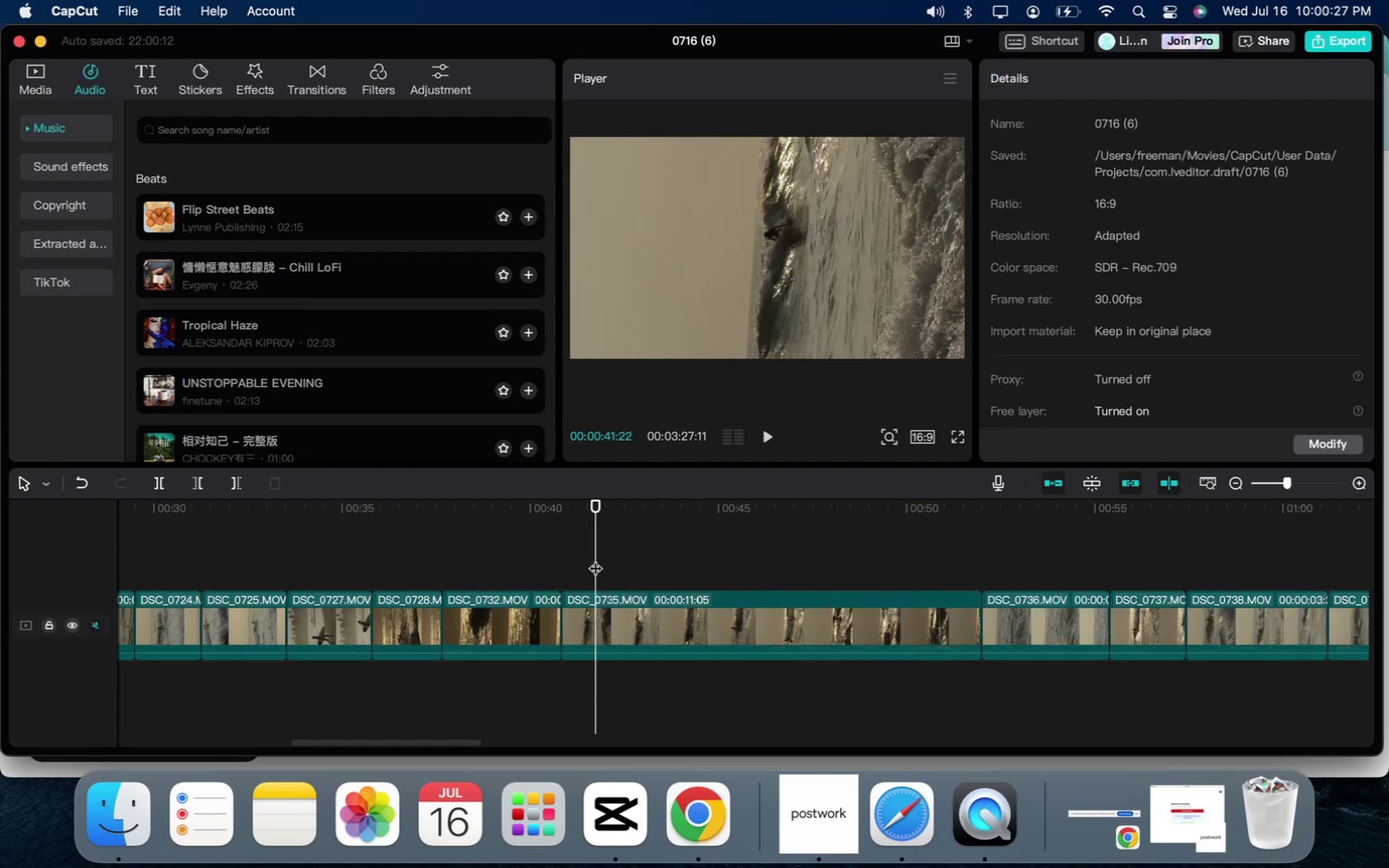 
key(Space)
 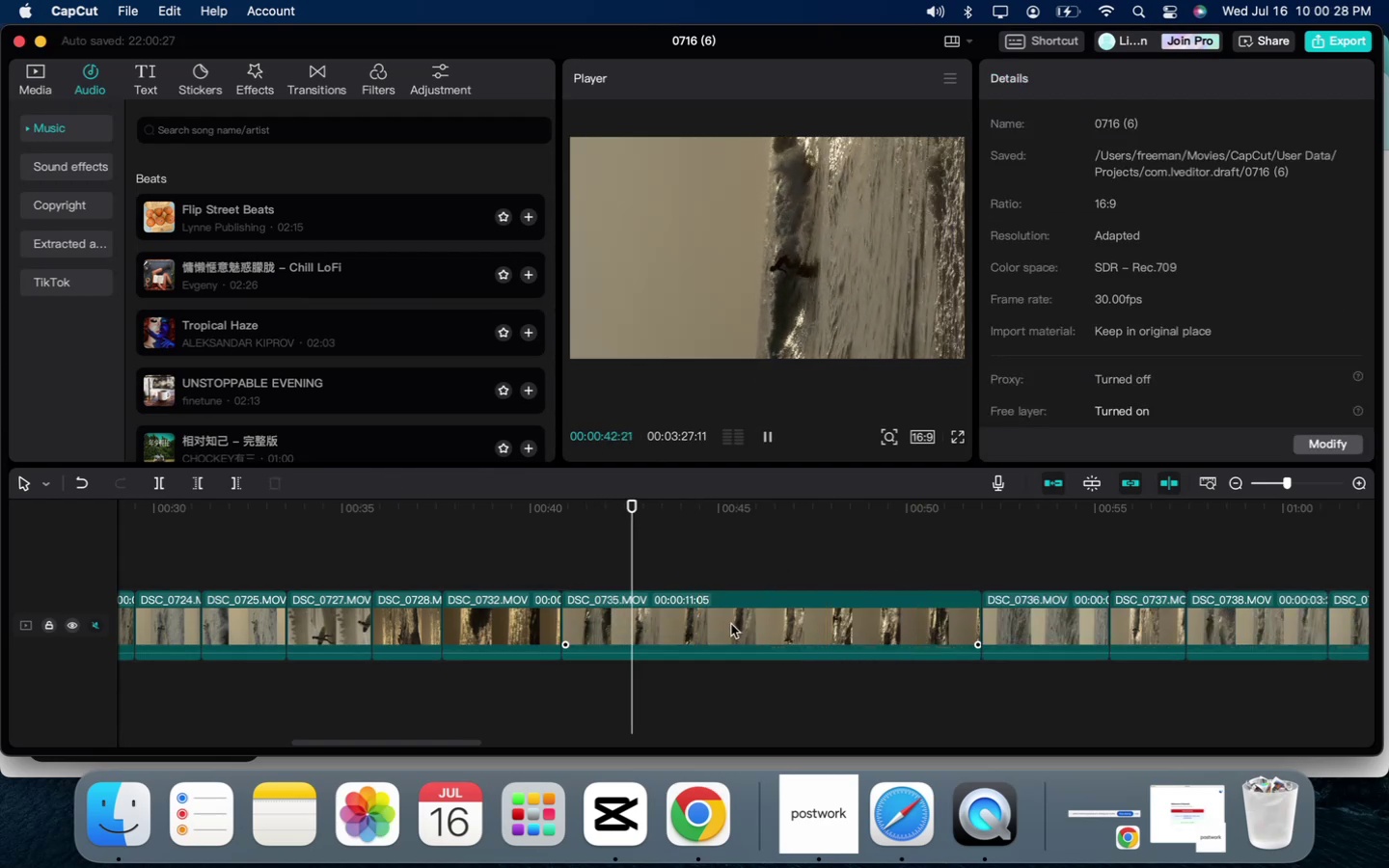 
key(Space)
 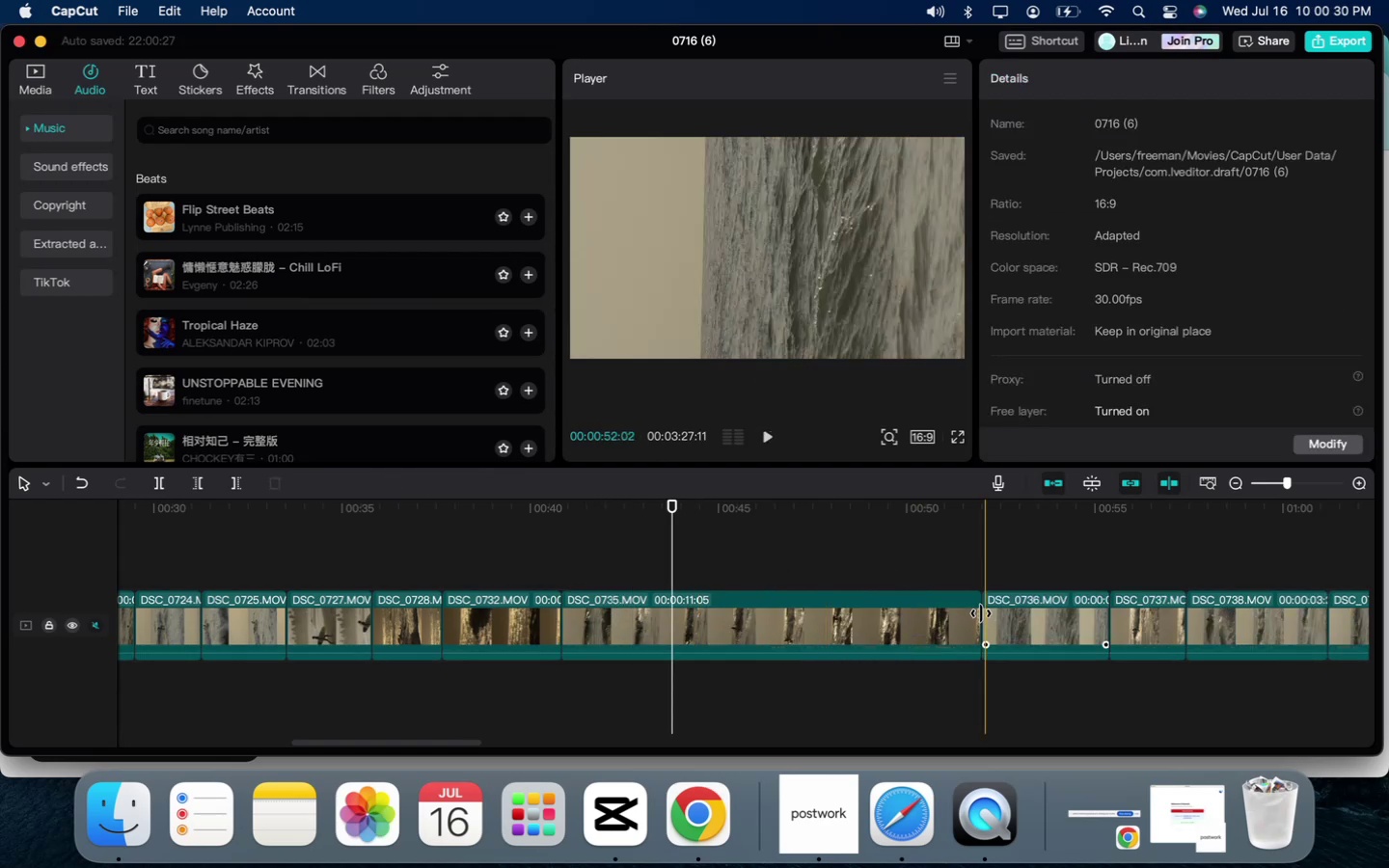 
left_click_drag(start_coordinate=[979, 613], to_coordinate=[654, 624])
 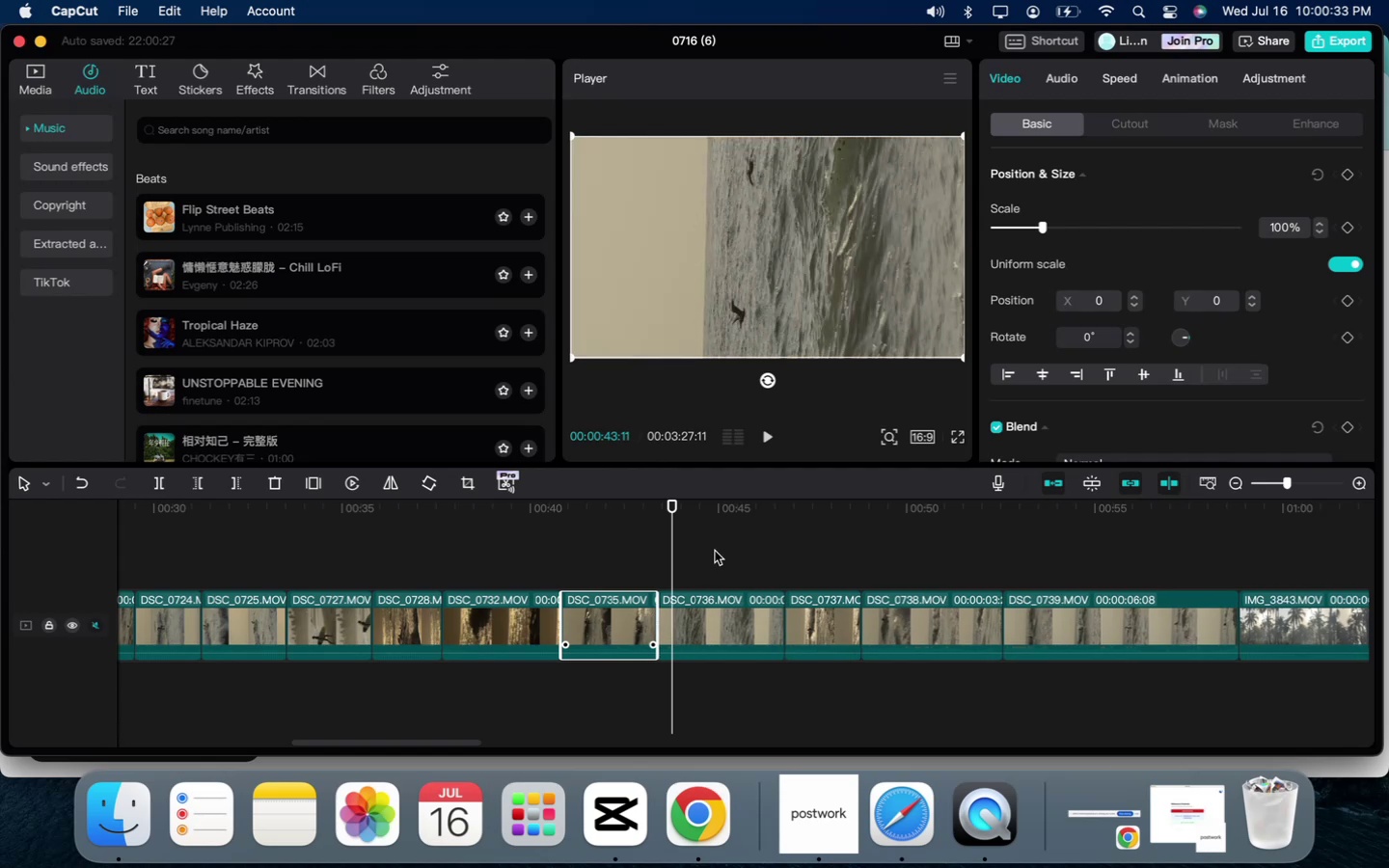 
left_click([715, 551])
 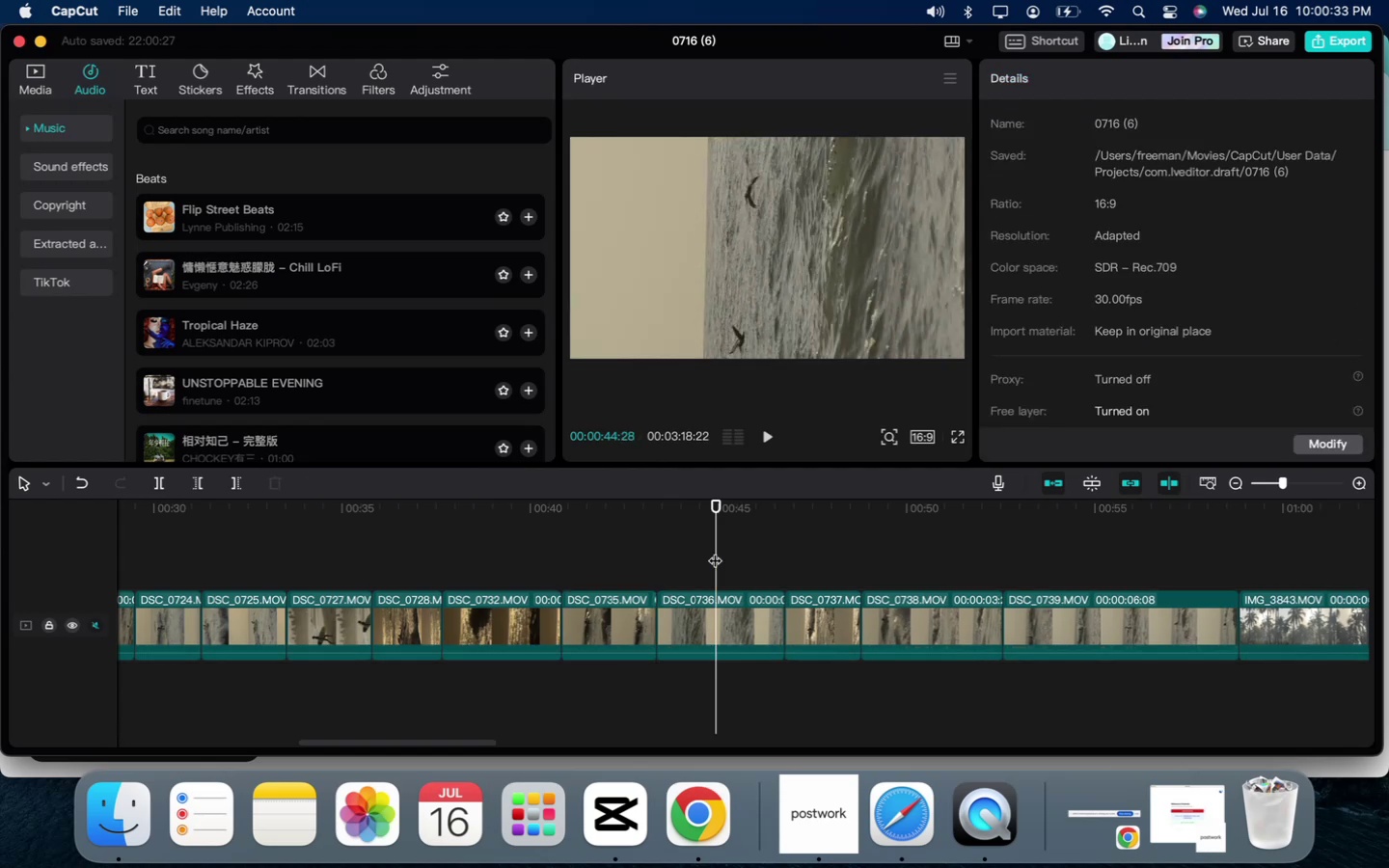 
key(Space)
 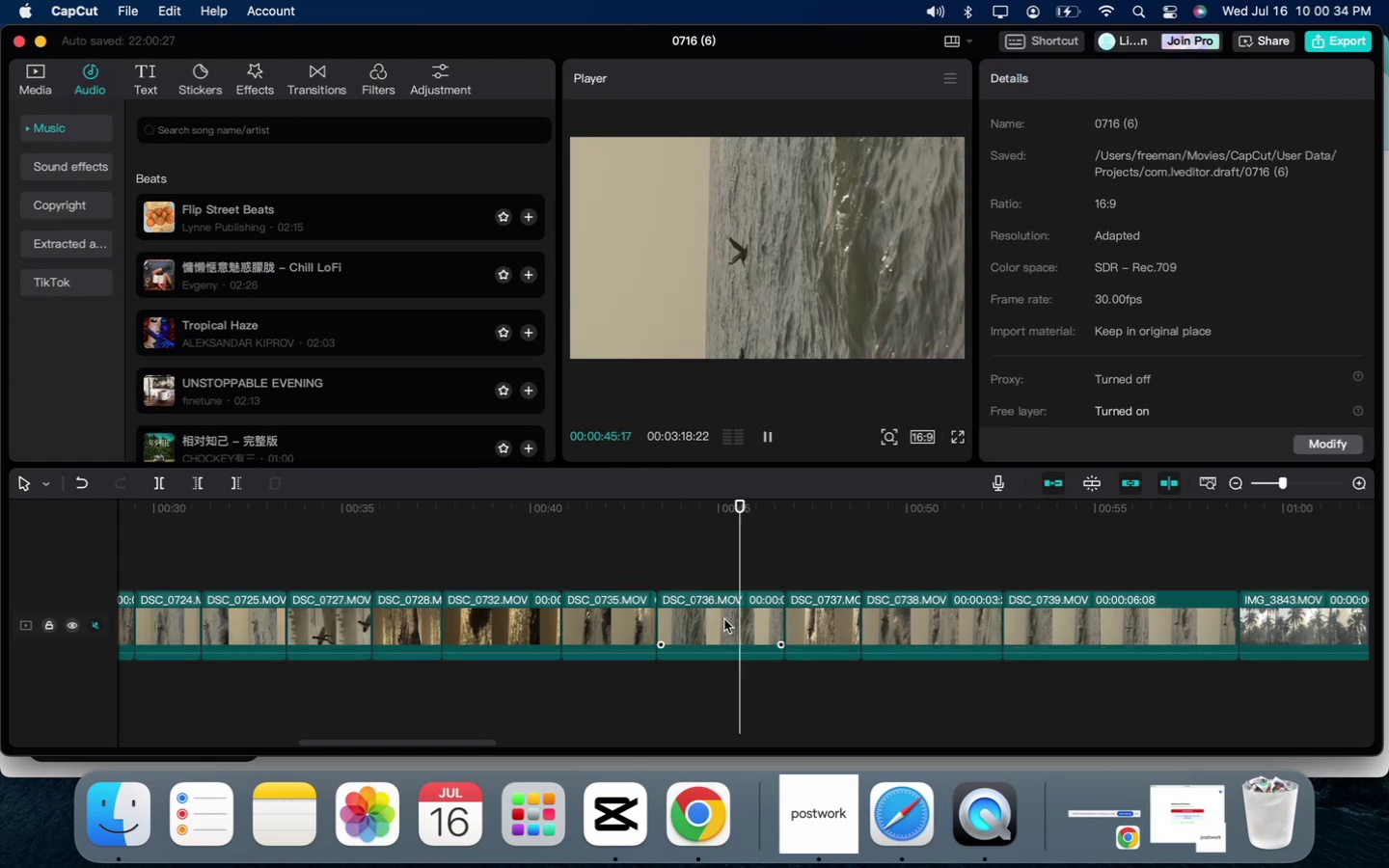 
key(Space)
 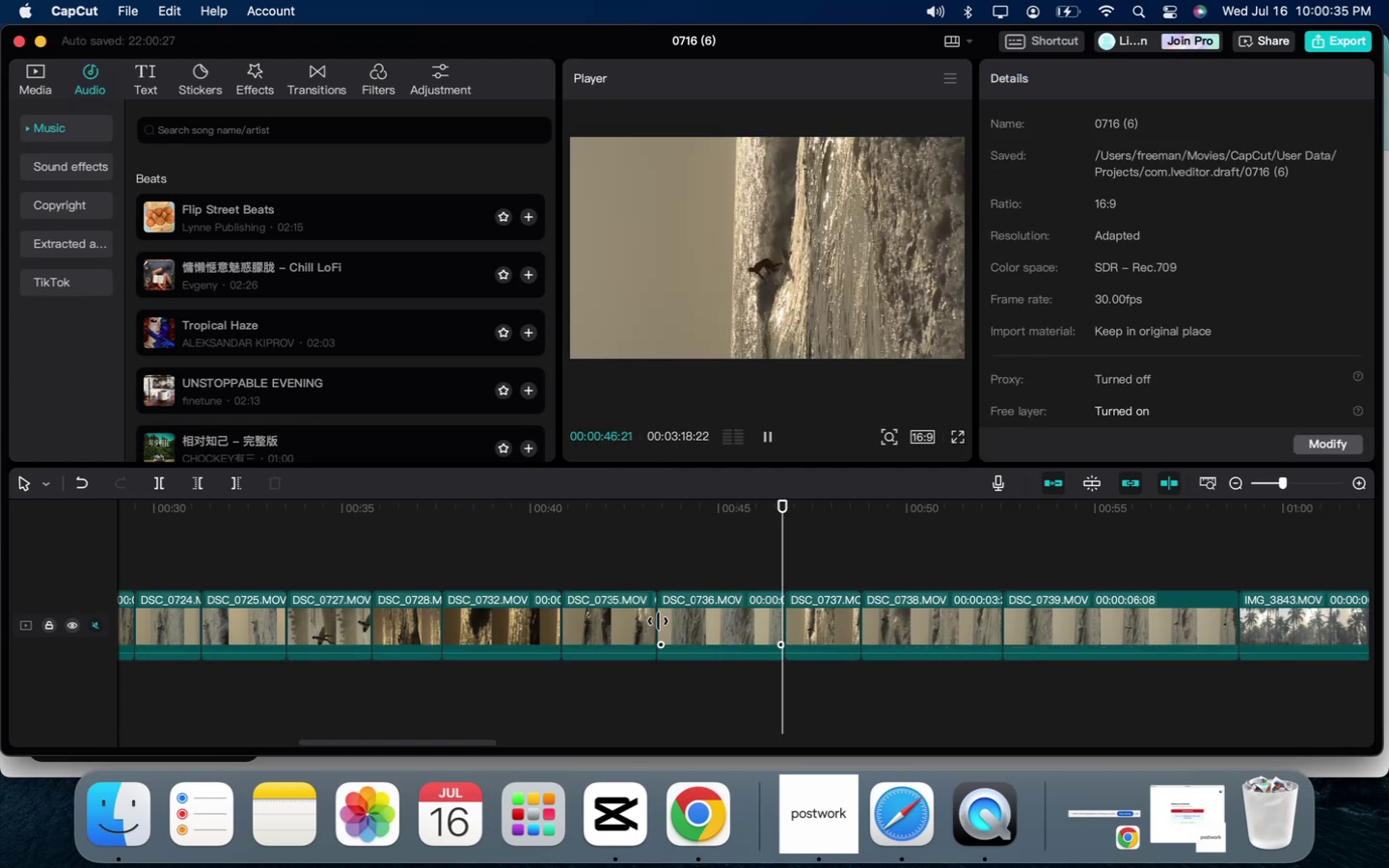 
left_click_drag(start_coordinate=[661, 621], to_coordinate=[697, 623])
 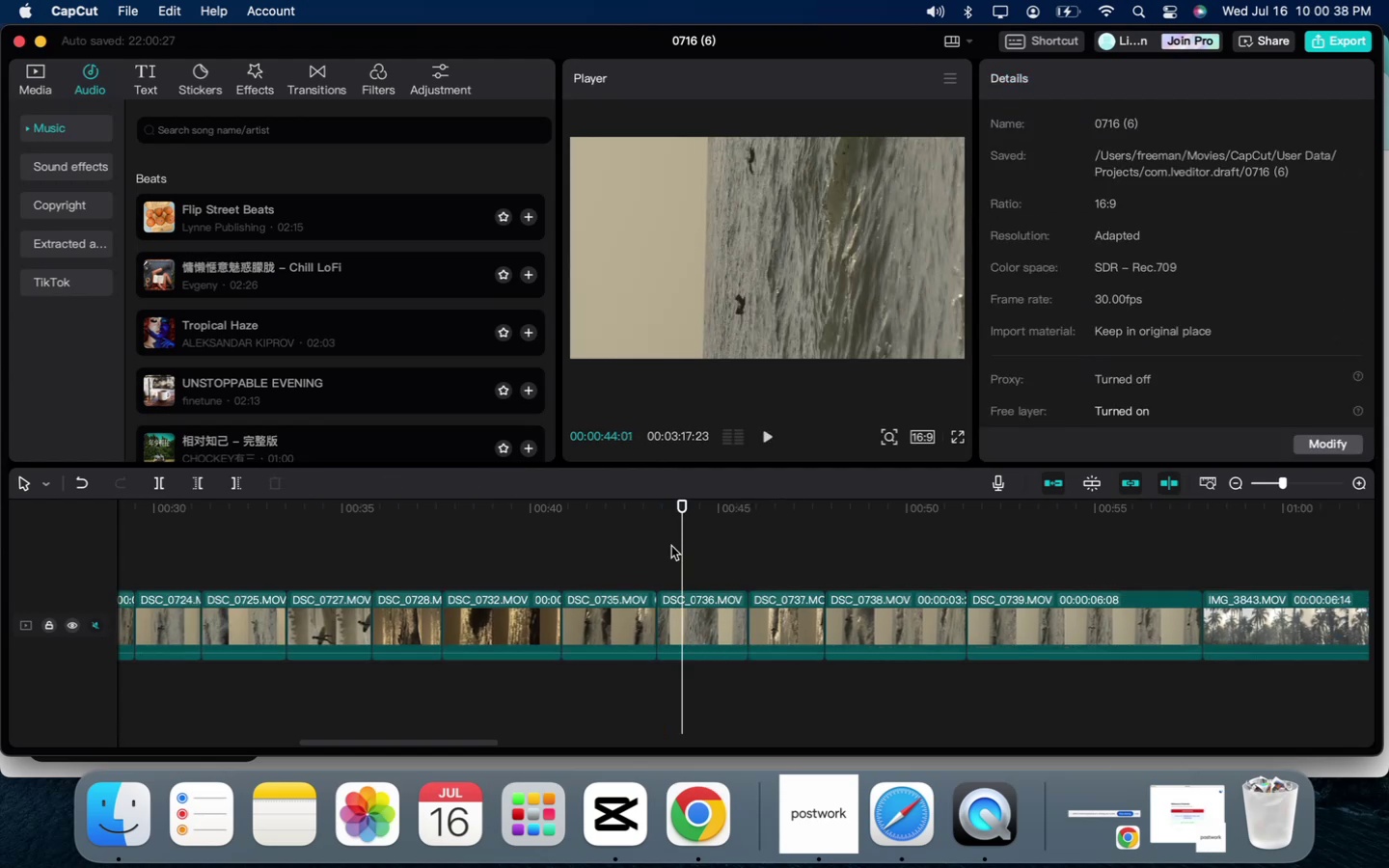 
left_click([664, 544])
 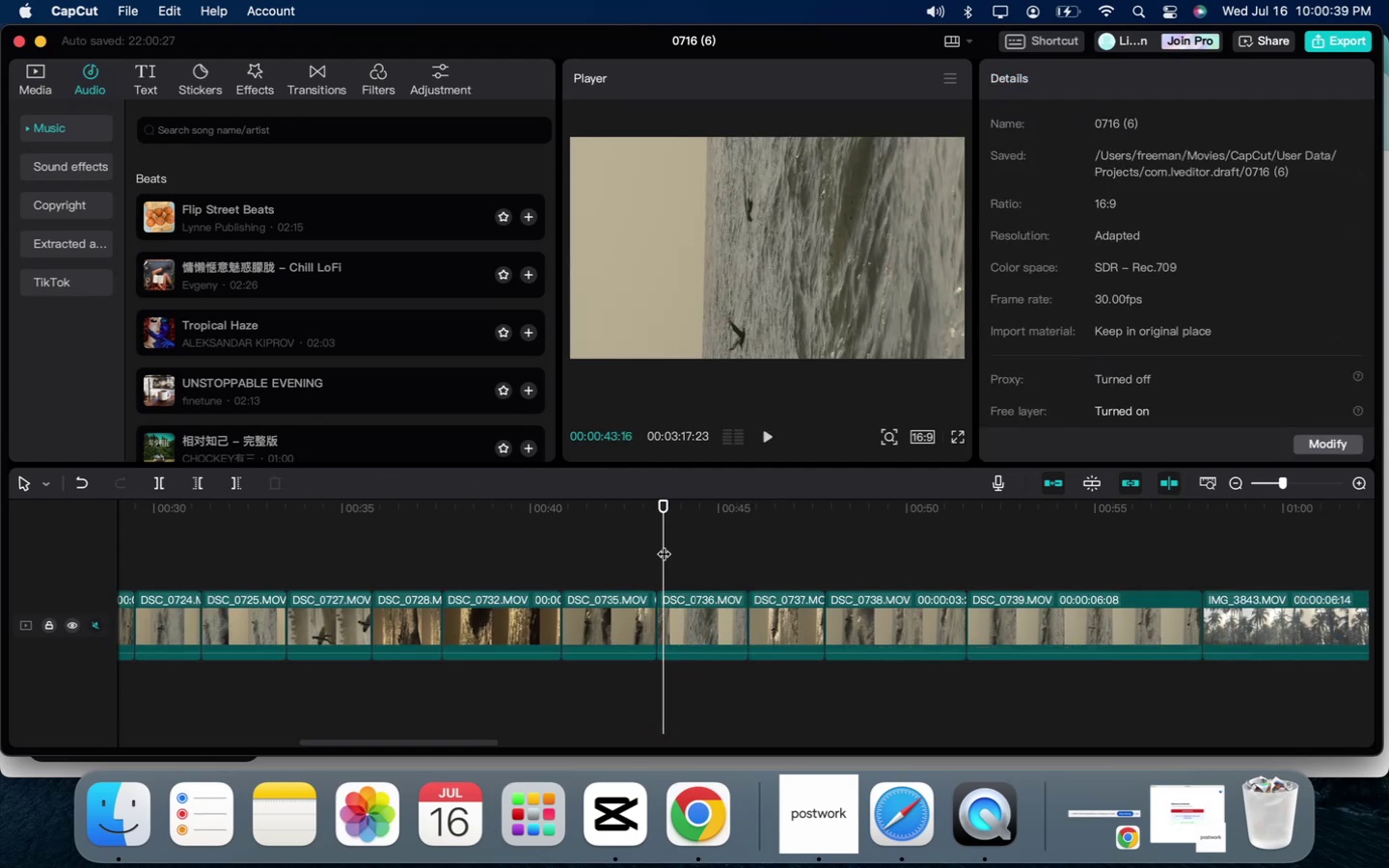 
key(Space)
 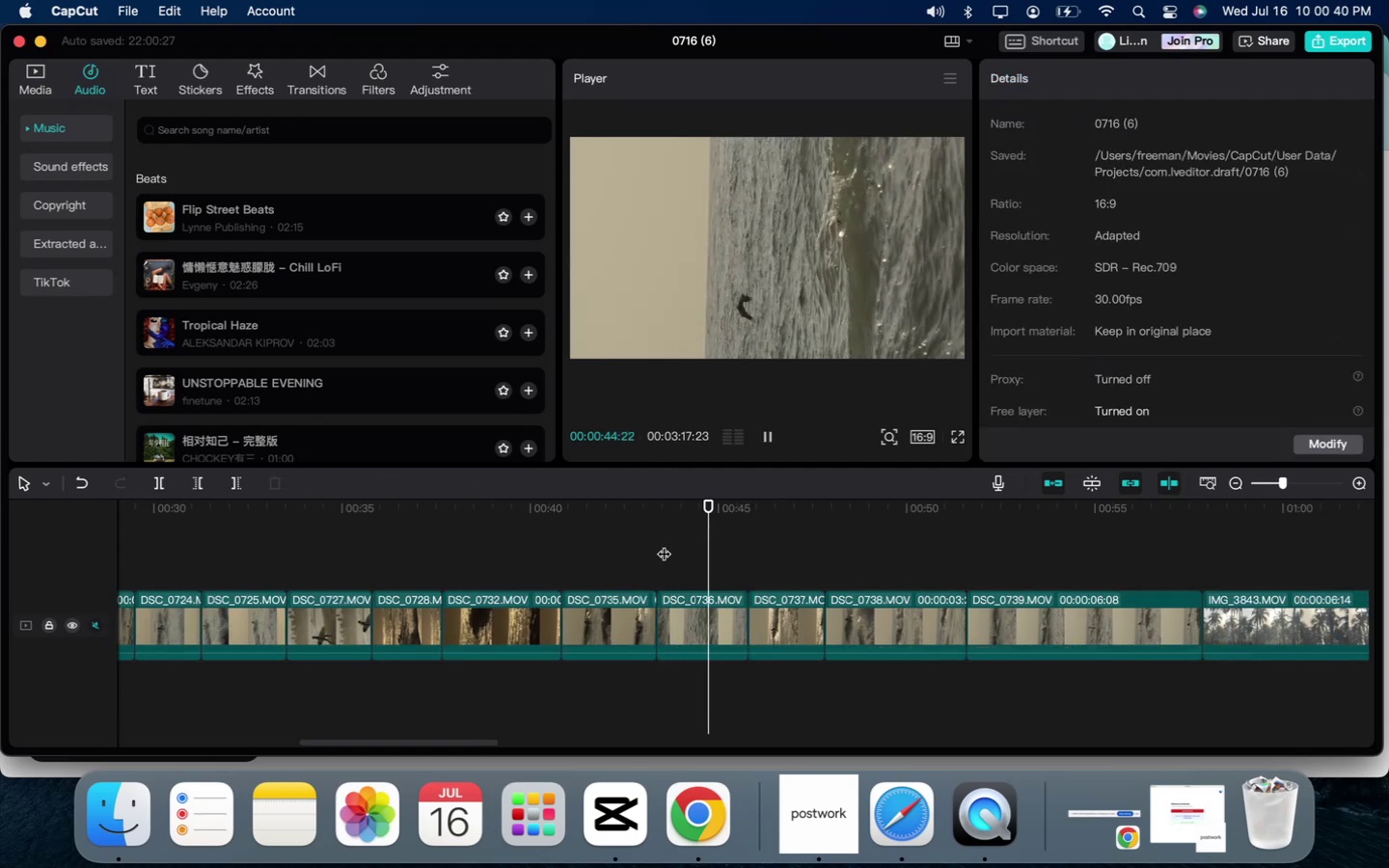 
key(Space)
 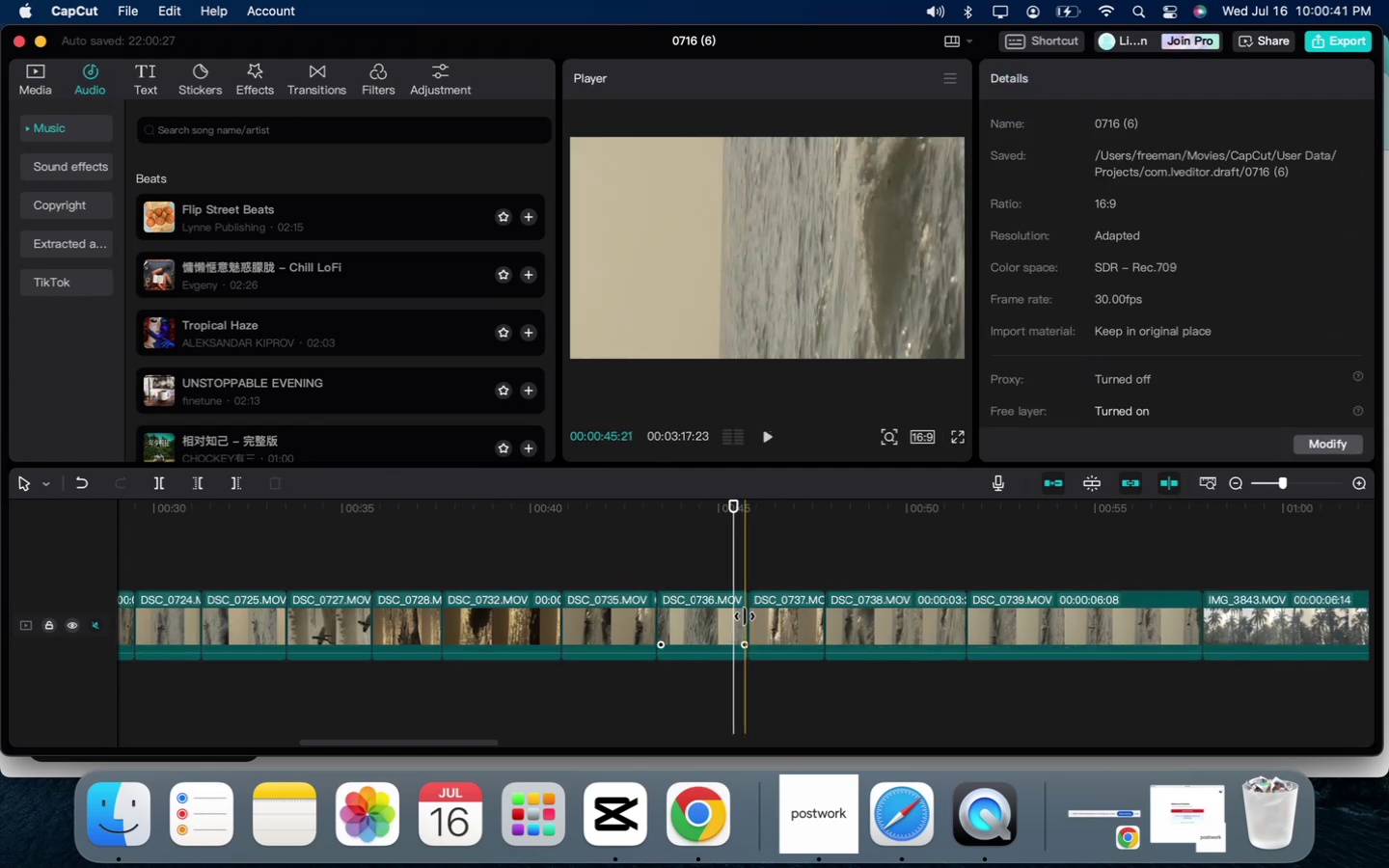 
left_click_drag(start_coordinate=[744, 616], to_coordinate=[724, 619])
 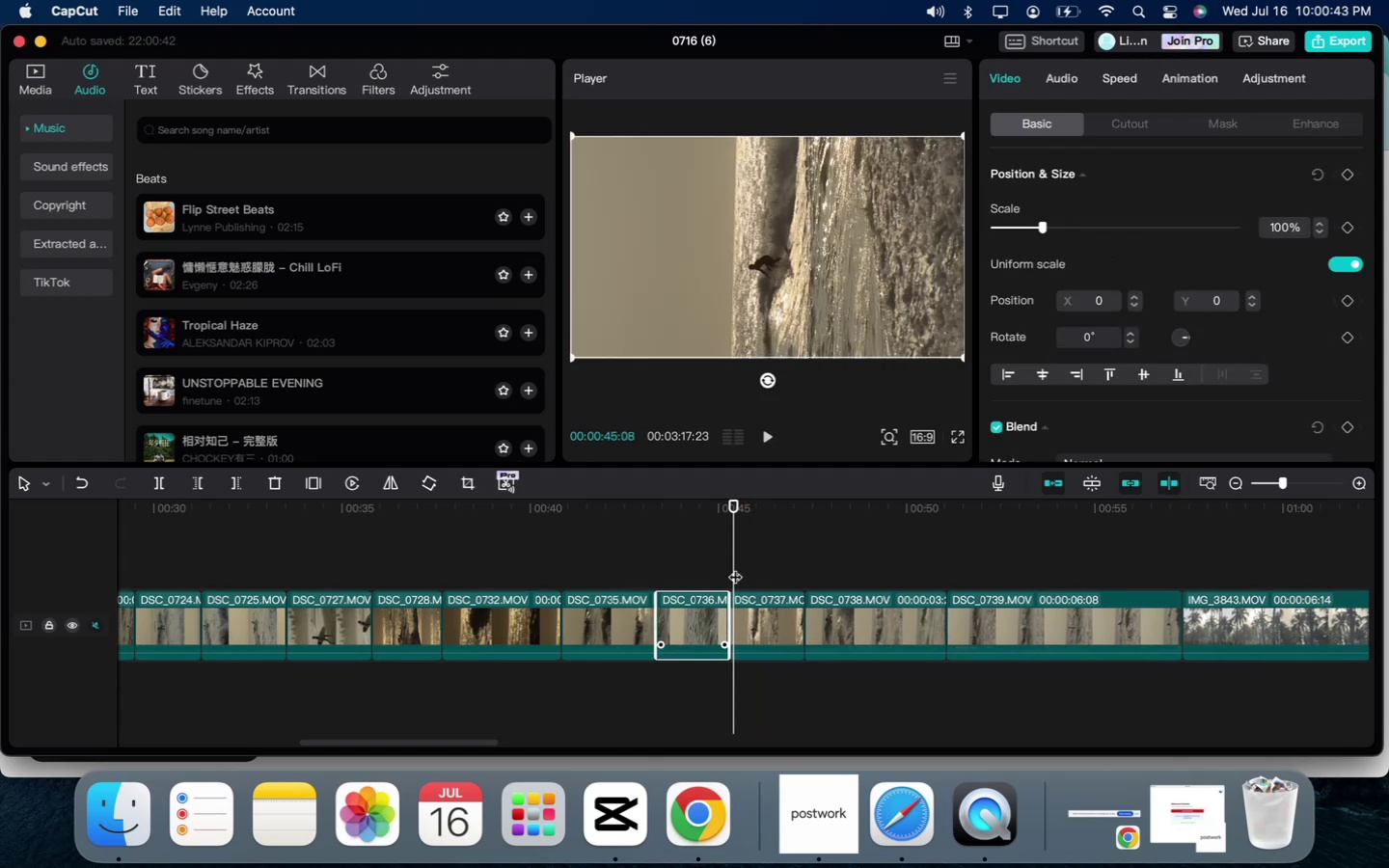 
left_click([735, 566])
 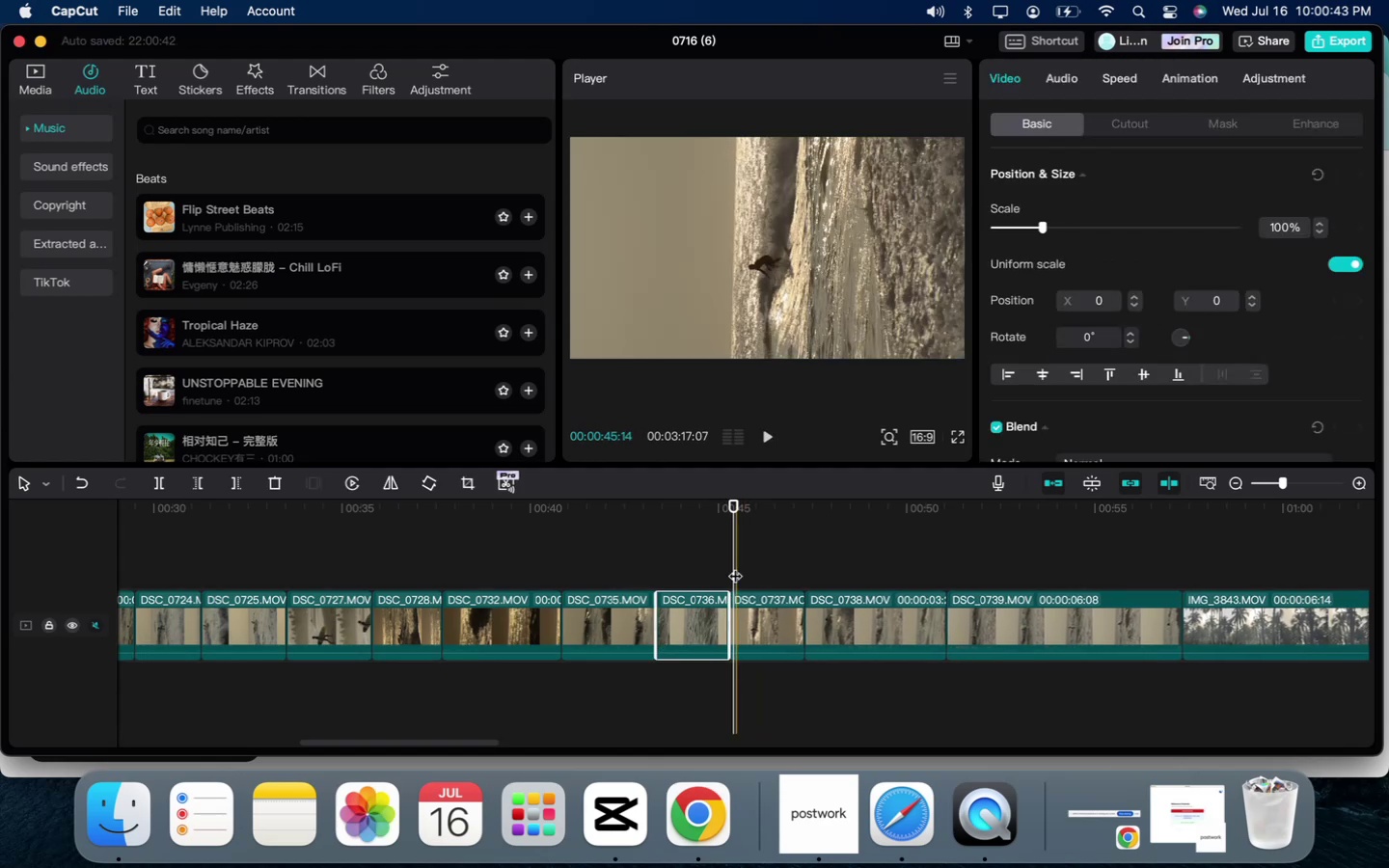 
key(Space)
 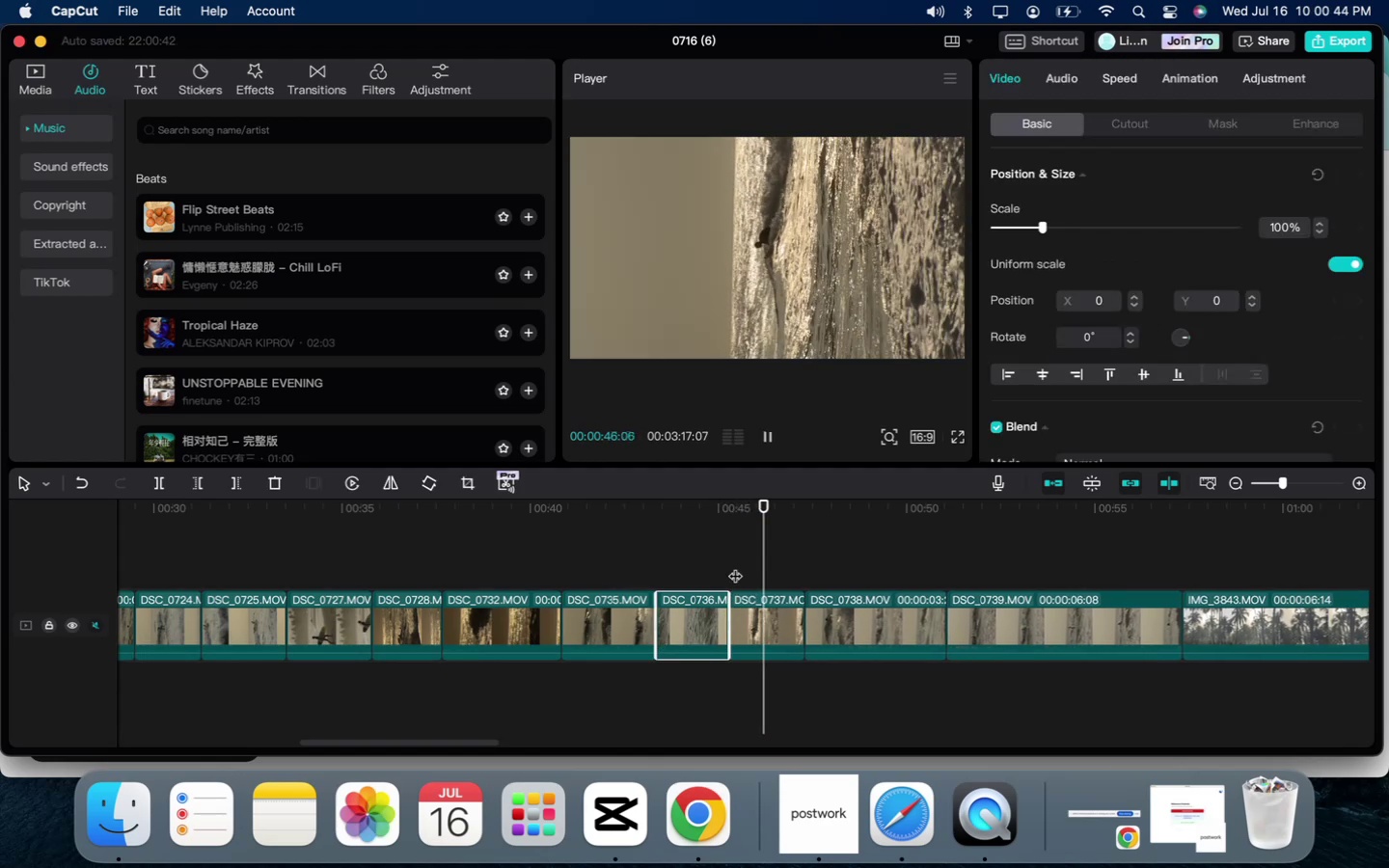 
key(Space)
 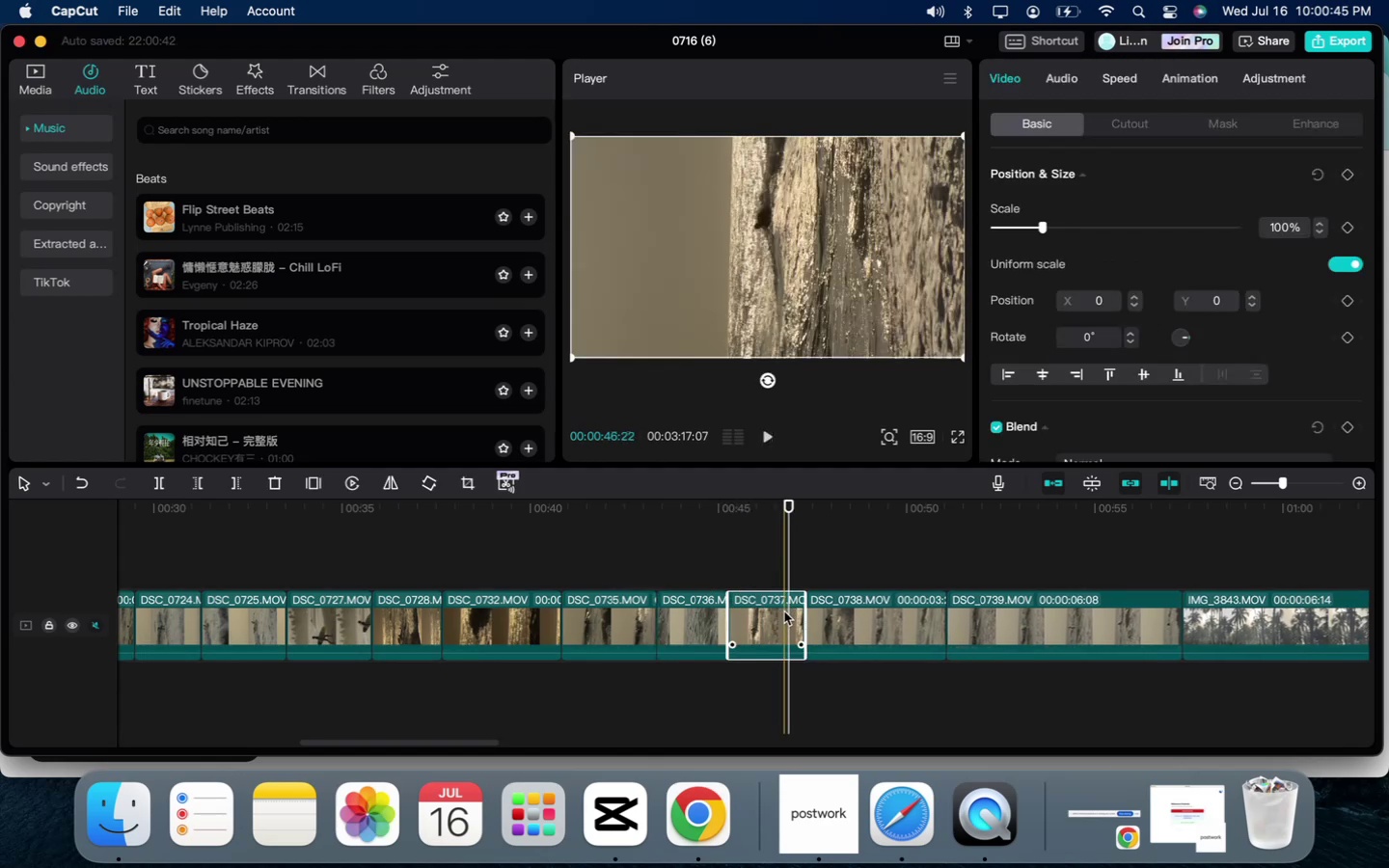 
key(Backspace)
 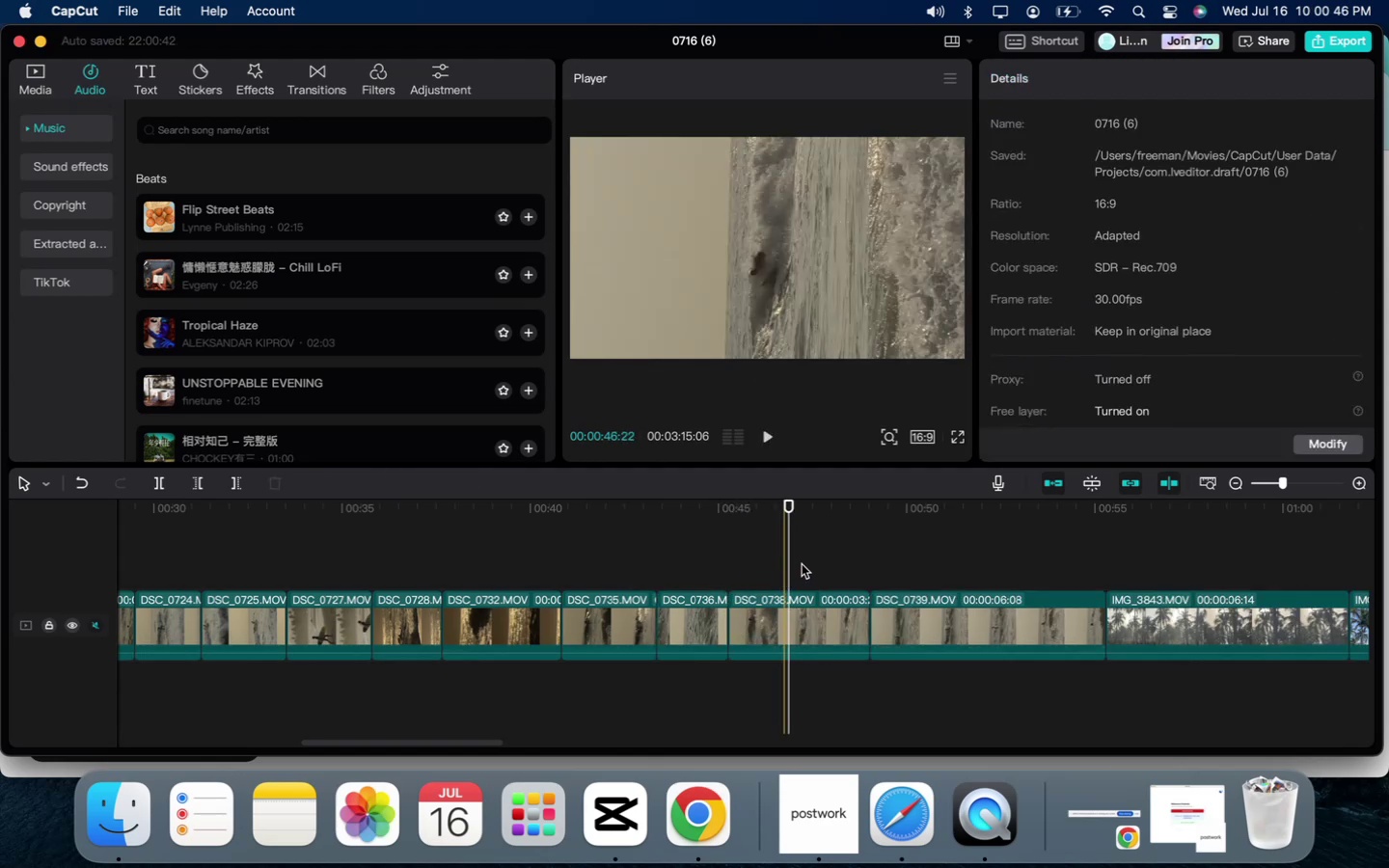 
left_click([814, 566])
 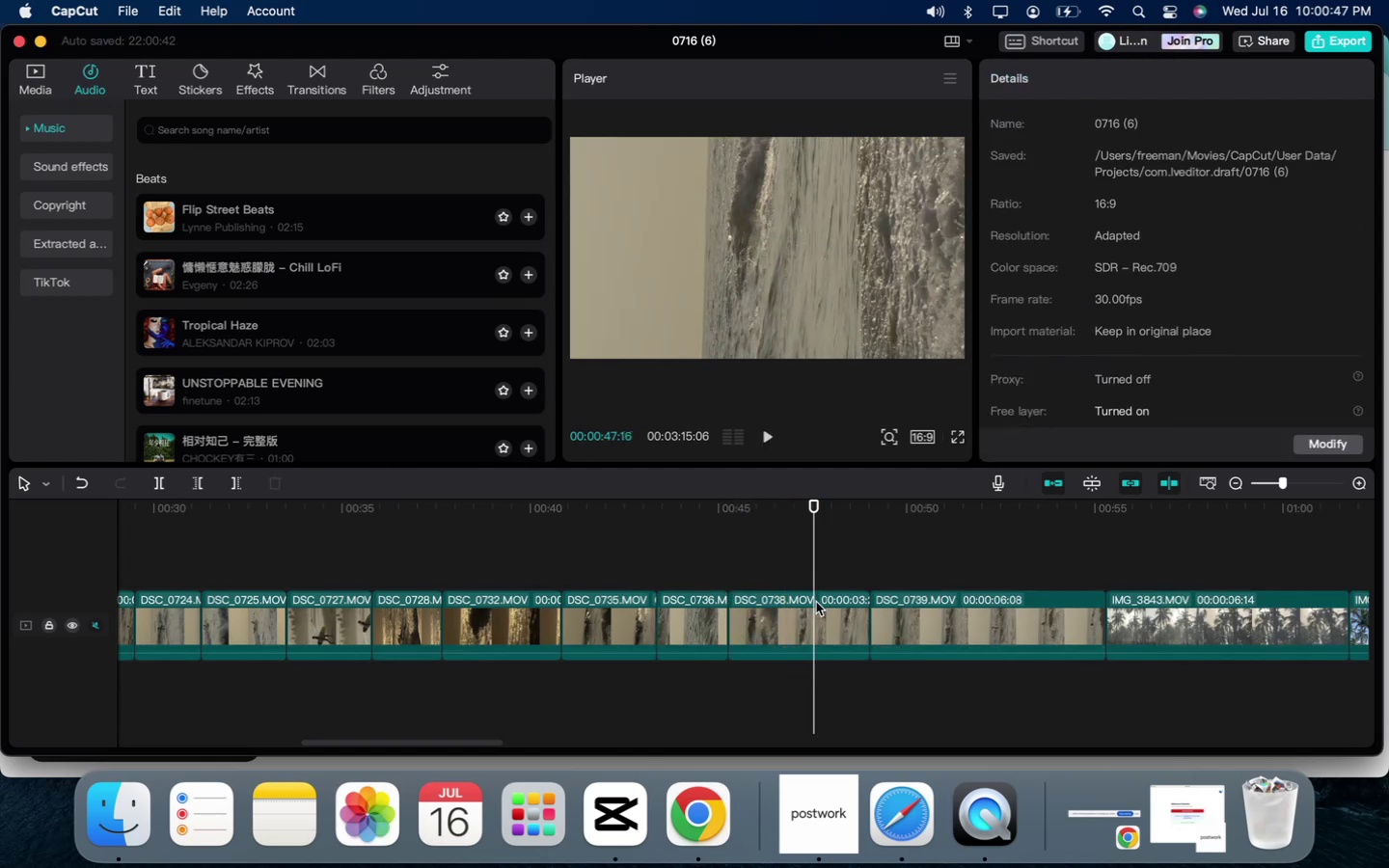 
left_click([817, 607])
 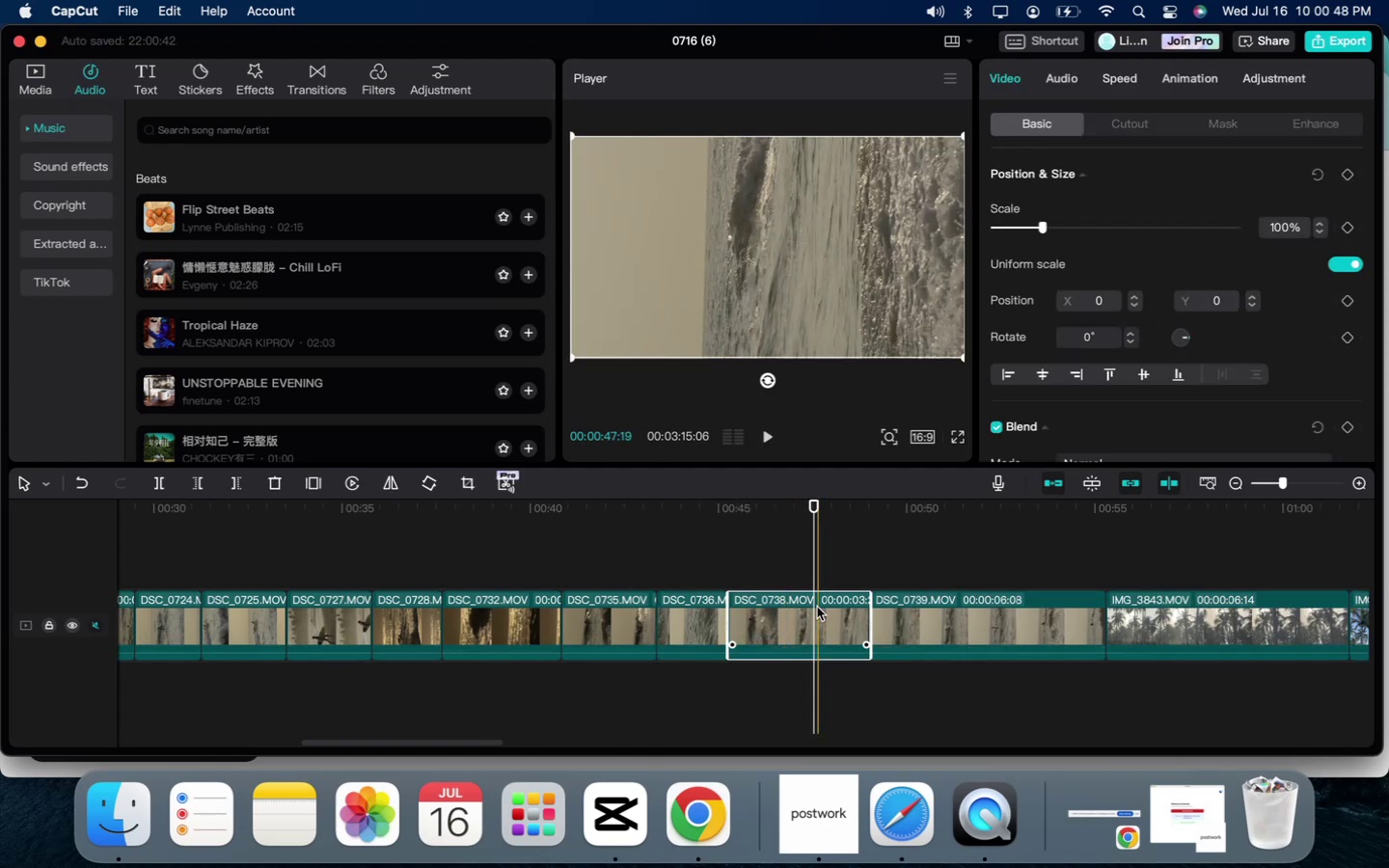 
key(Backspace)
 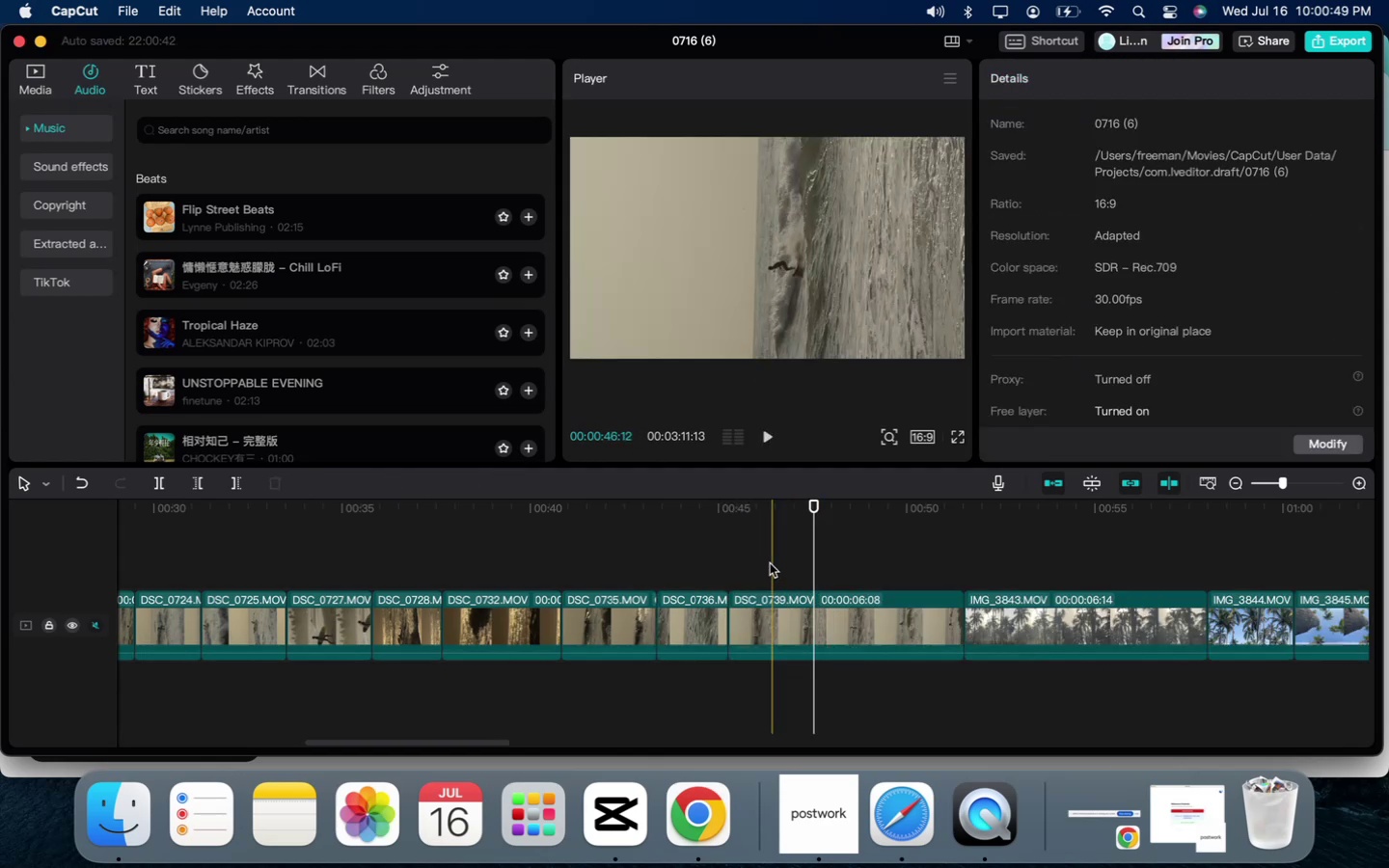 
left_click([757, 554])
 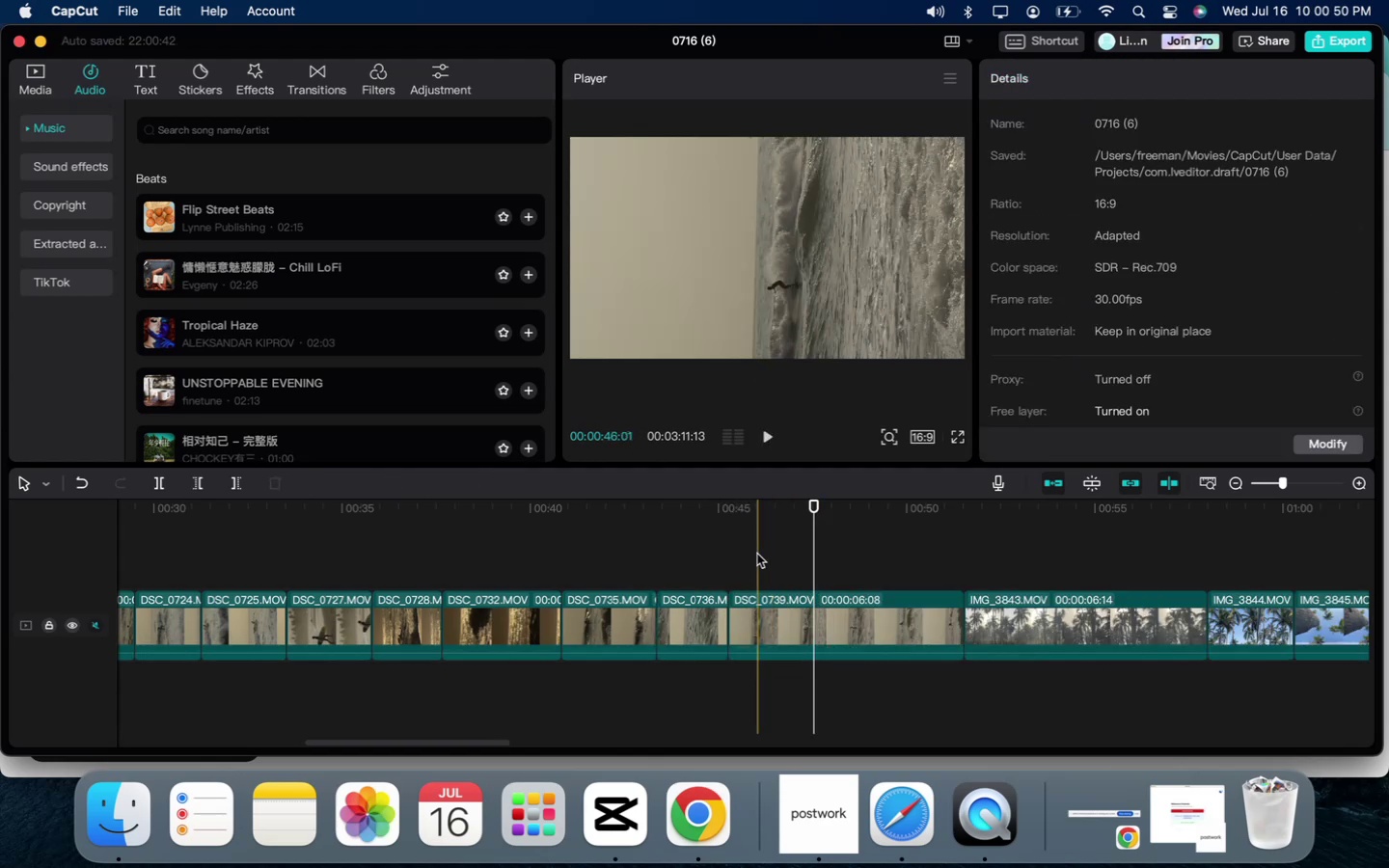 
key(Space)
 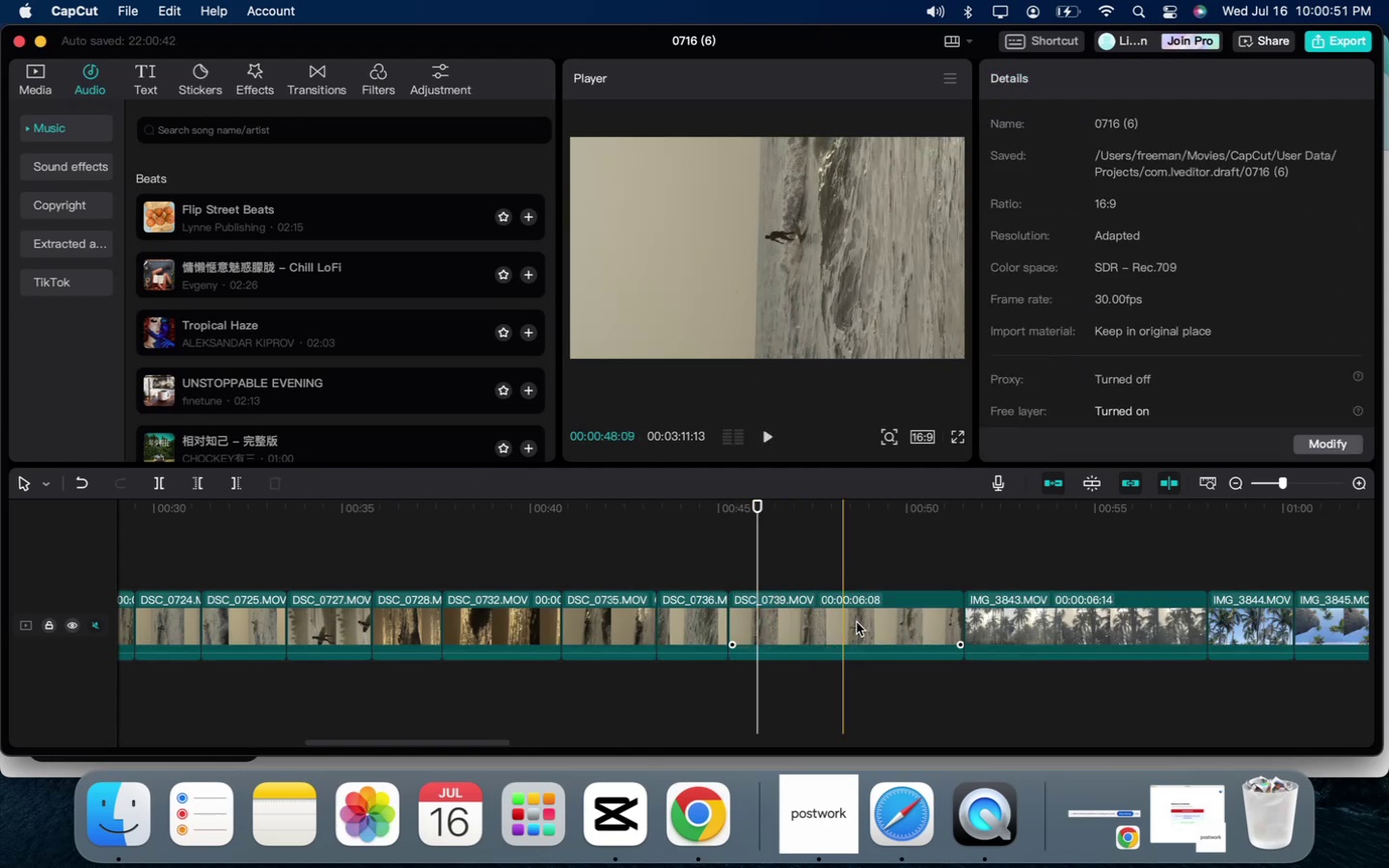 
key(Space)
 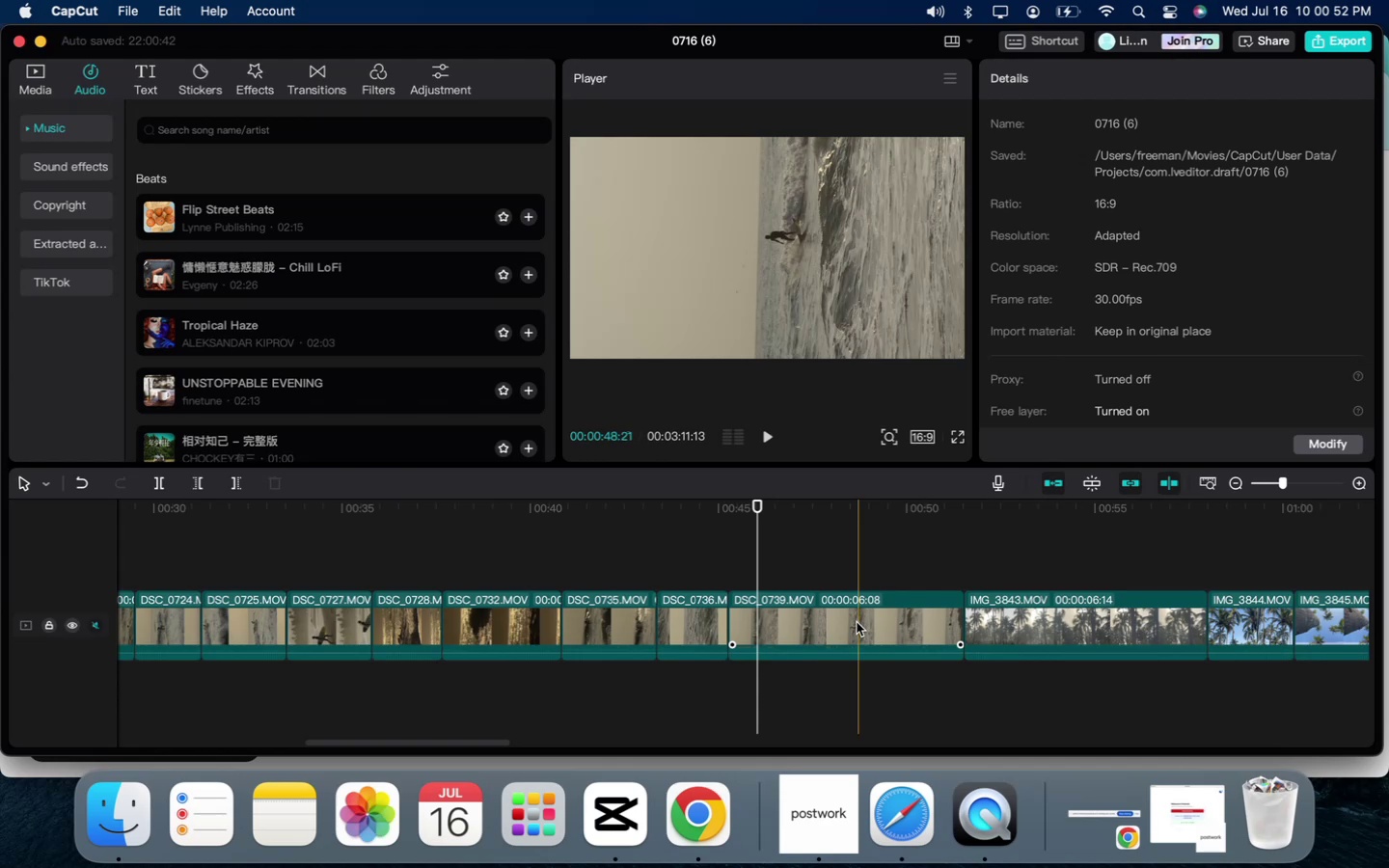 
left_click([857, 622])
 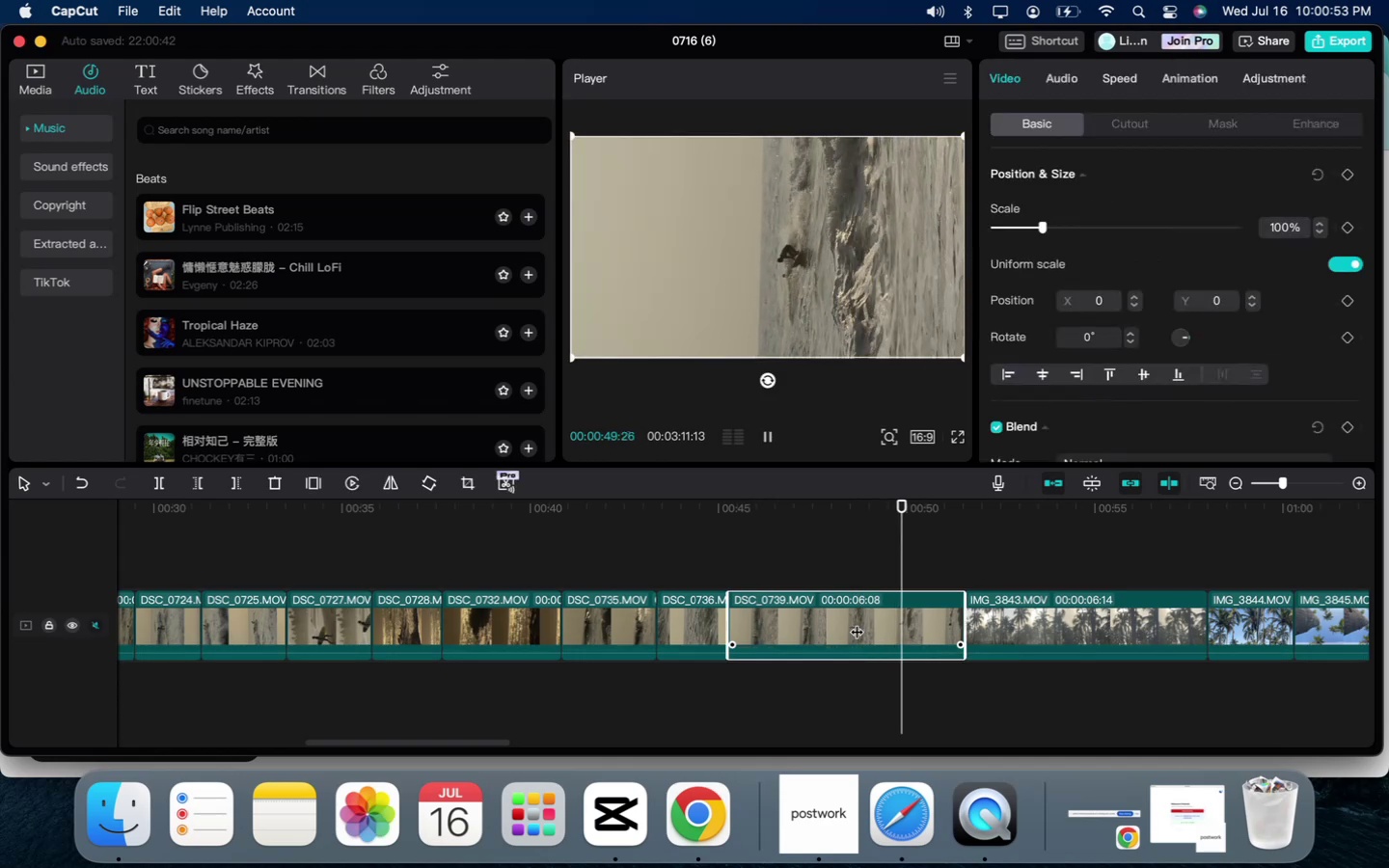 
key(Space)
 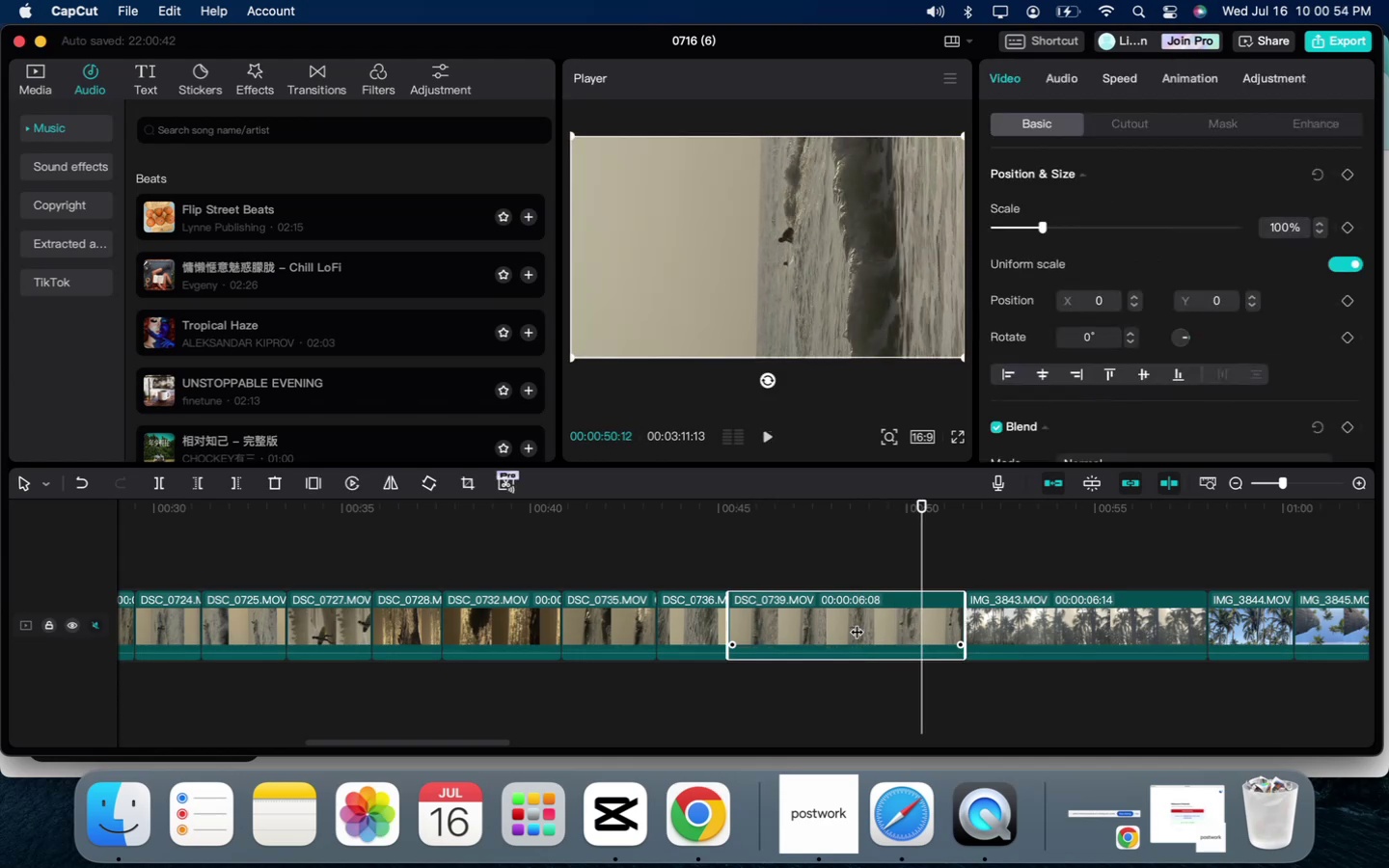 
key(Backspace)
 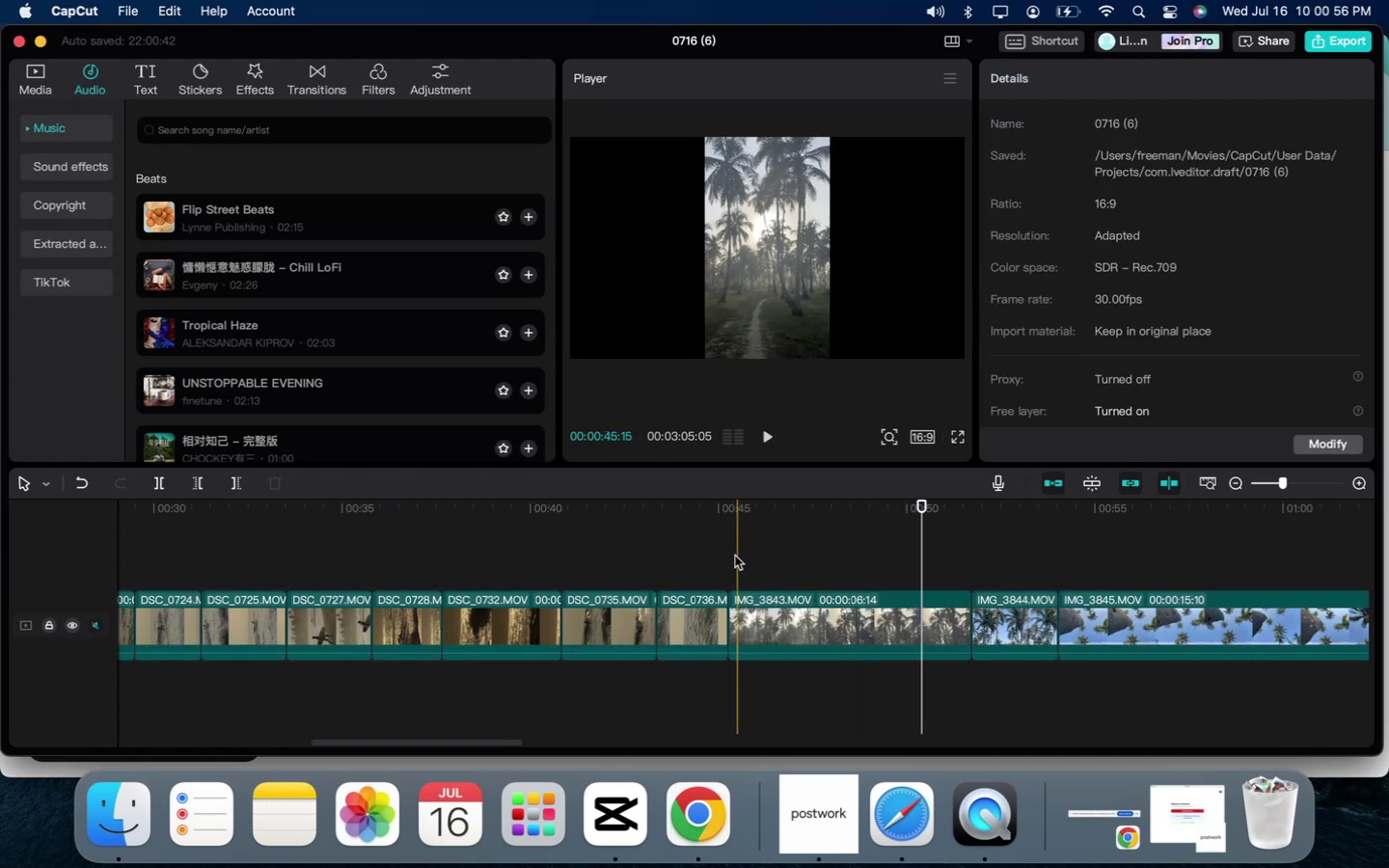 
key(Space)
 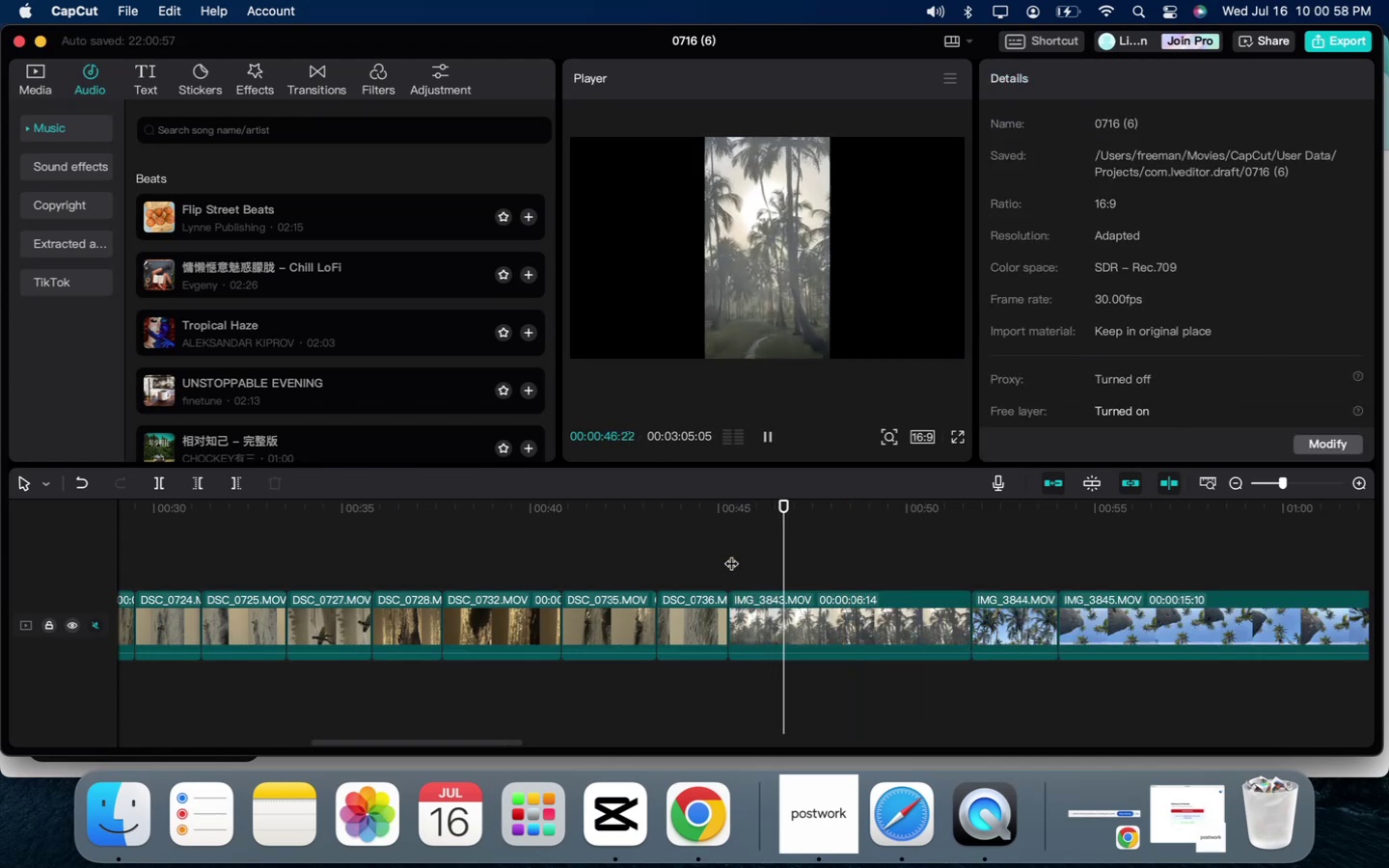 
key(Space)
 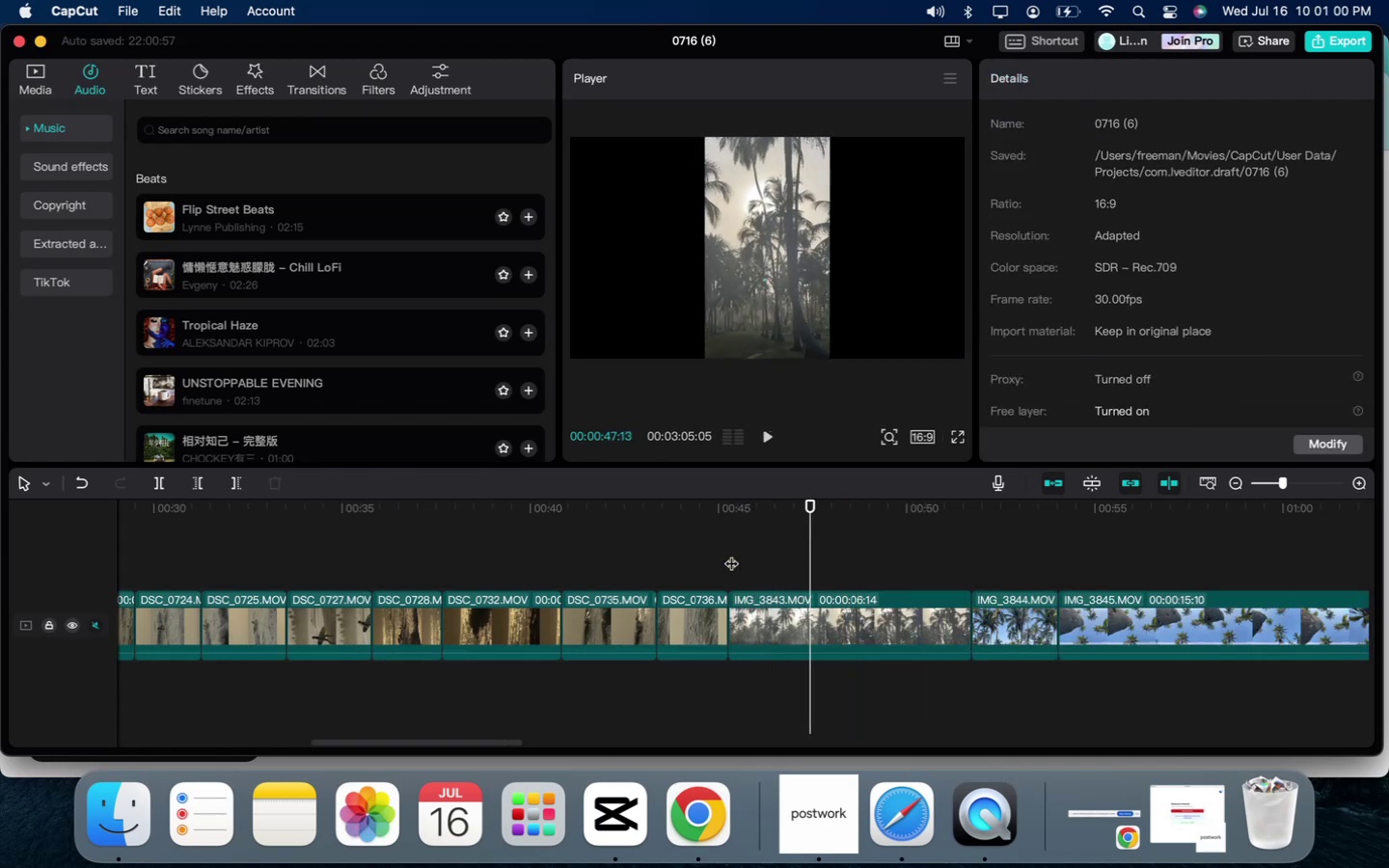 
key(Space)
 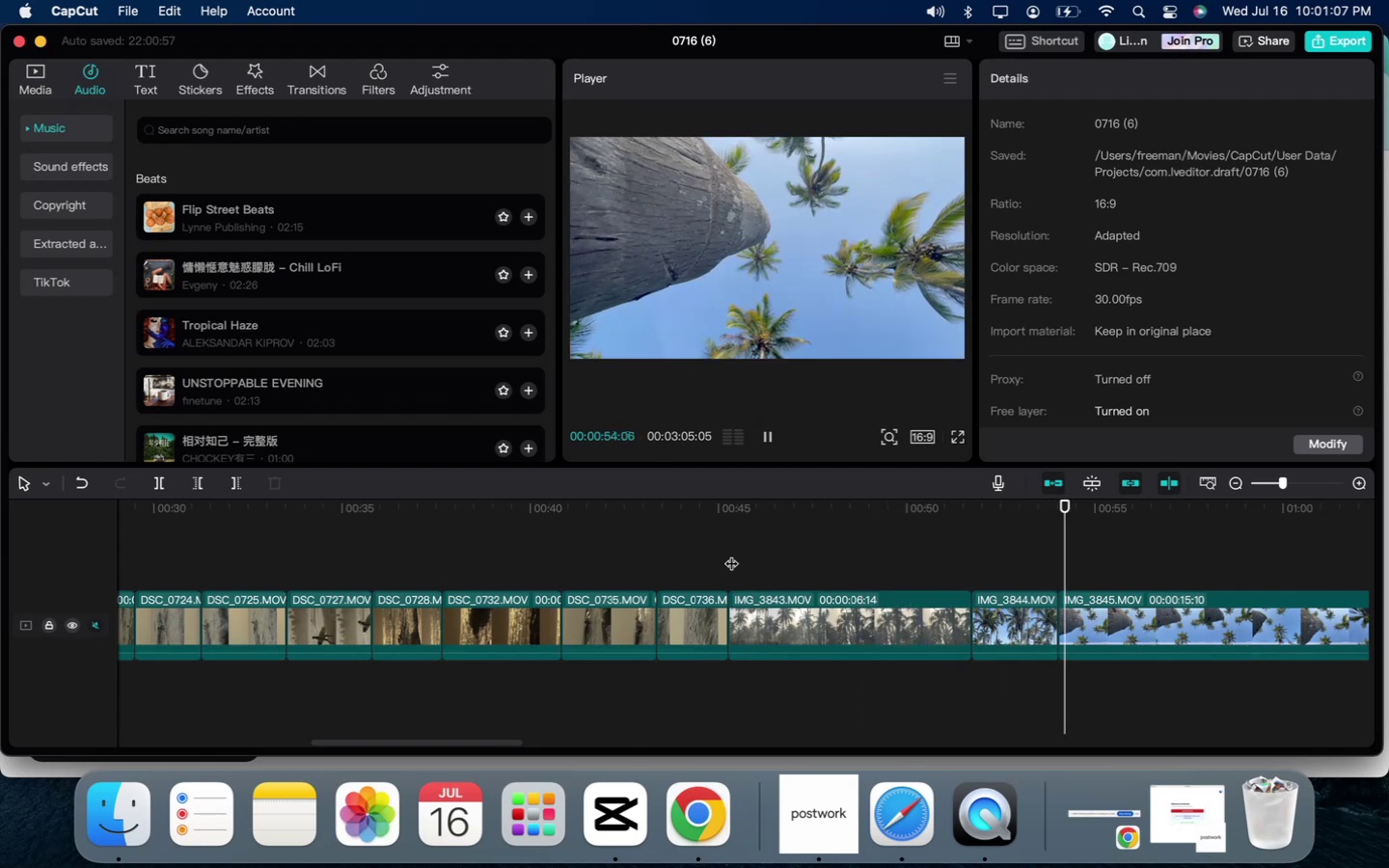 
wait(12.48)
 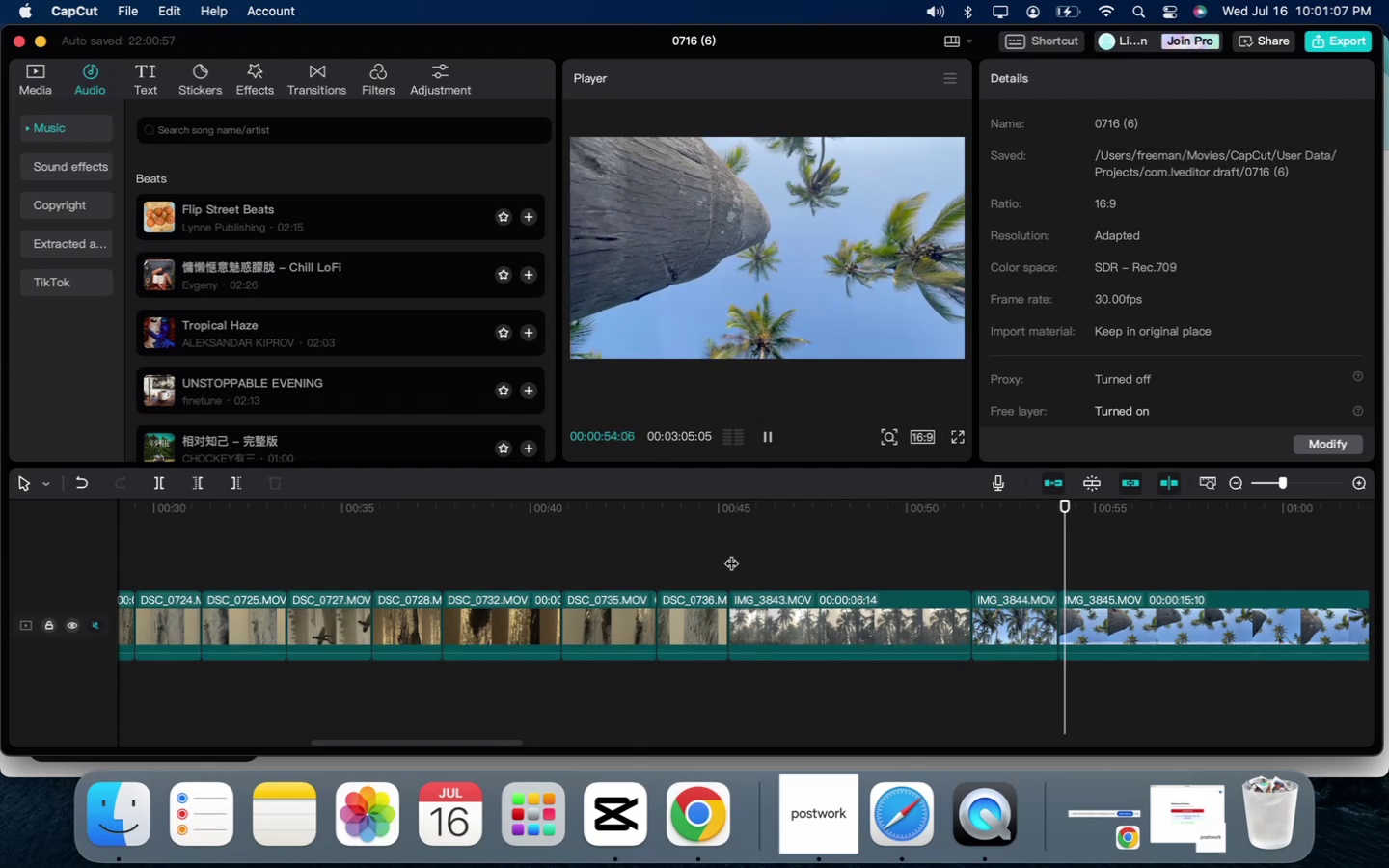 
key(Space)
 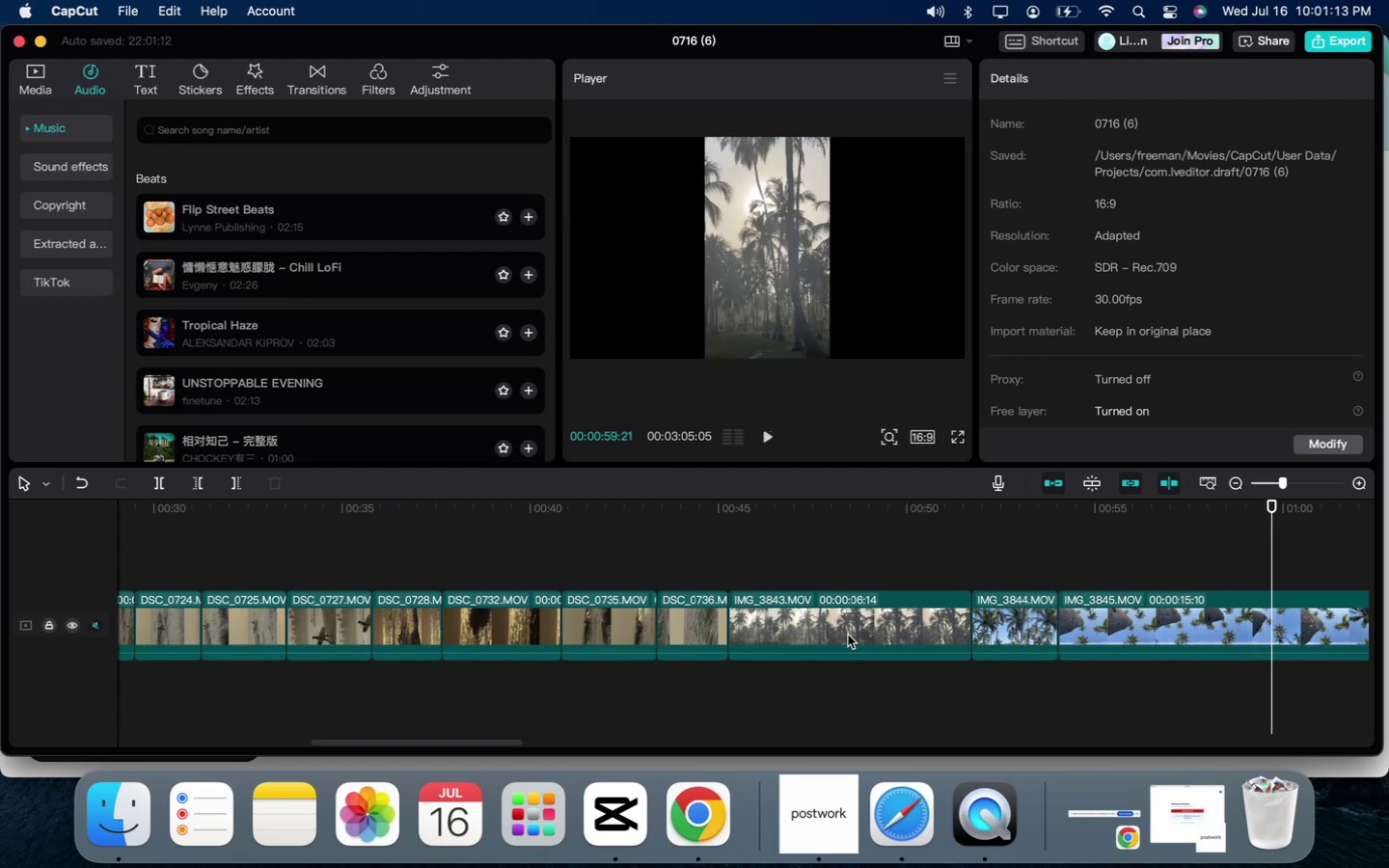 
left_click([849, 637])
 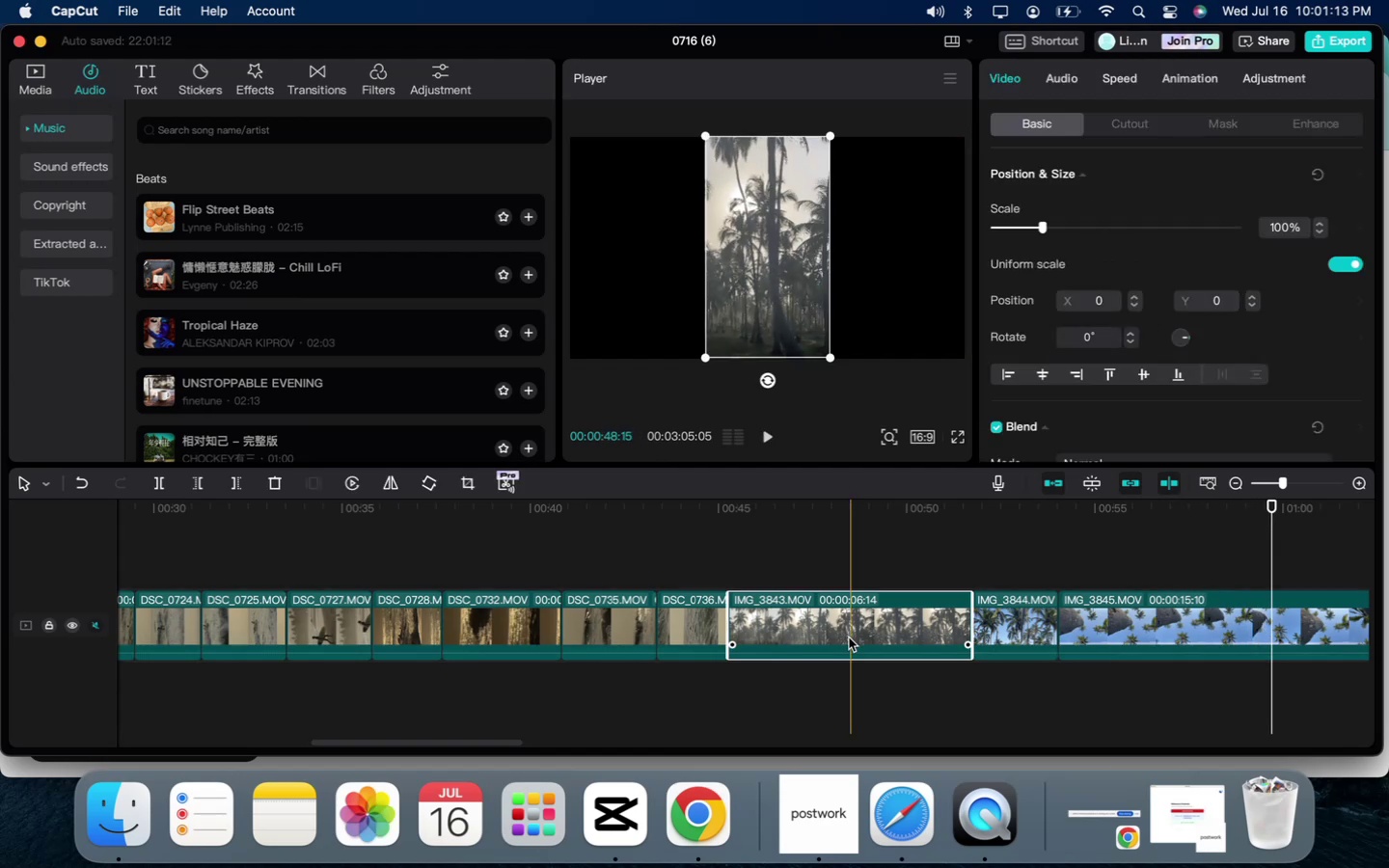 
key(Backspace)
 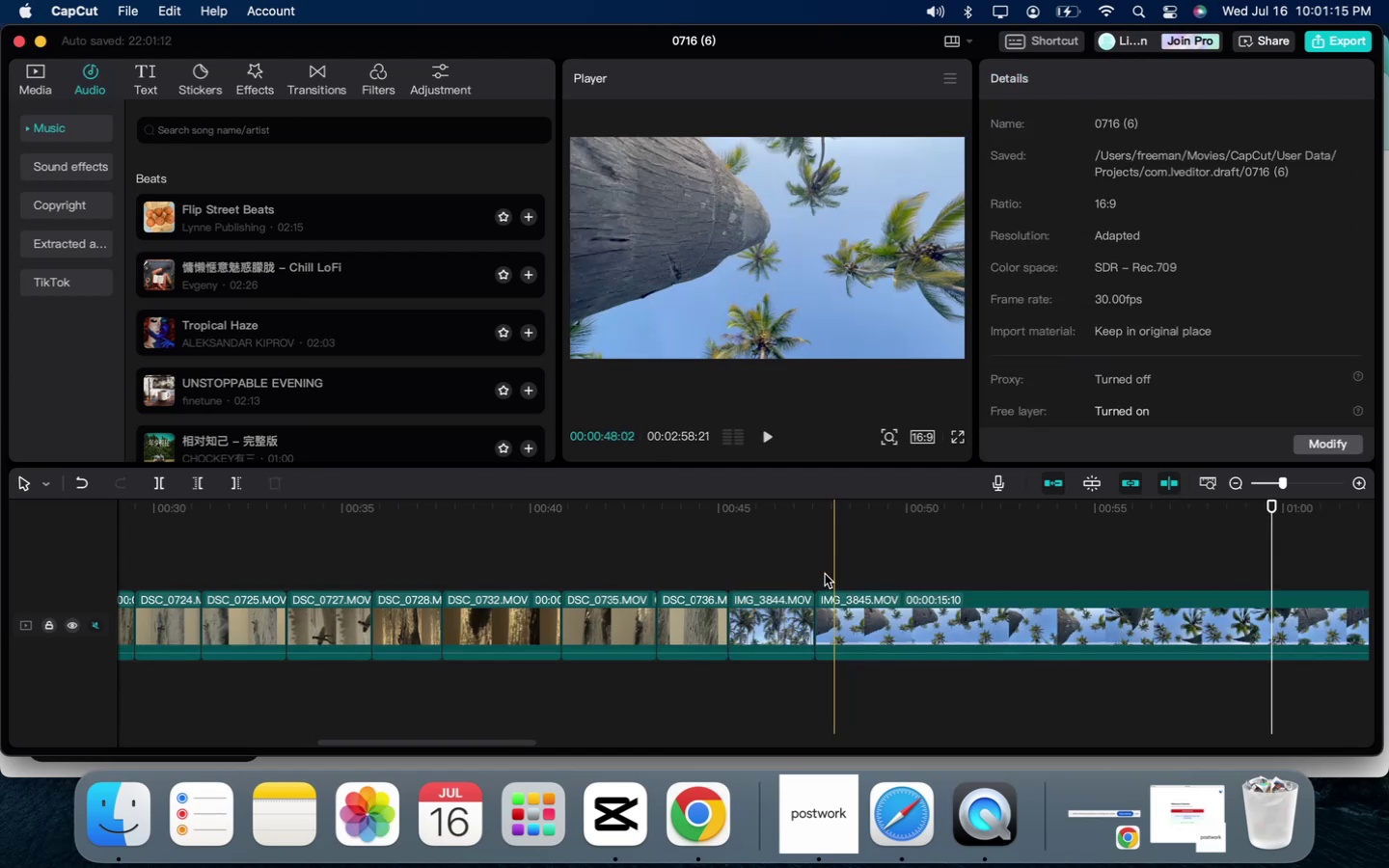 
left_click([769, 568])
 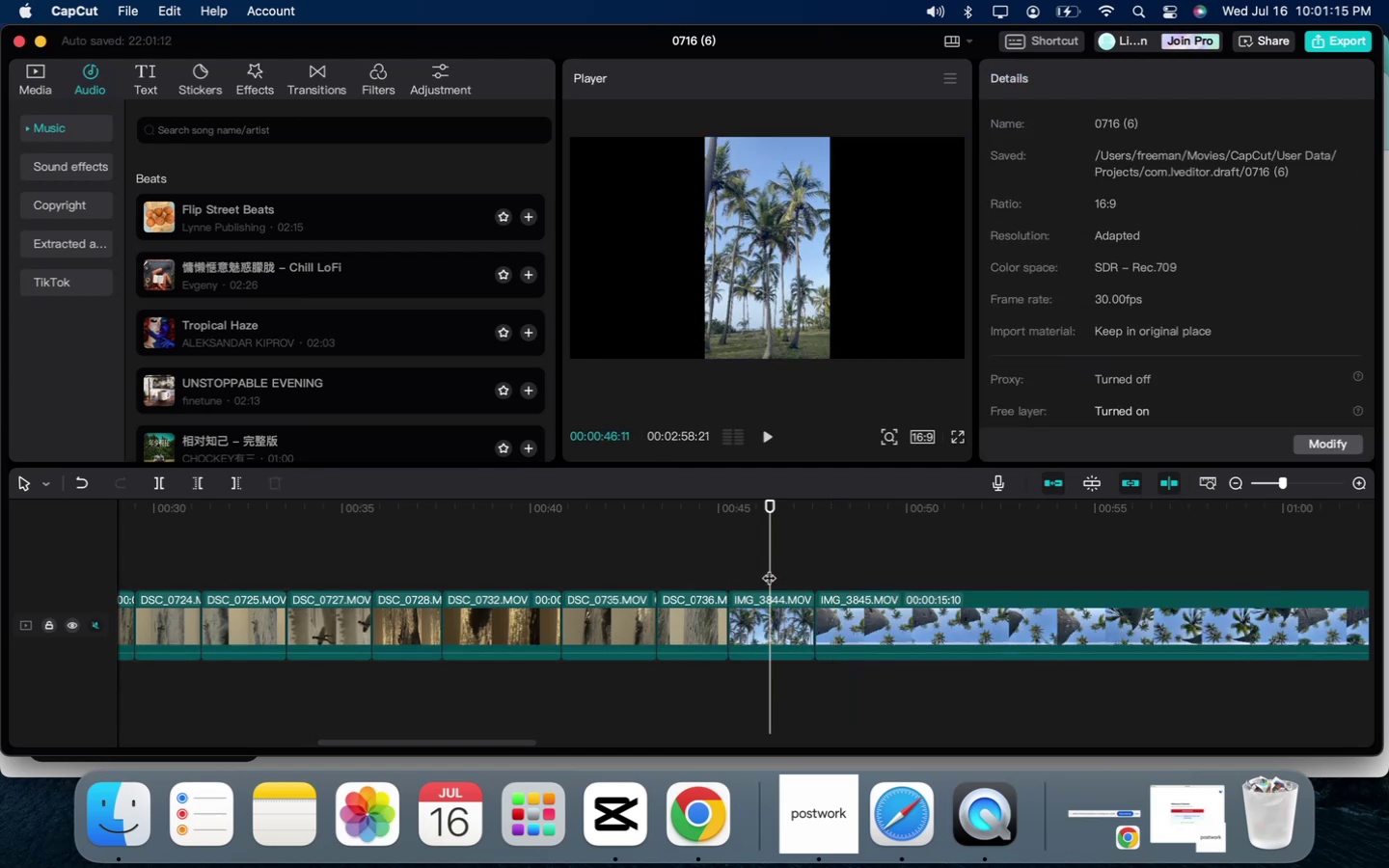 
key(Space)
 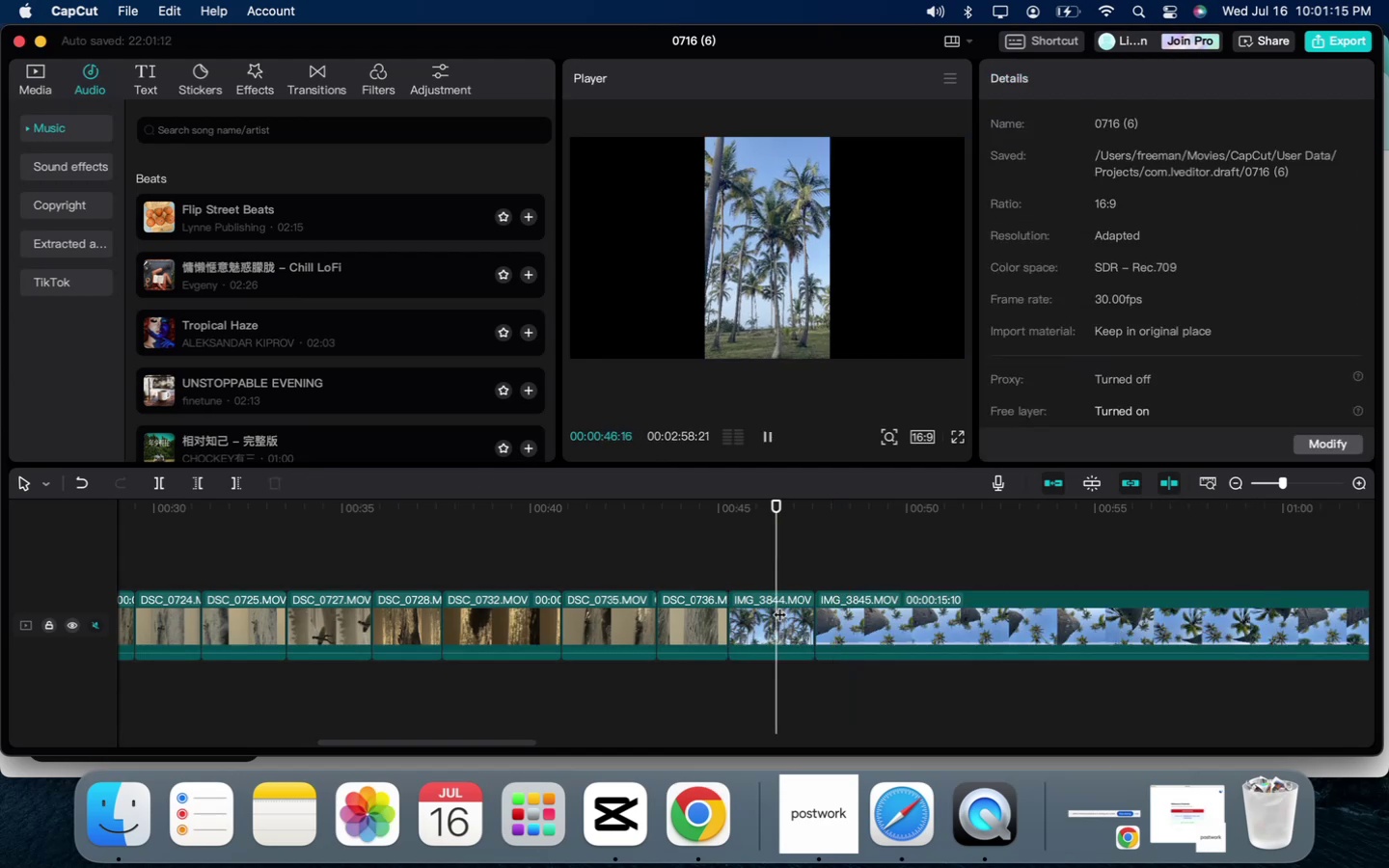 
key(Space)
 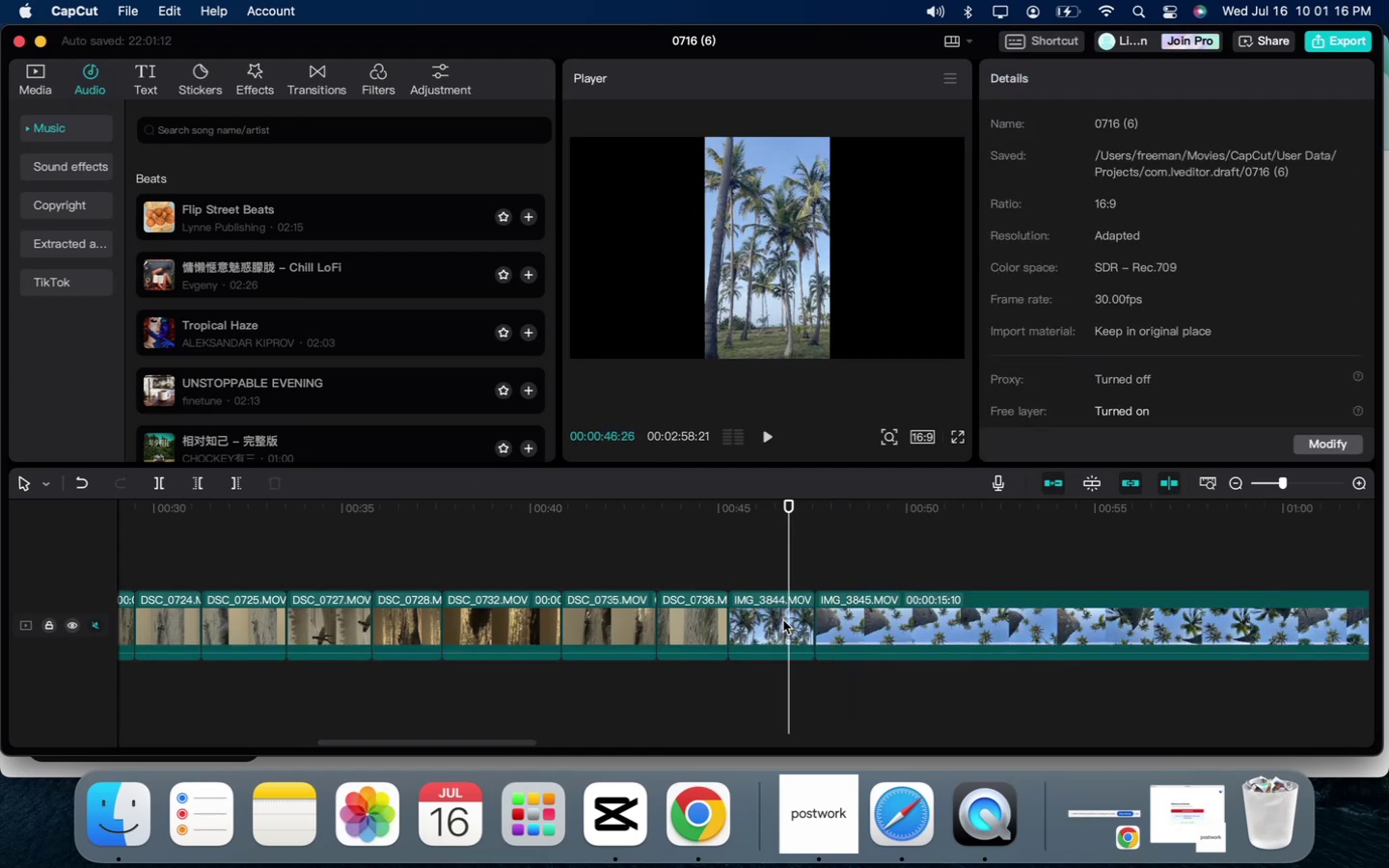 
left_click([783, 620])
 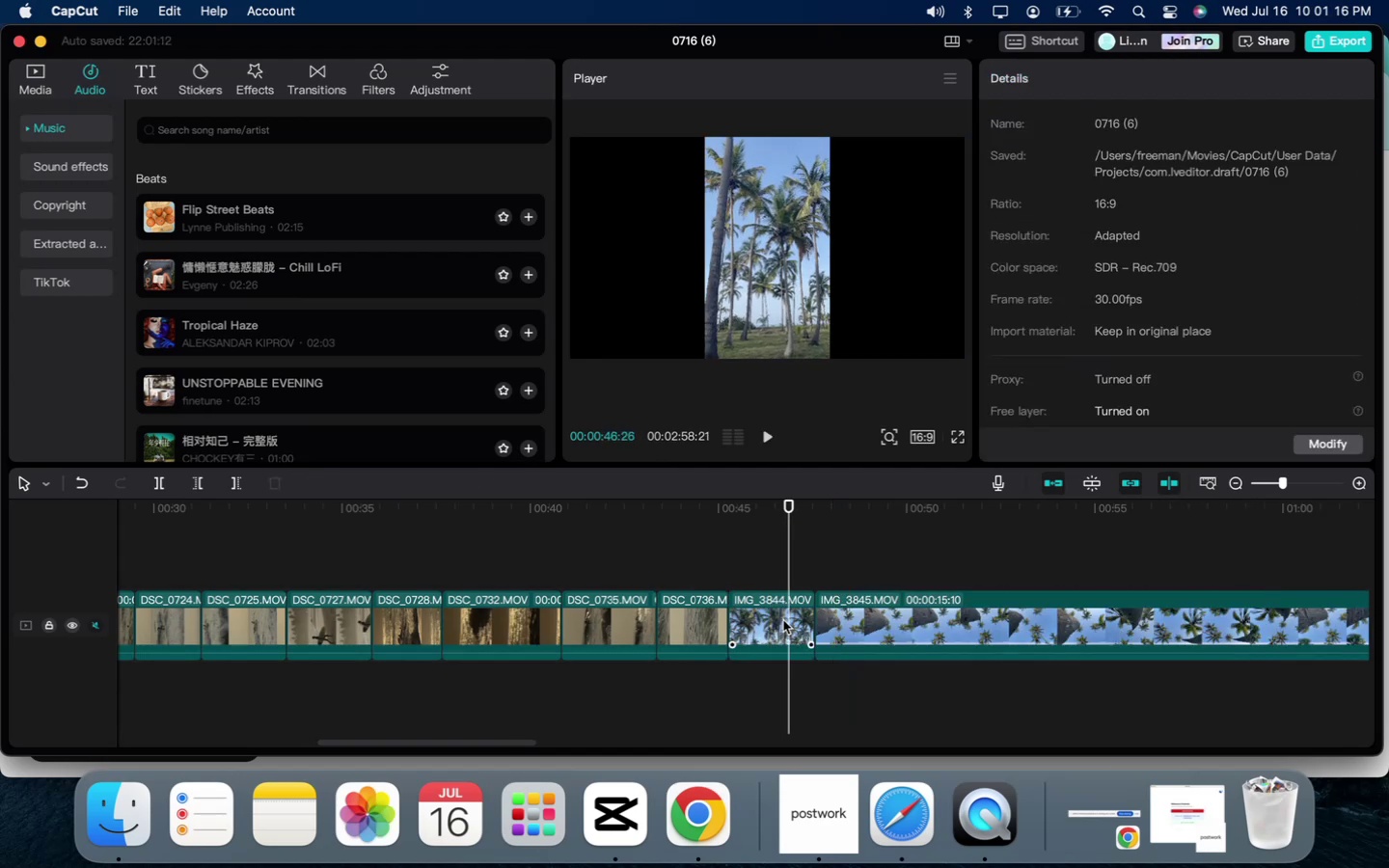 
key(Backspace)
 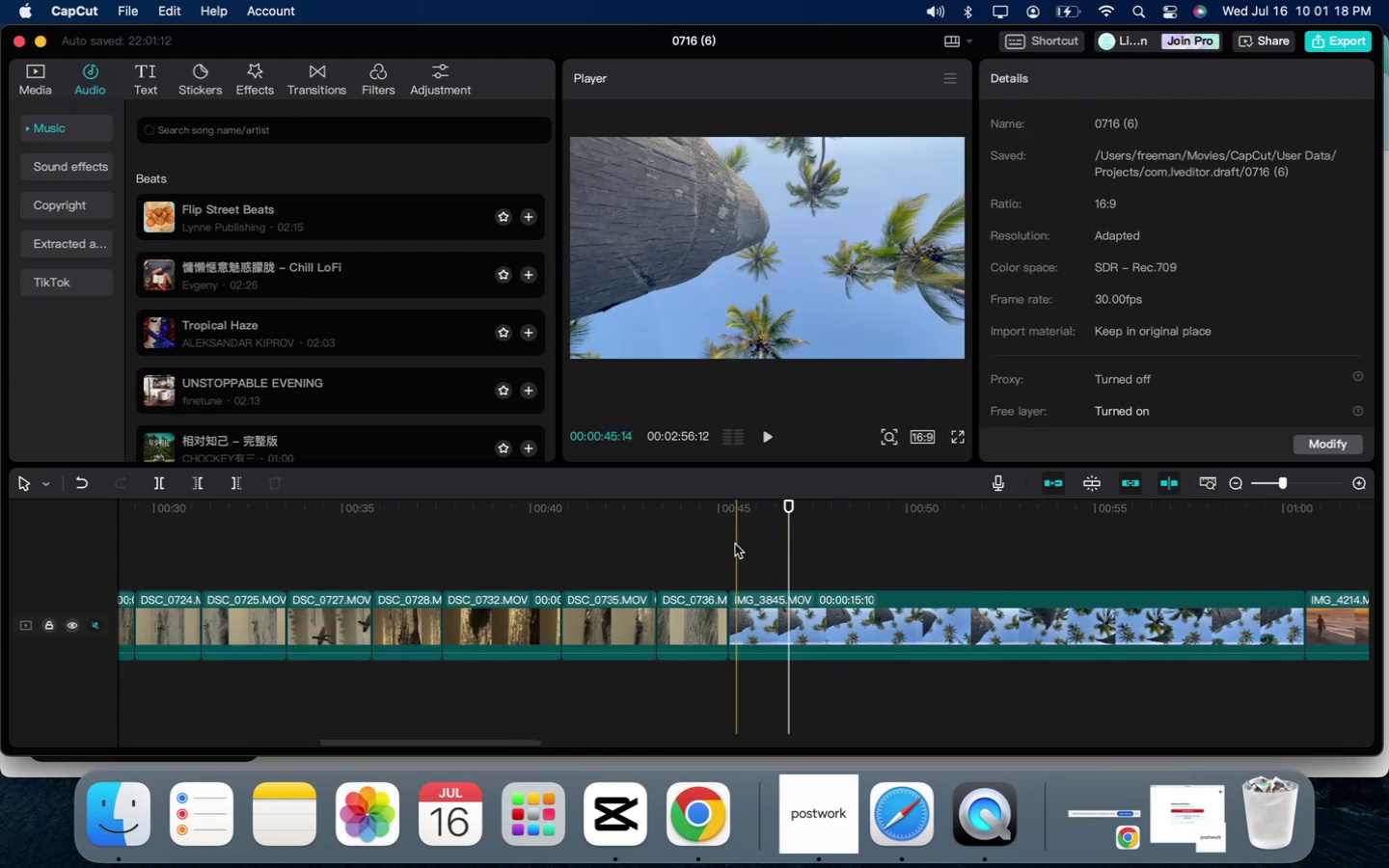 
key(Space)
 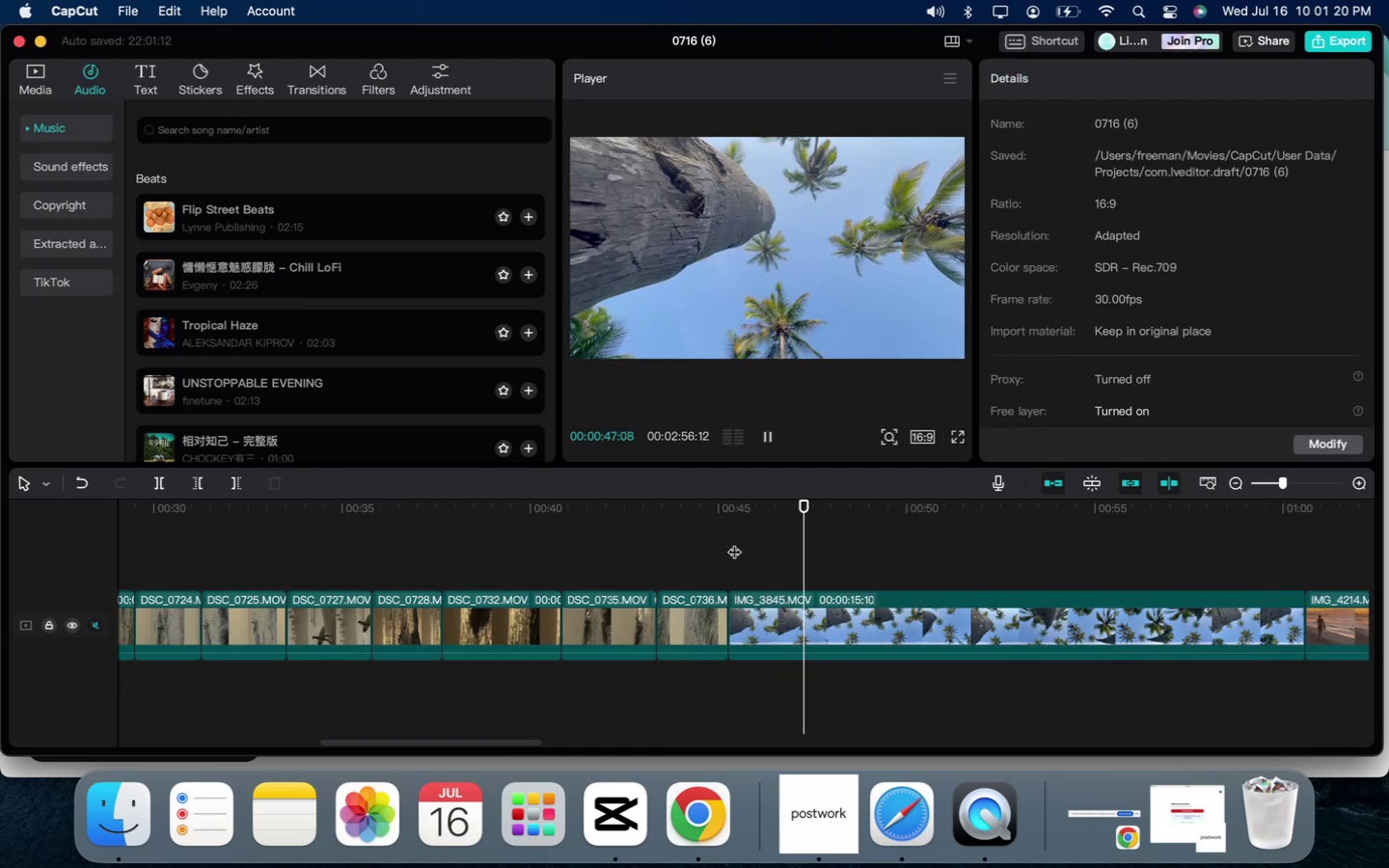 
key(Space)
 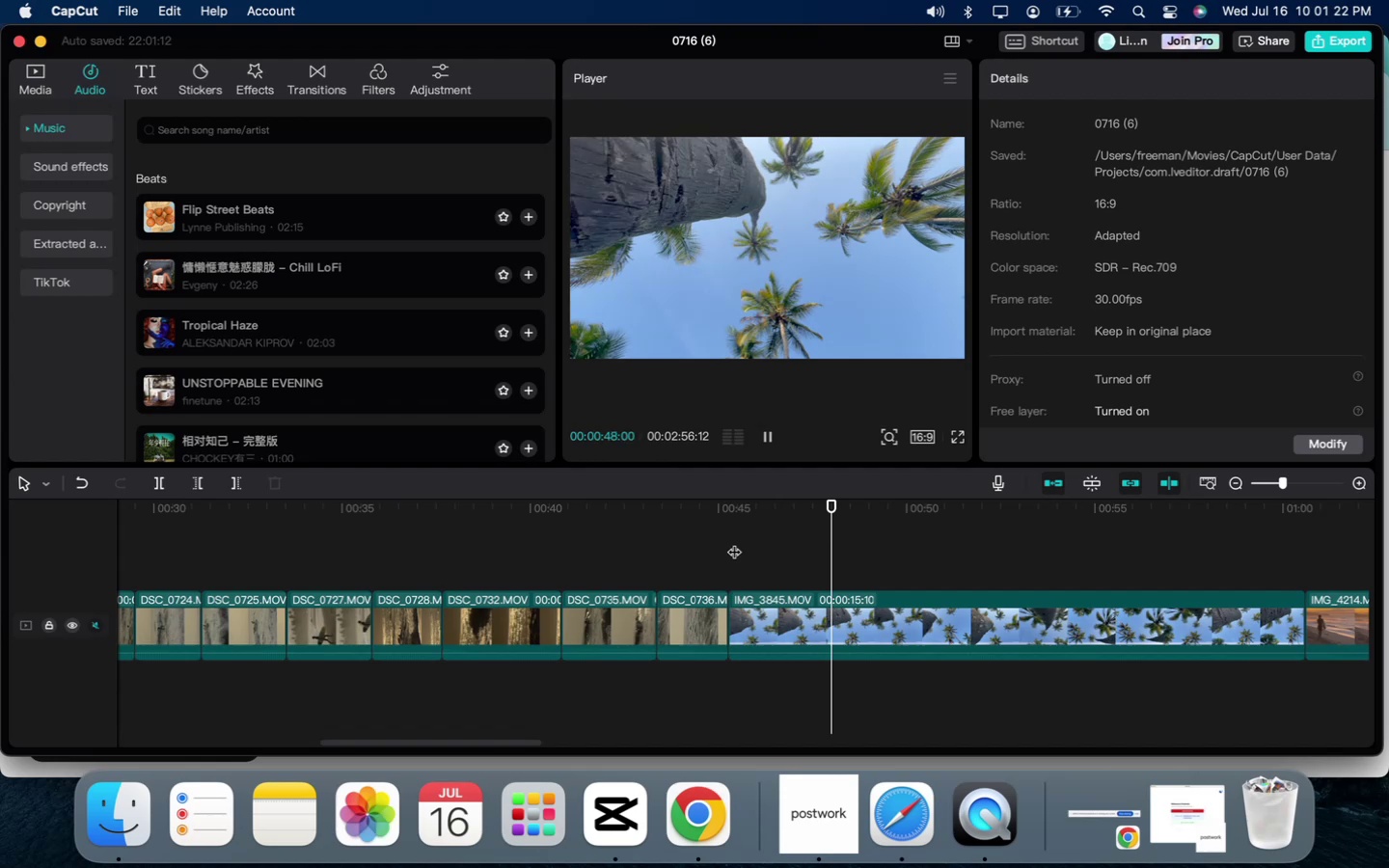 
key(Space)
 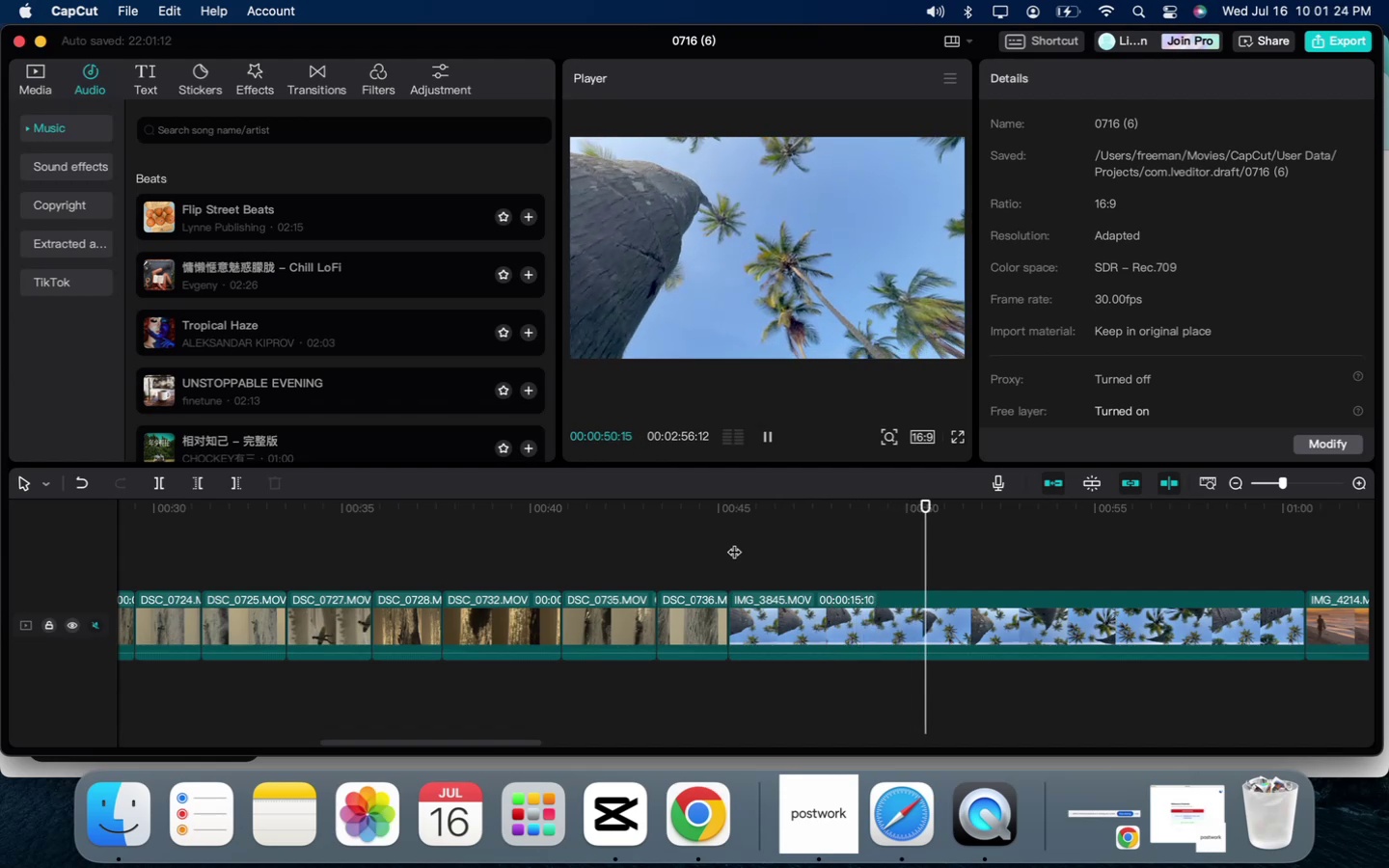 
key(Space)
 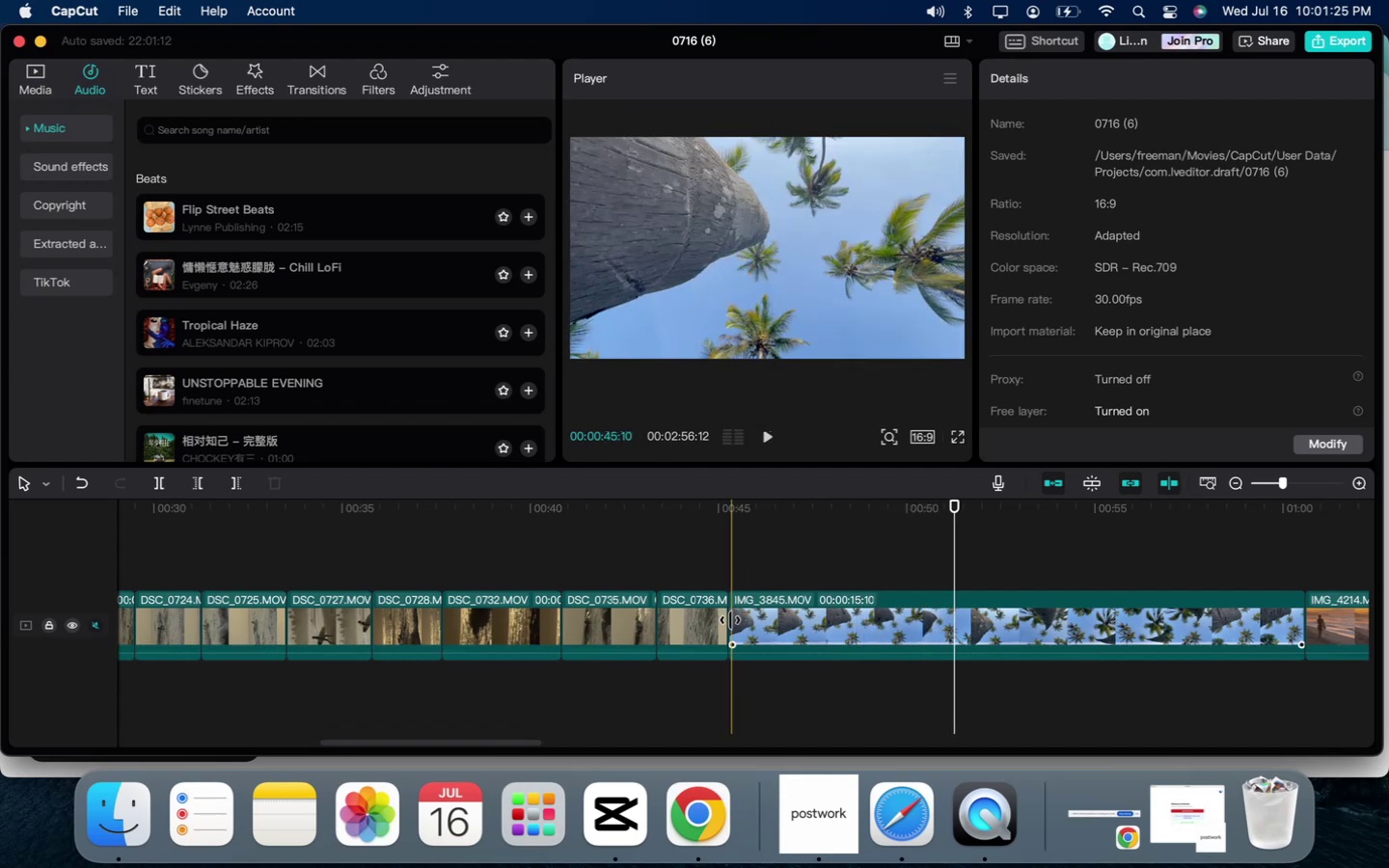 
left_click_drag(start_coordinate=[731, 620], to_coordinate=[864, 622])
 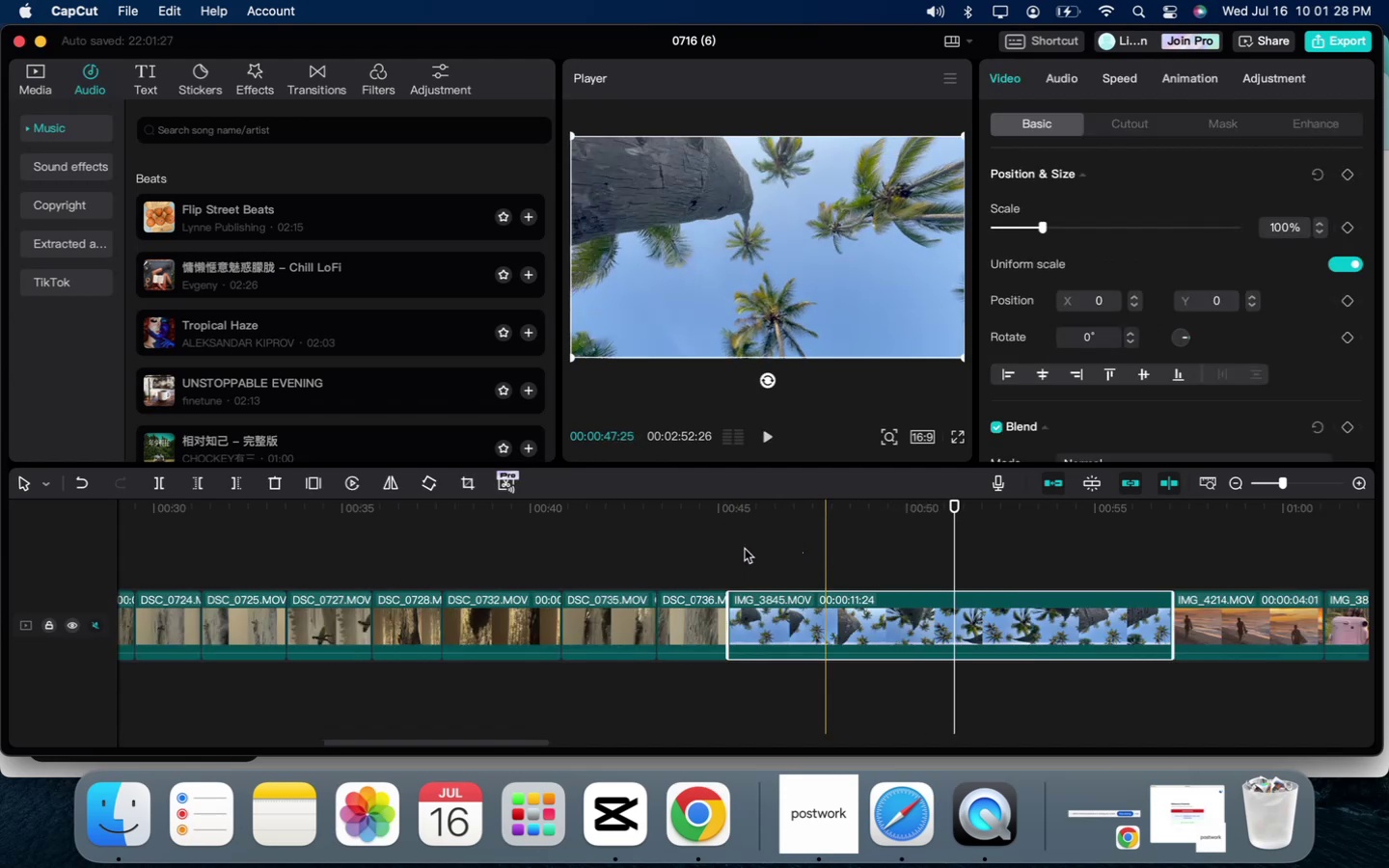 
left_click([725, 546])
 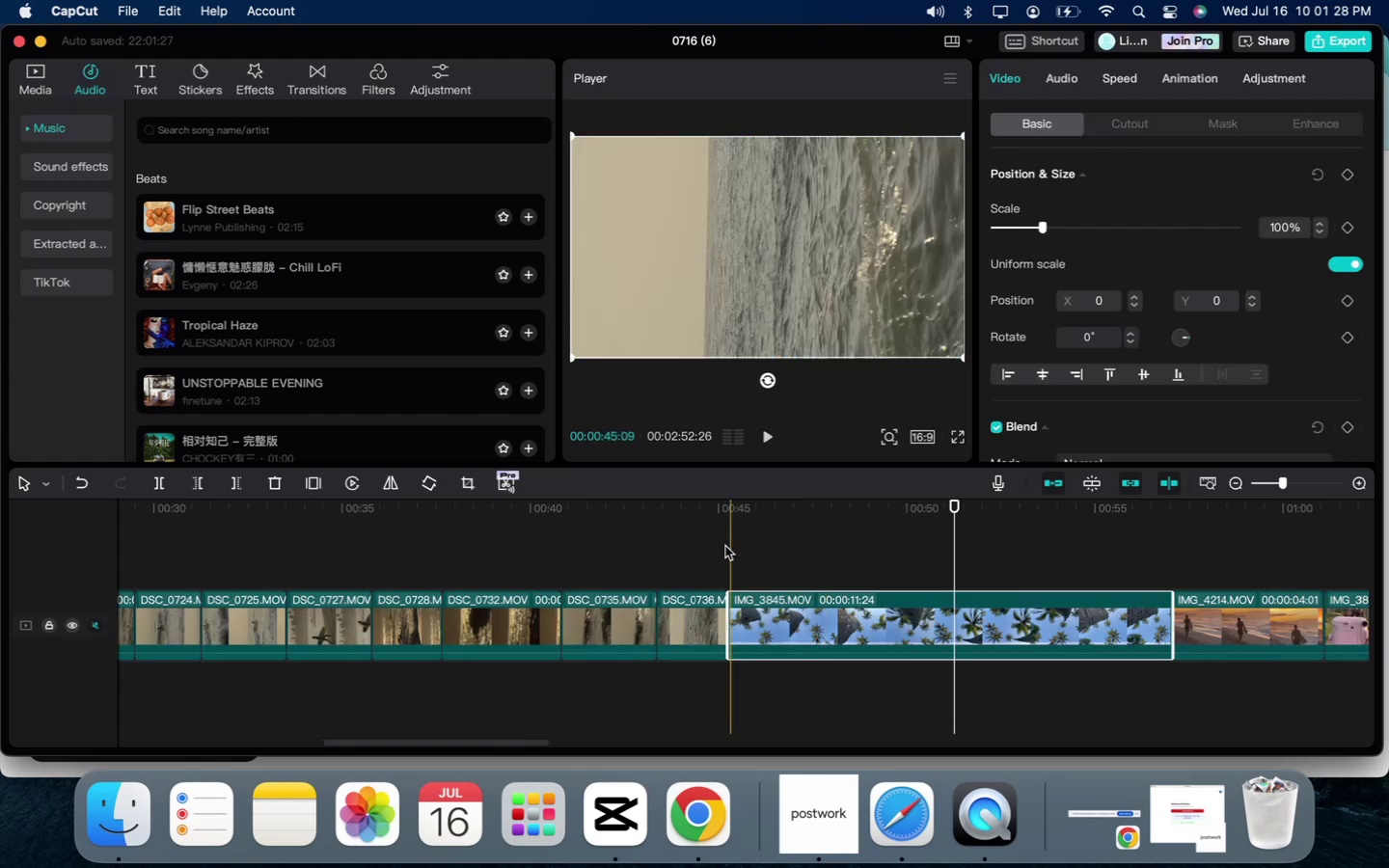 
key(Space)
 